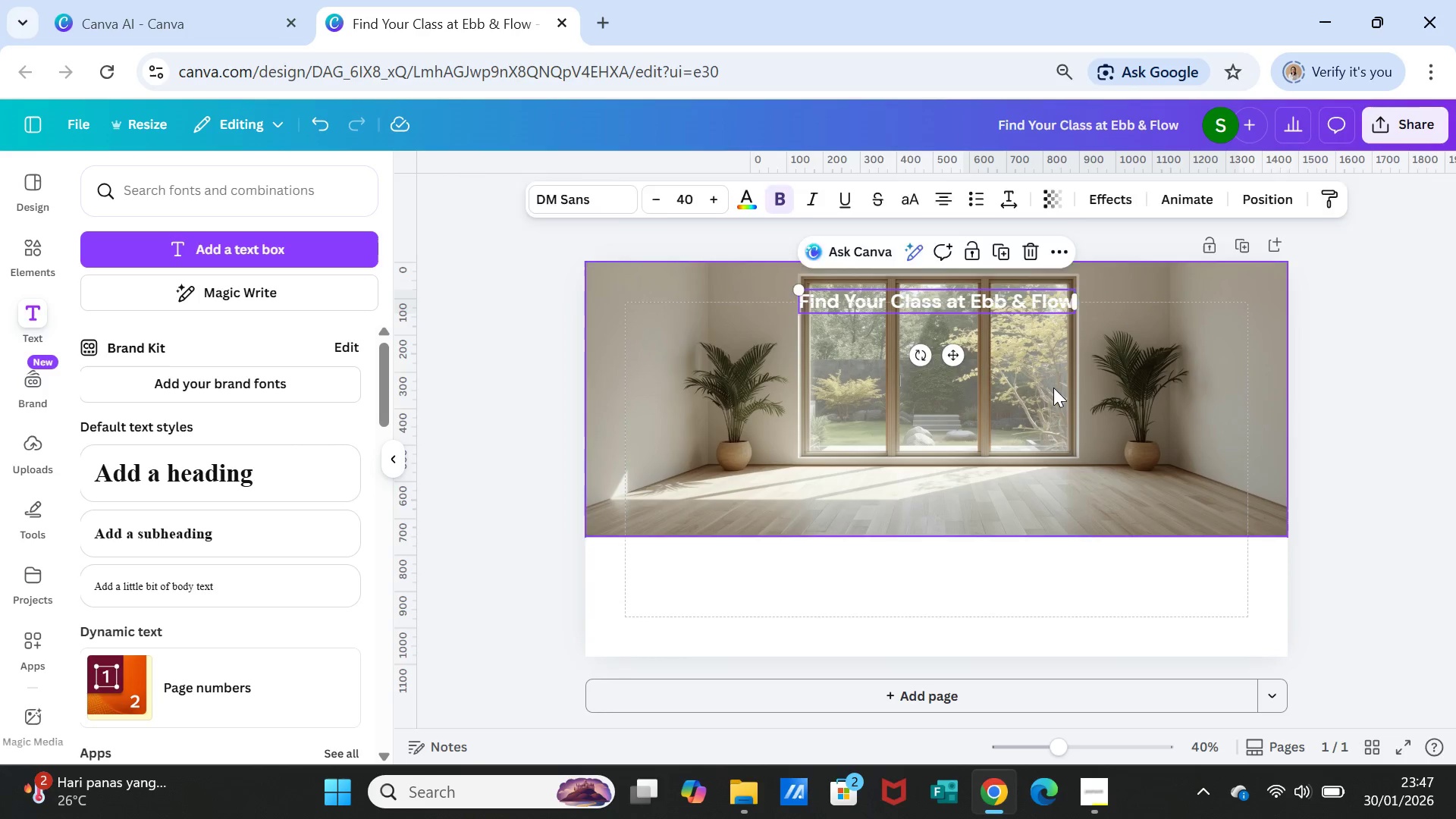 
left_click([1053, 388])
 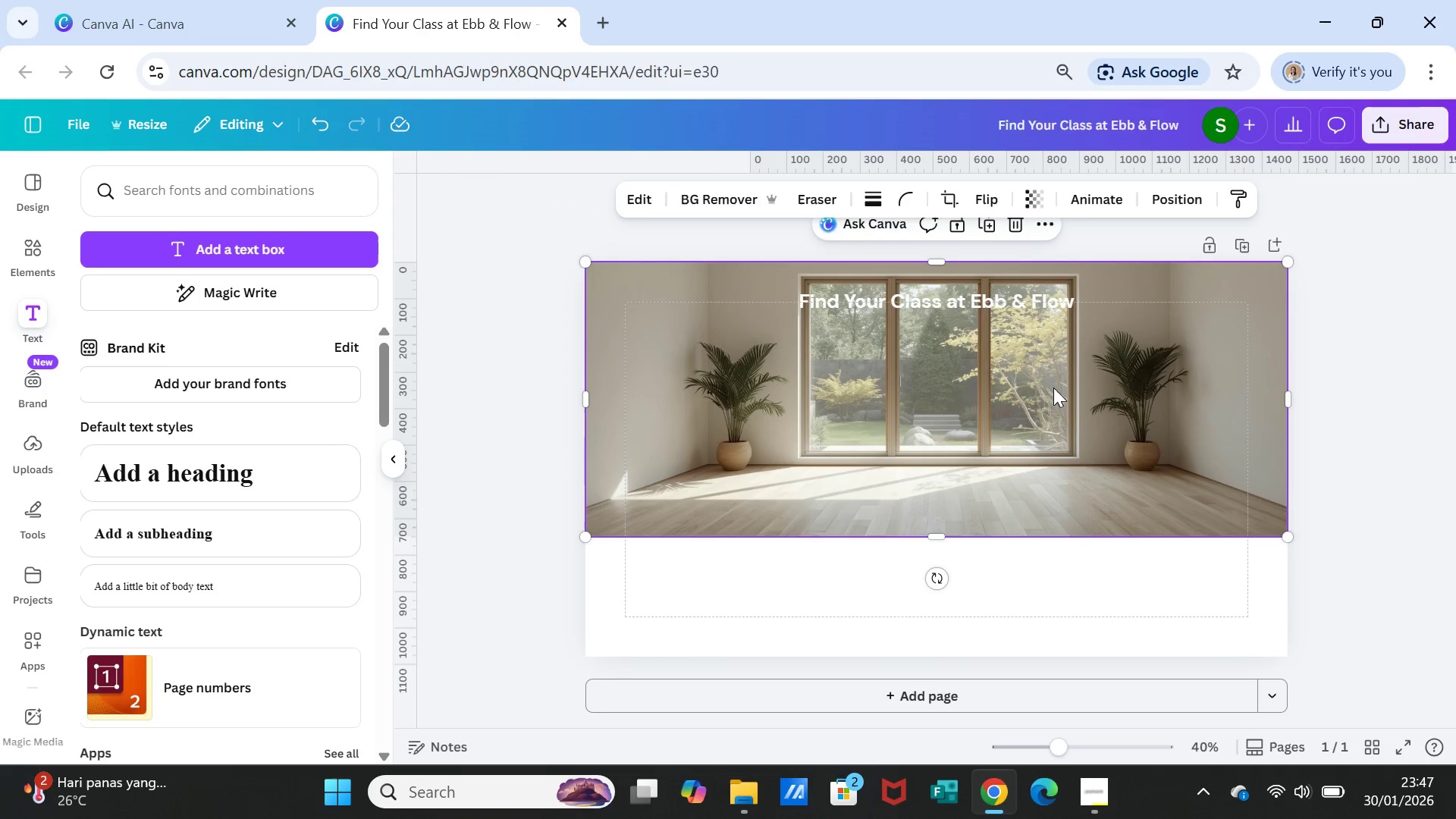 
wait(6.0)
 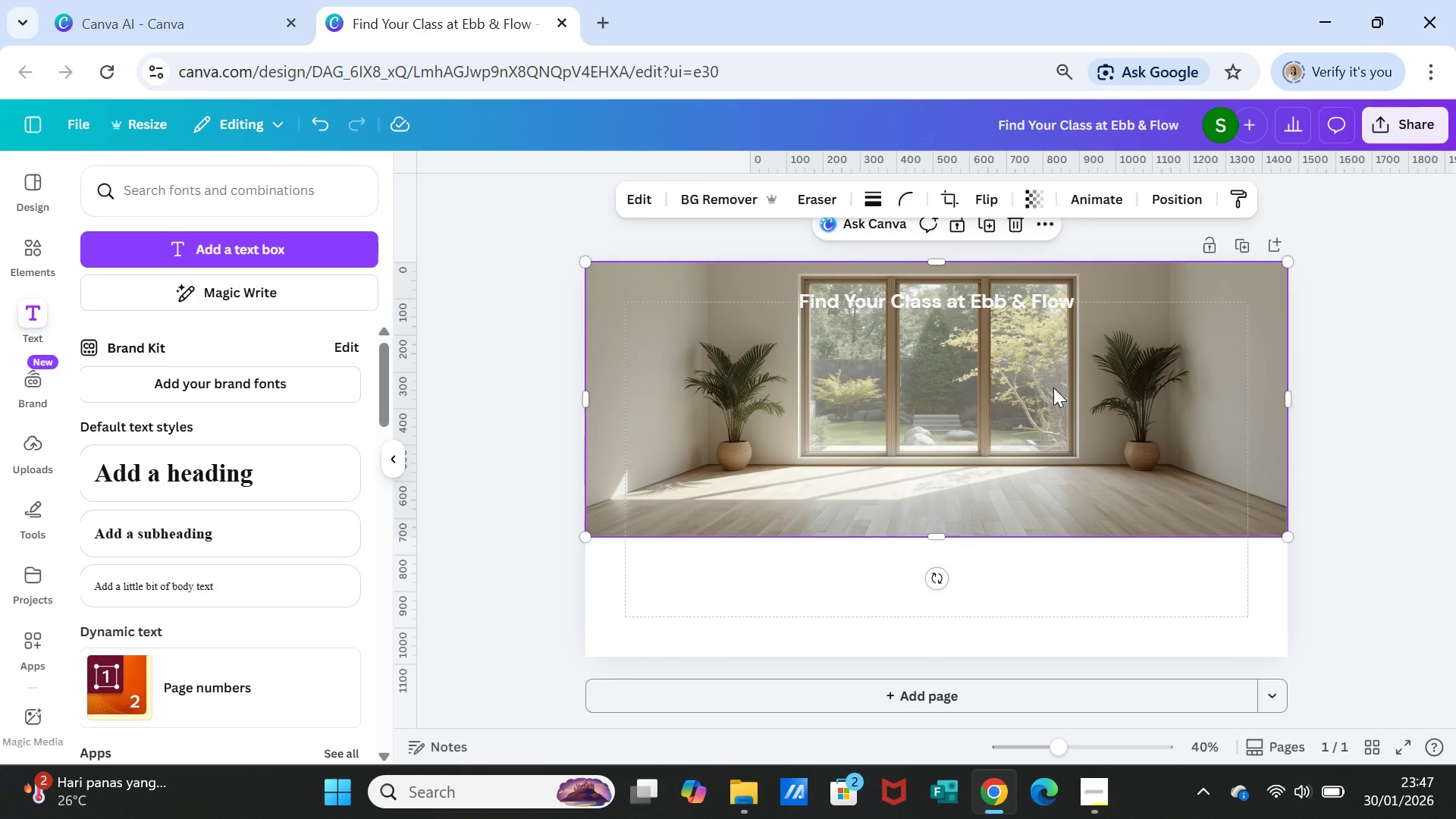 
double_click([909, 303])
 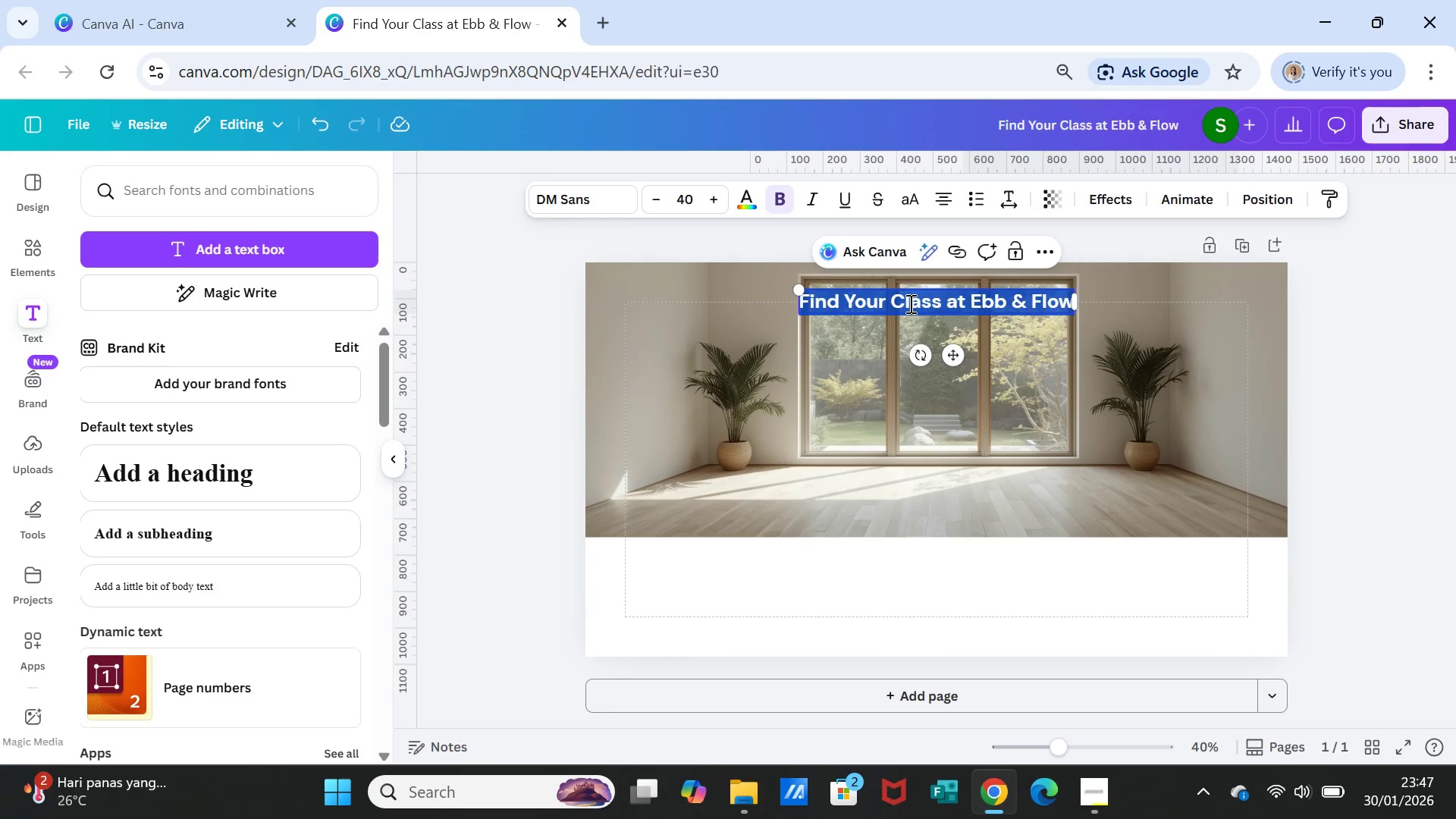 
triple_click([909, 303])
 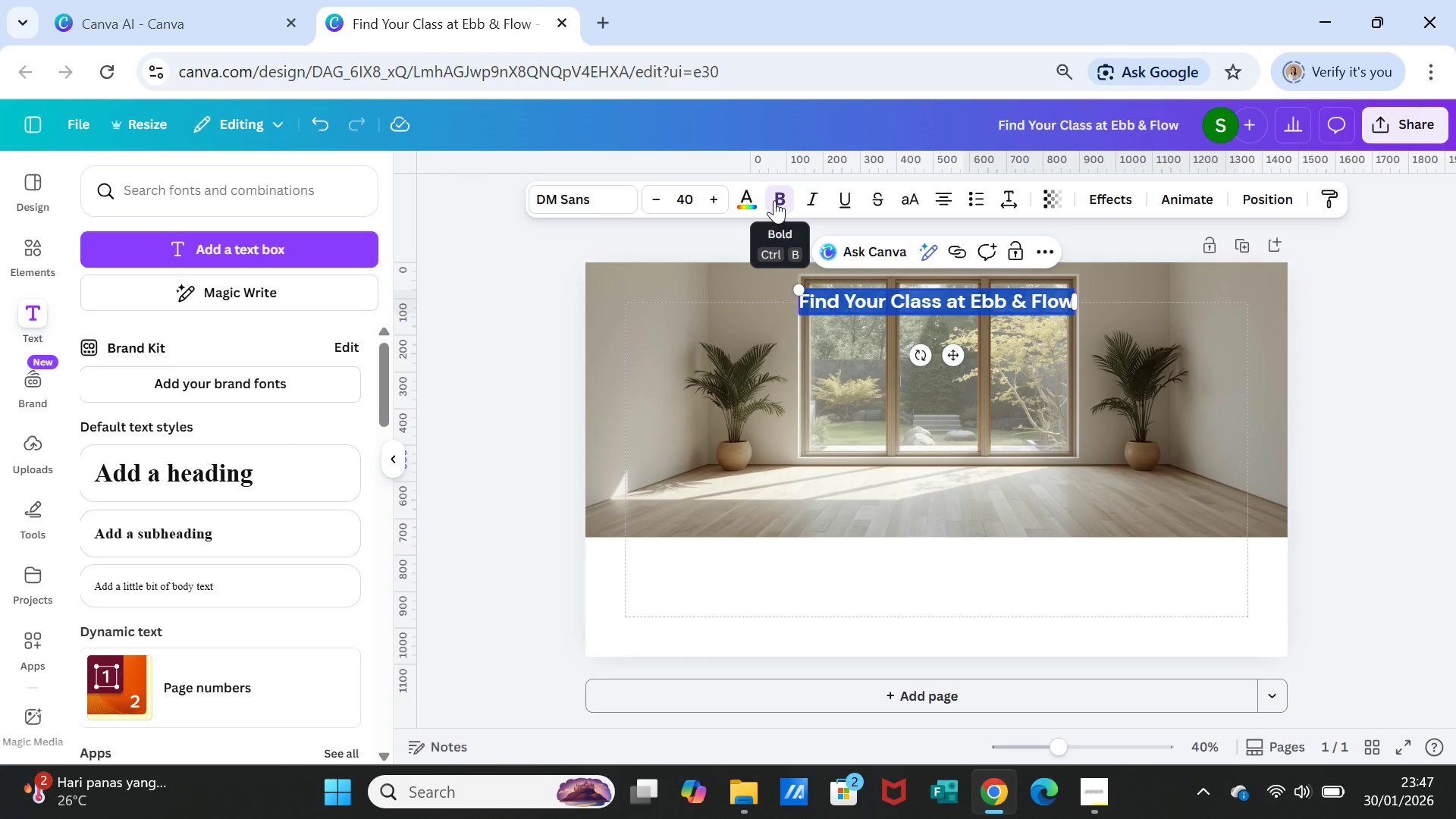 
left_click([752, 197])
 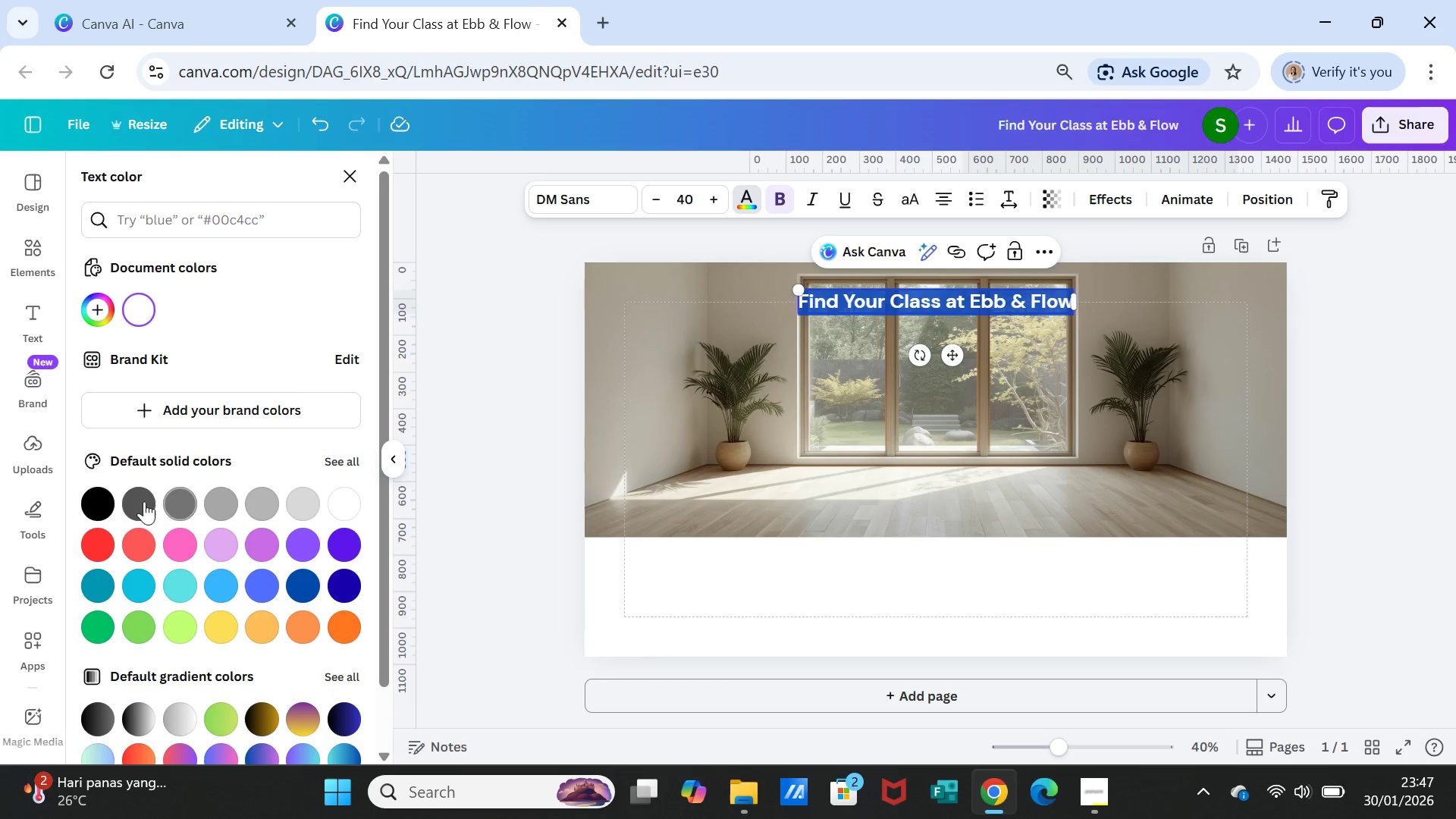 
left_click([97, 506])
 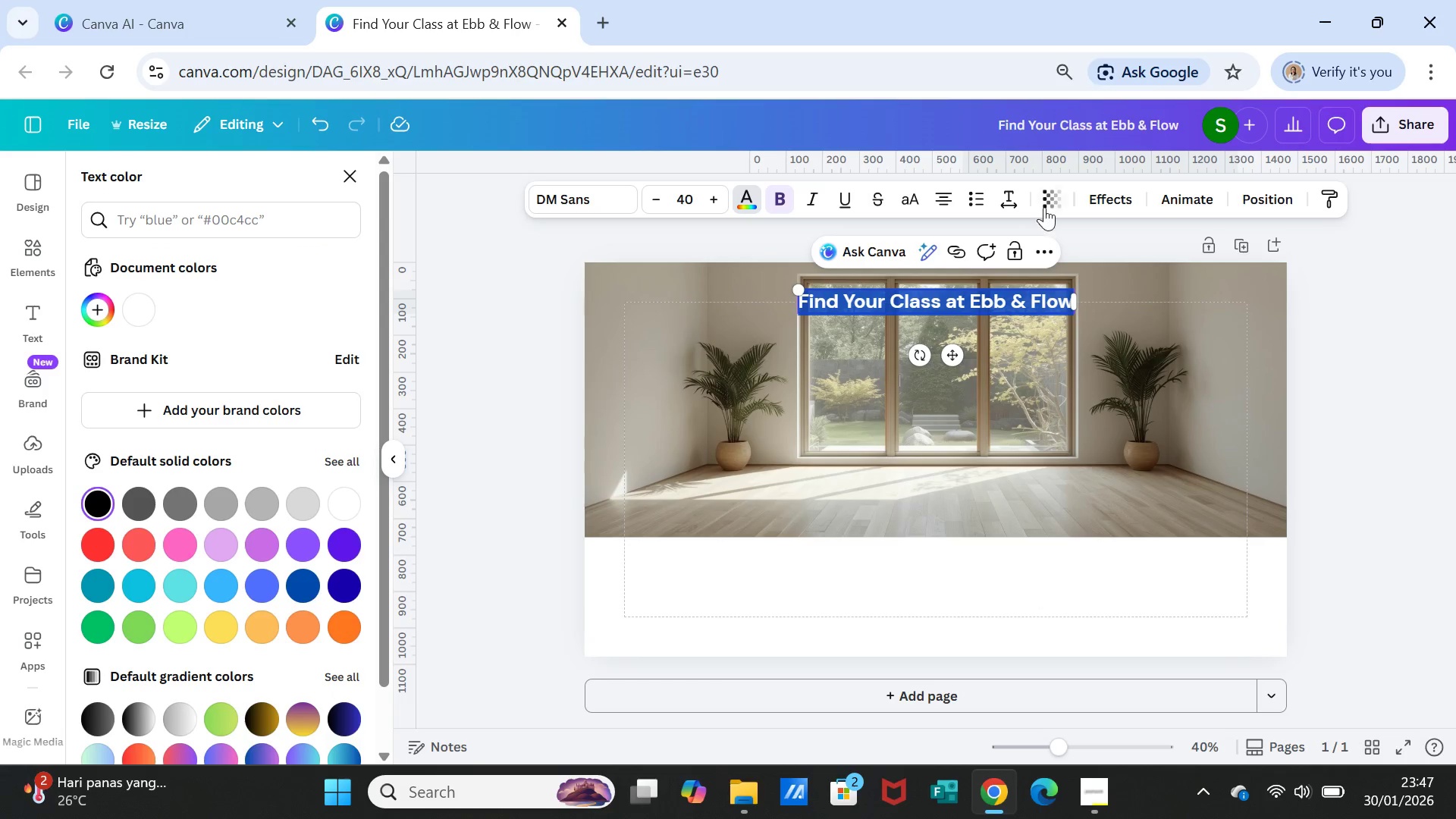 
left_click([1052, 202])
 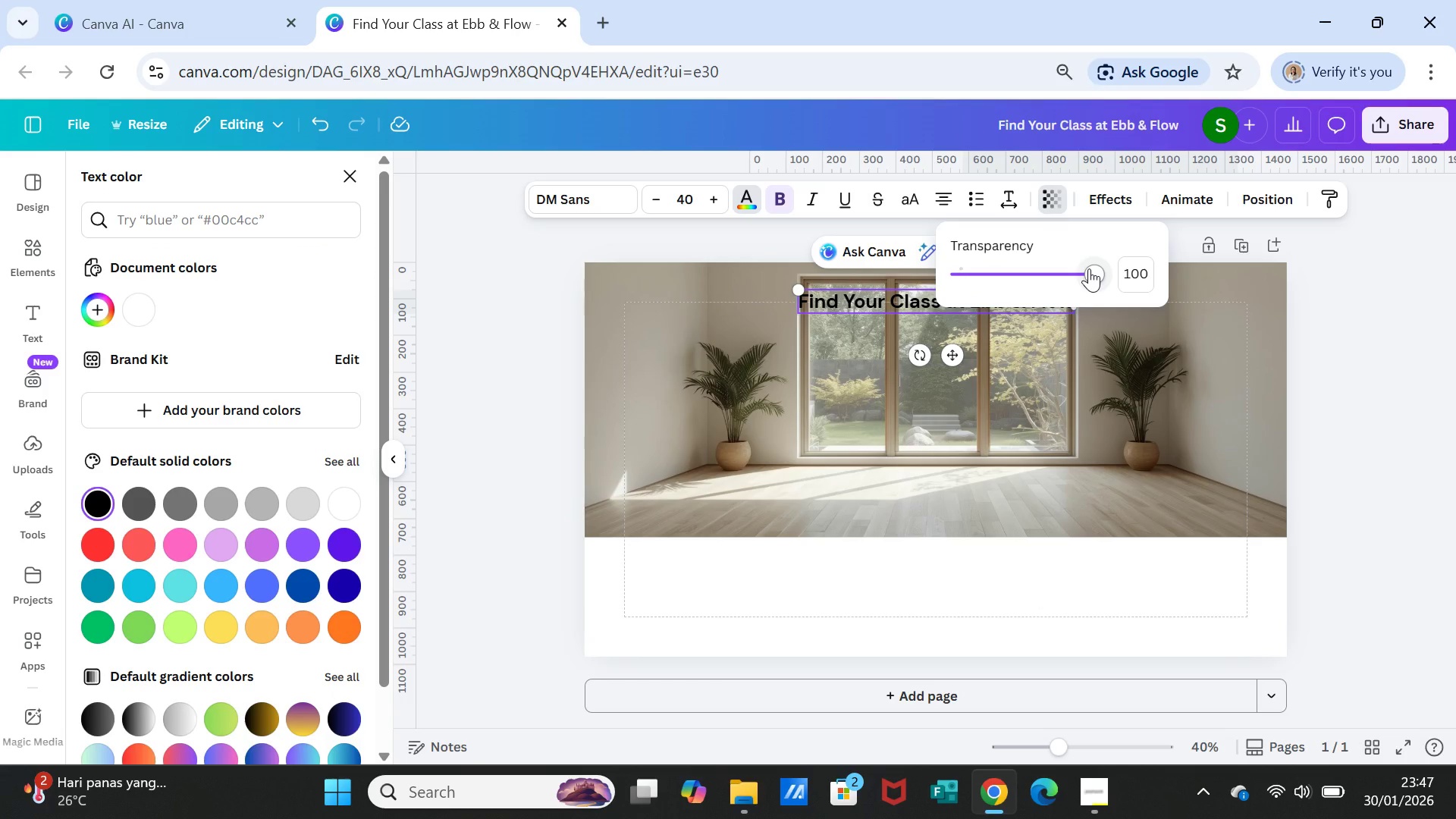 
left_click_drag(start_coordinate=[1089, 268], to_coordinate=[1072, 268])
 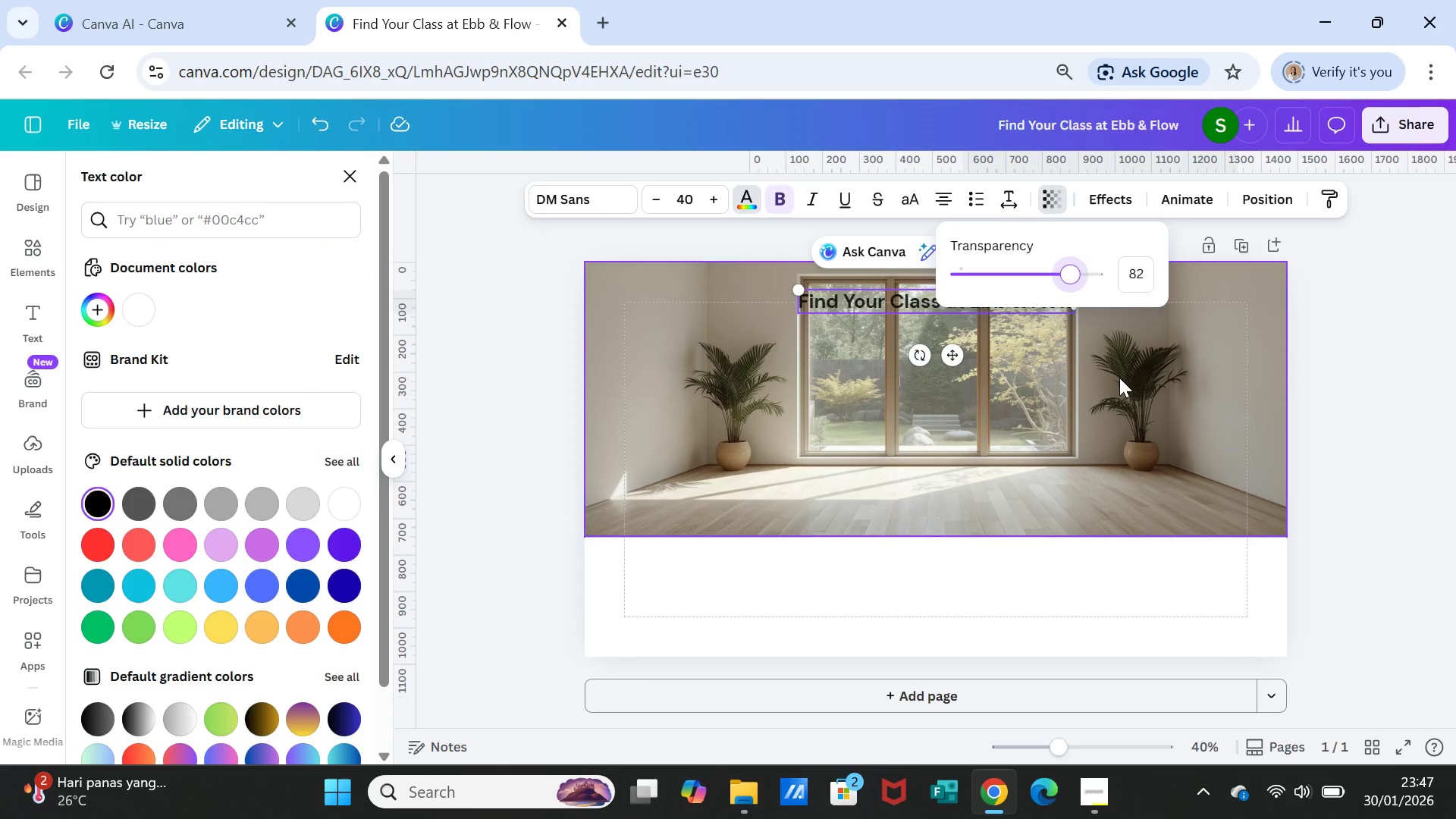 
left_click([1153, 398])
 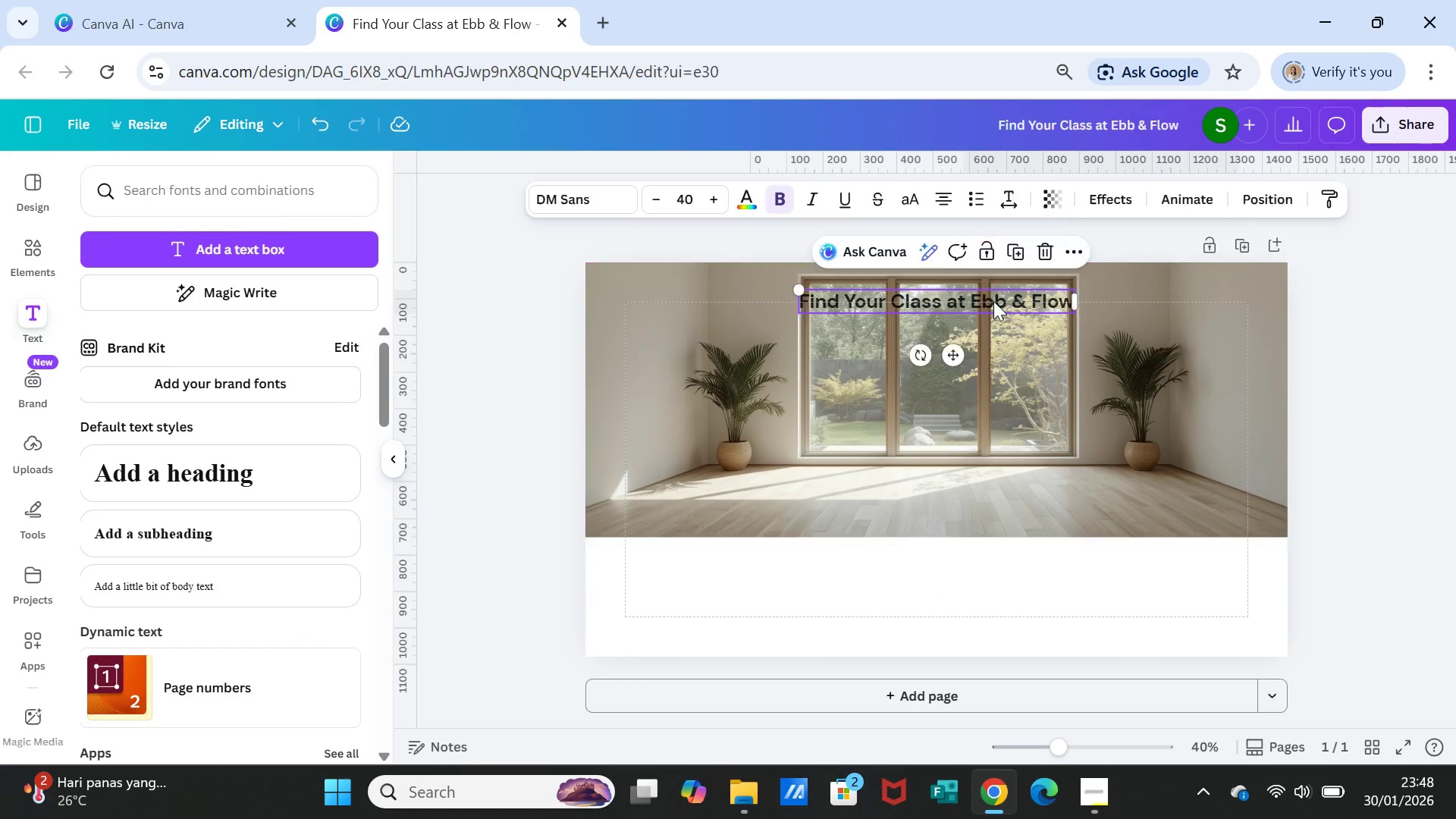 
double_click([993, 301])
 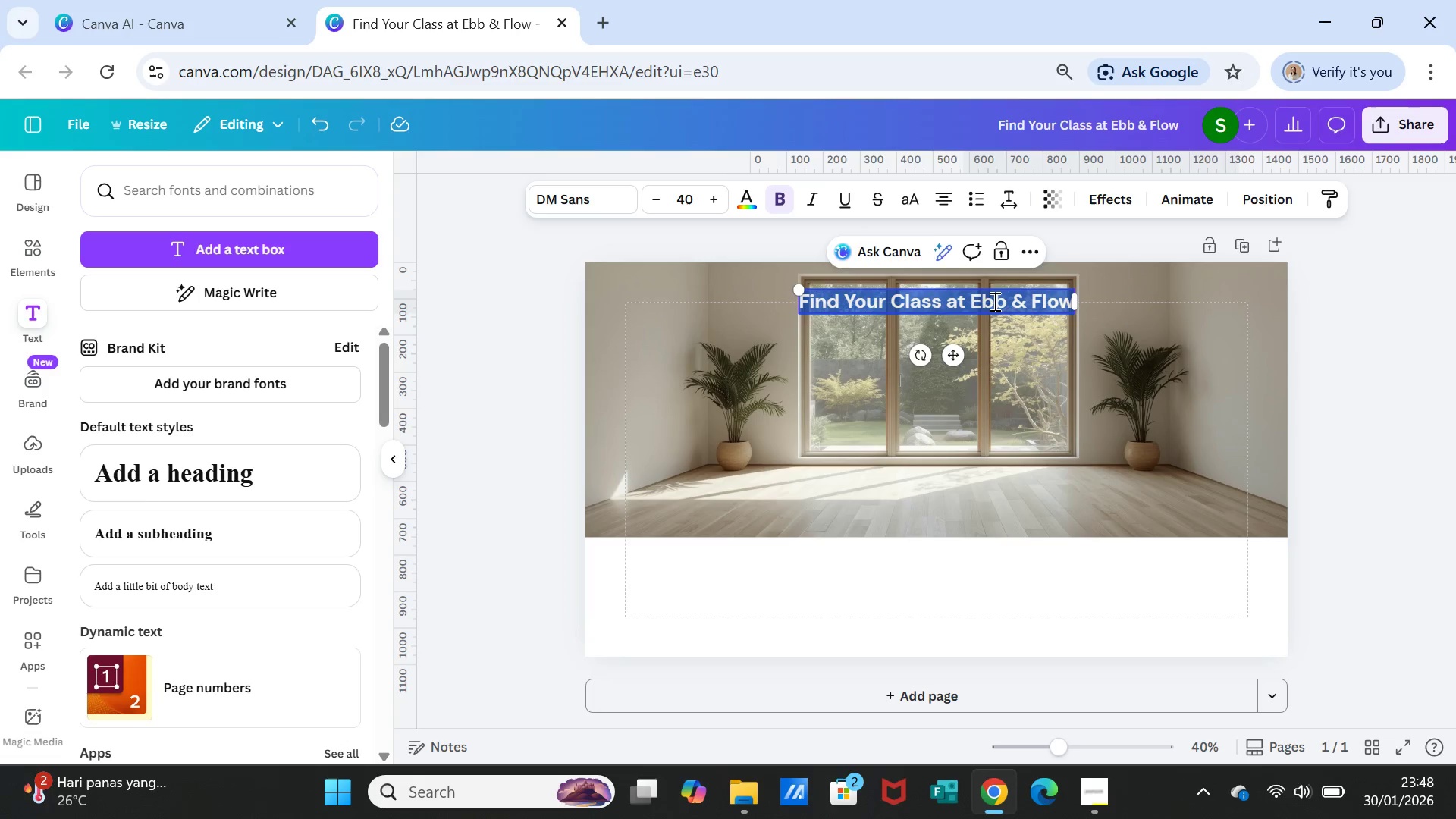 
triple_click([993, 301])
 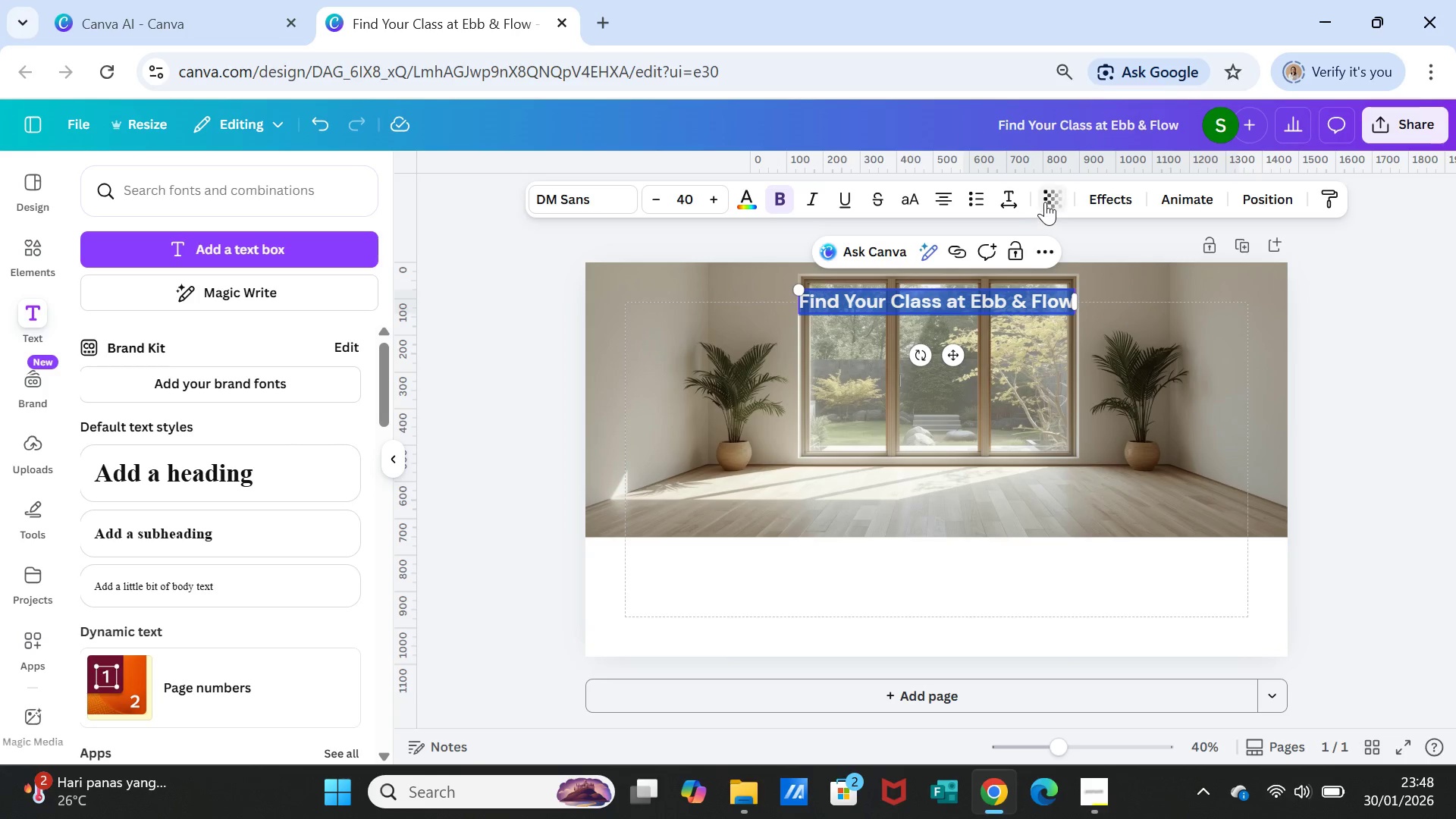 
left_click([1046, 198])
 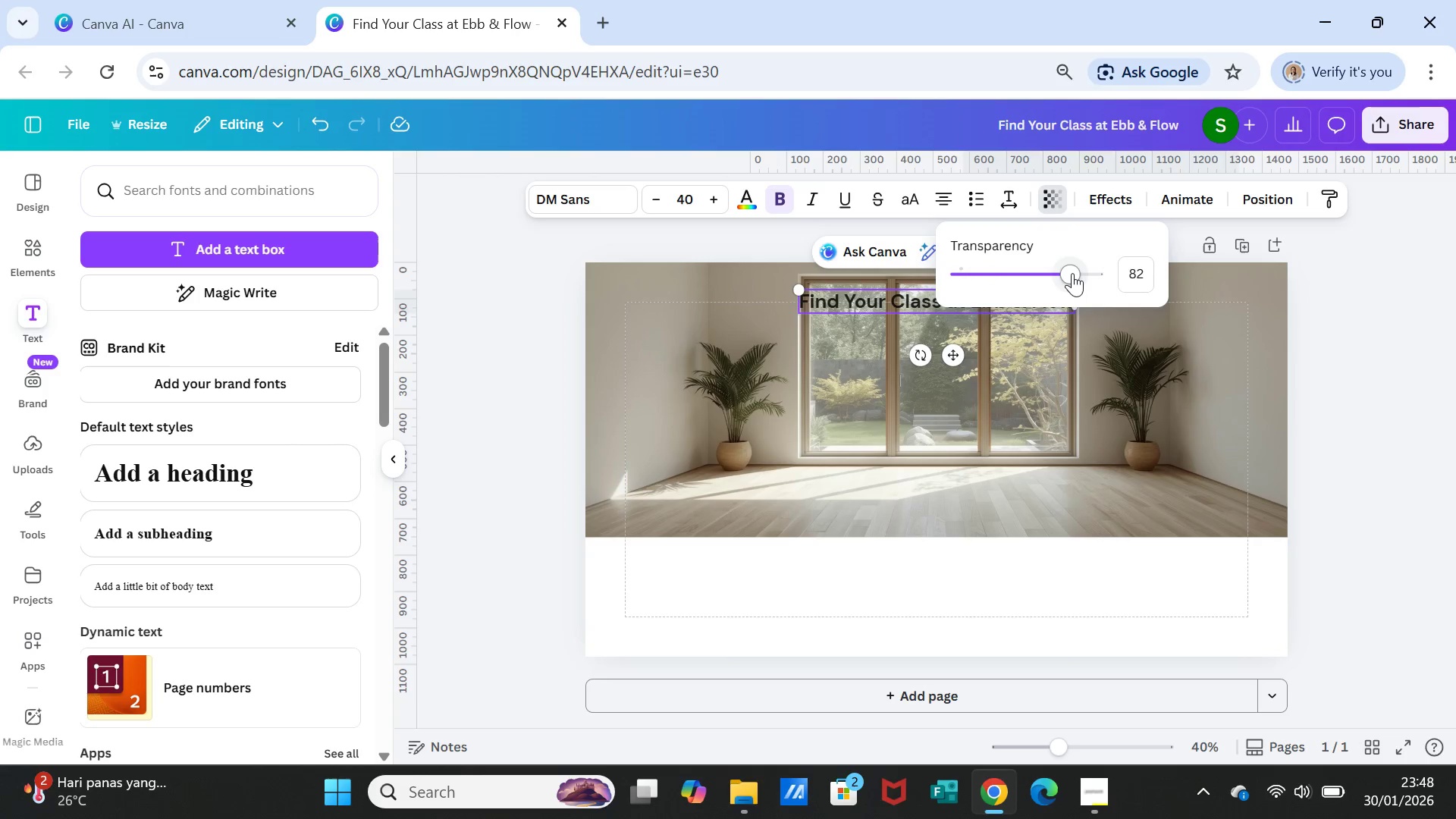 
left_click_drag(start_coordinate=[1072, 273], to_coordinate=[1051, 271])
 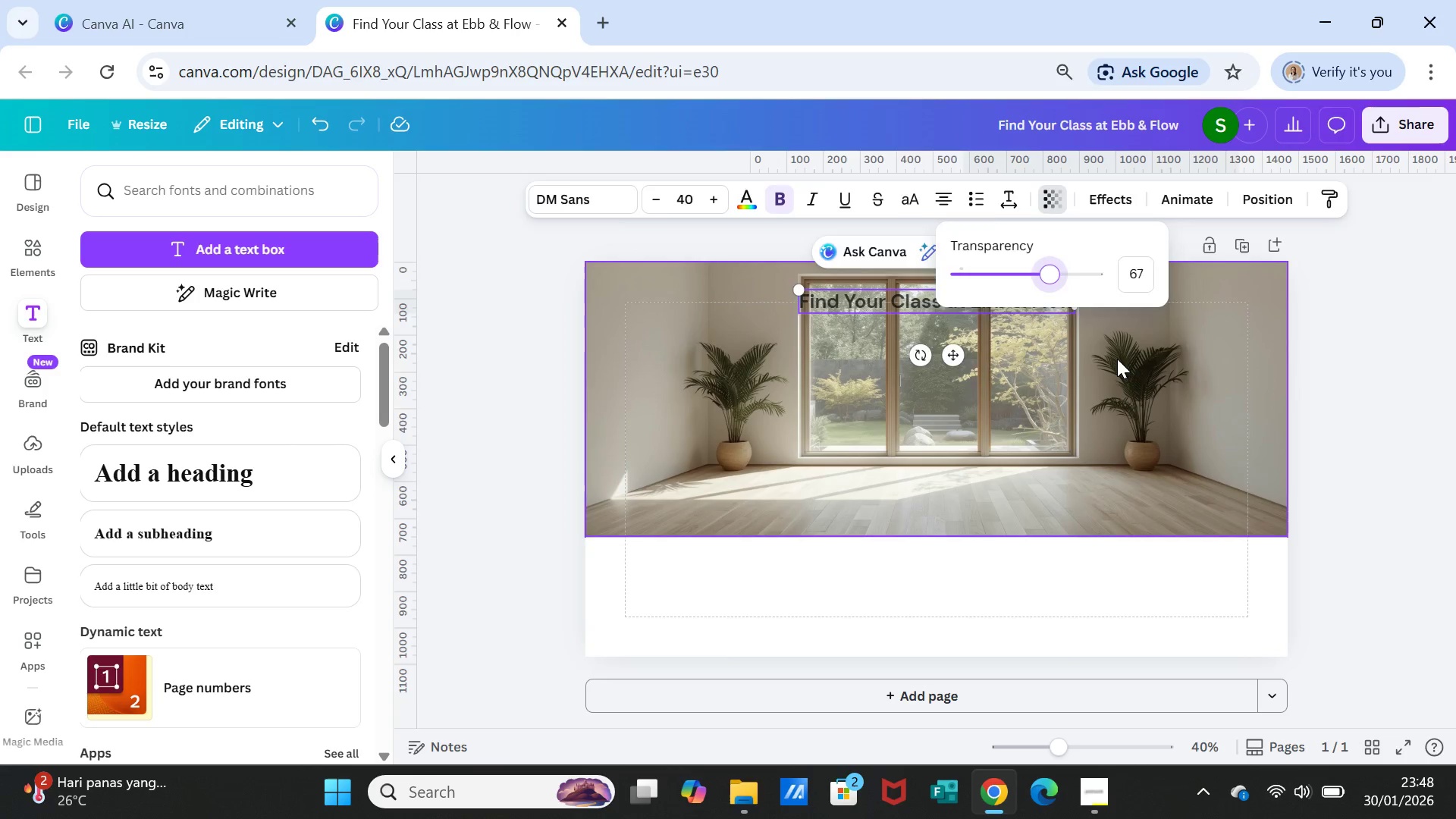 
left_click([1117, 359])
 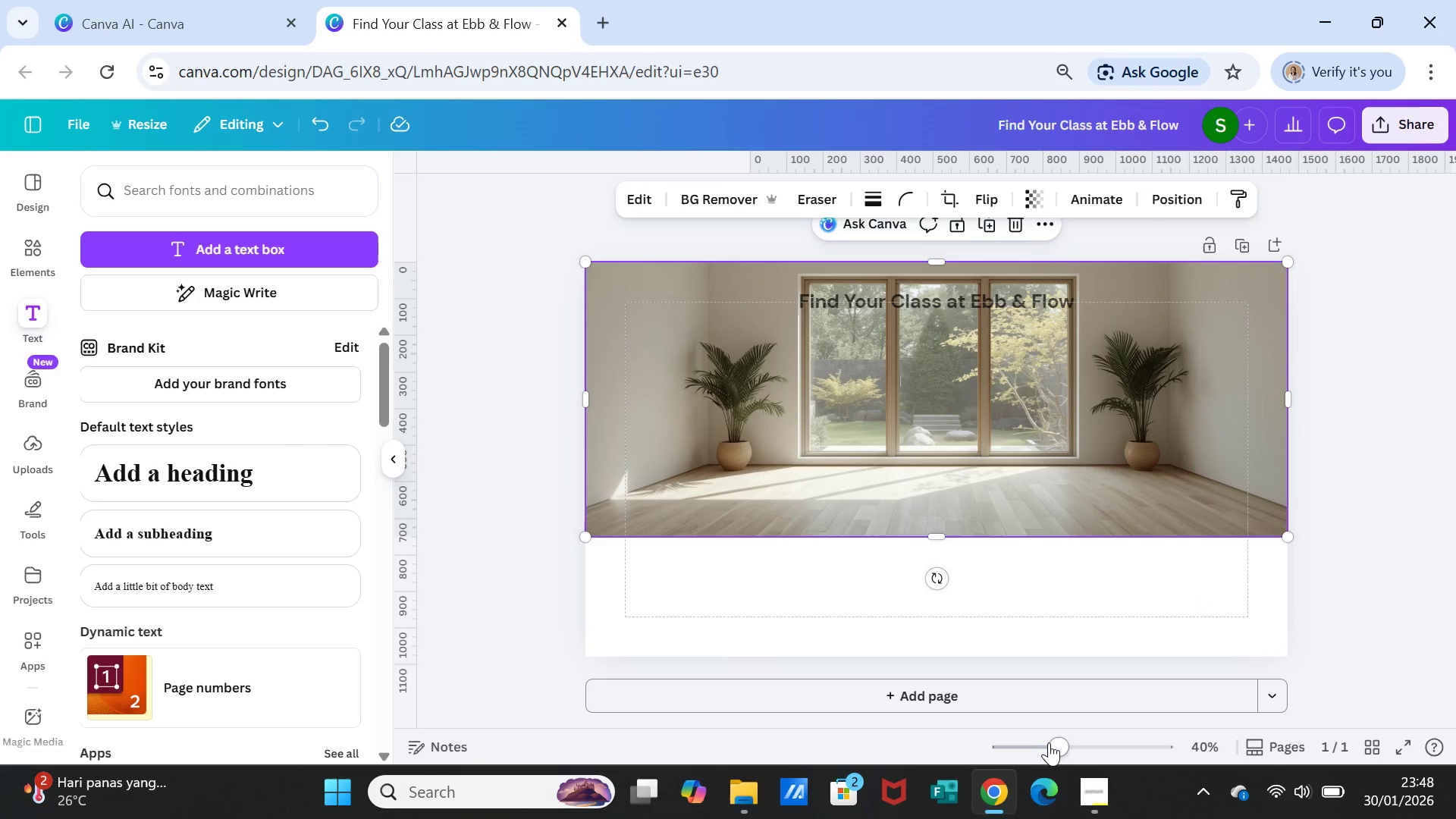 
left_click_drag(start_coordinate=[1053, 747], to_coordinate=[1069, 742])
 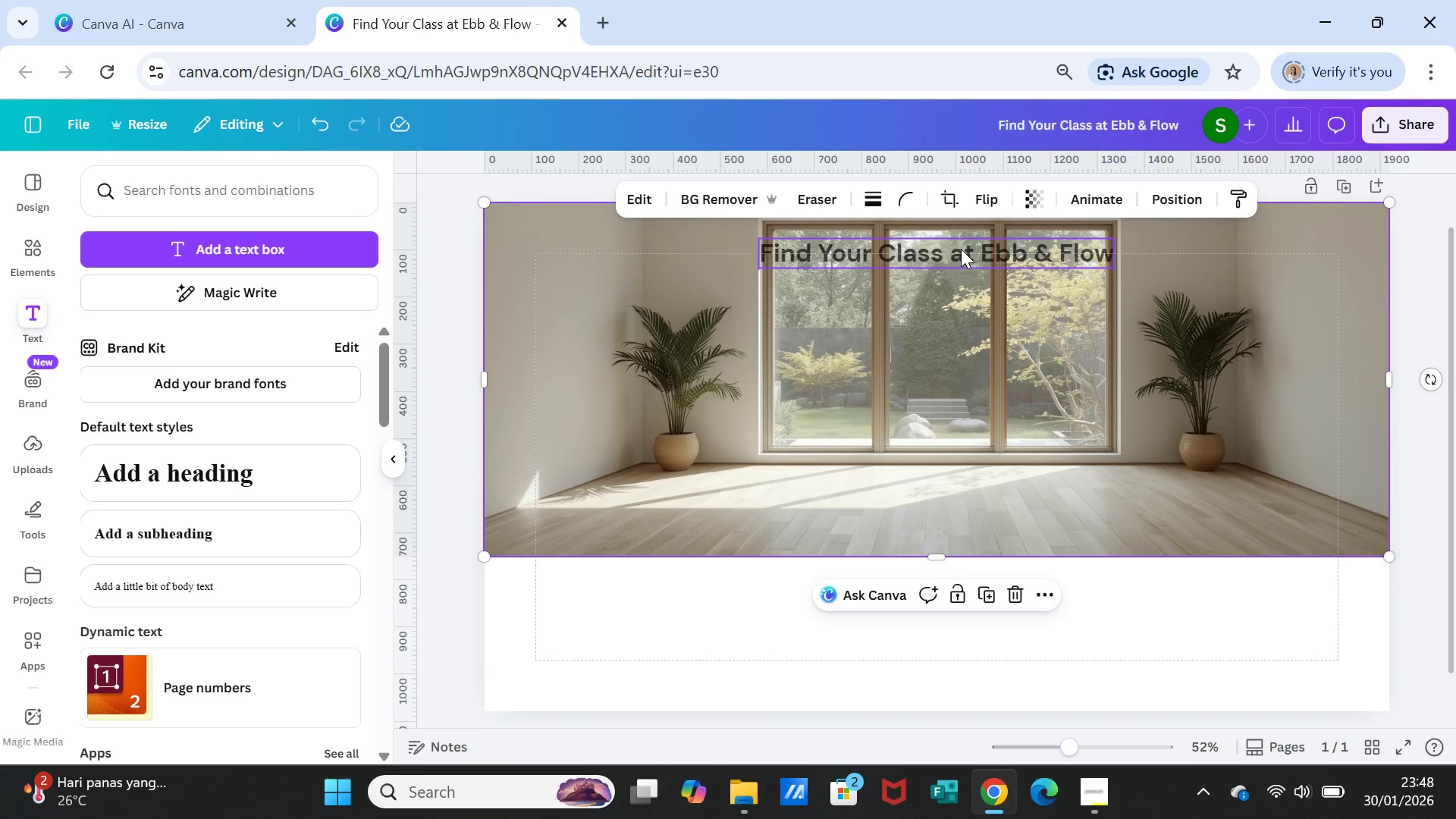 
double_click([961, 249])
 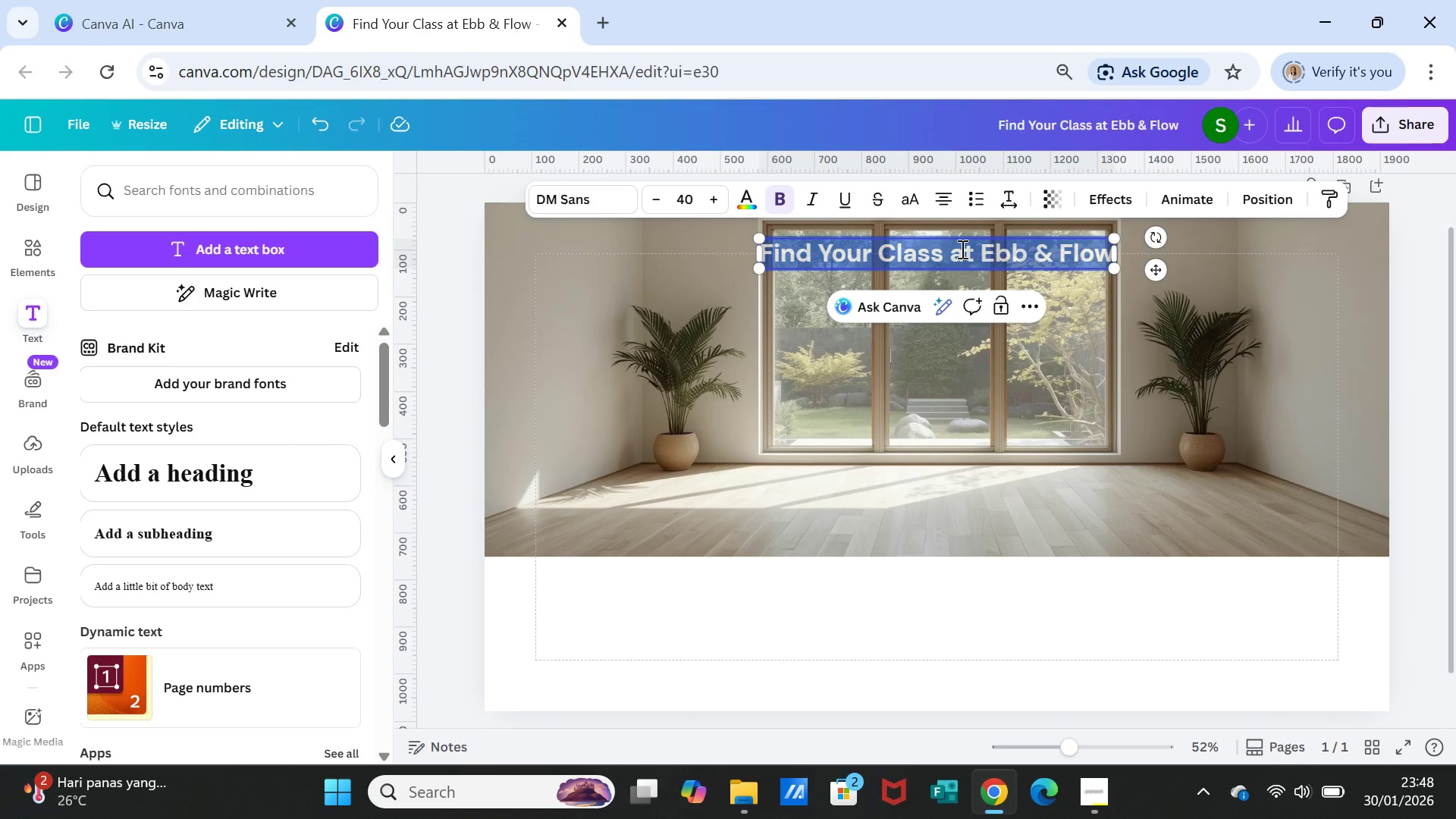 
triple_click([961, 249])
 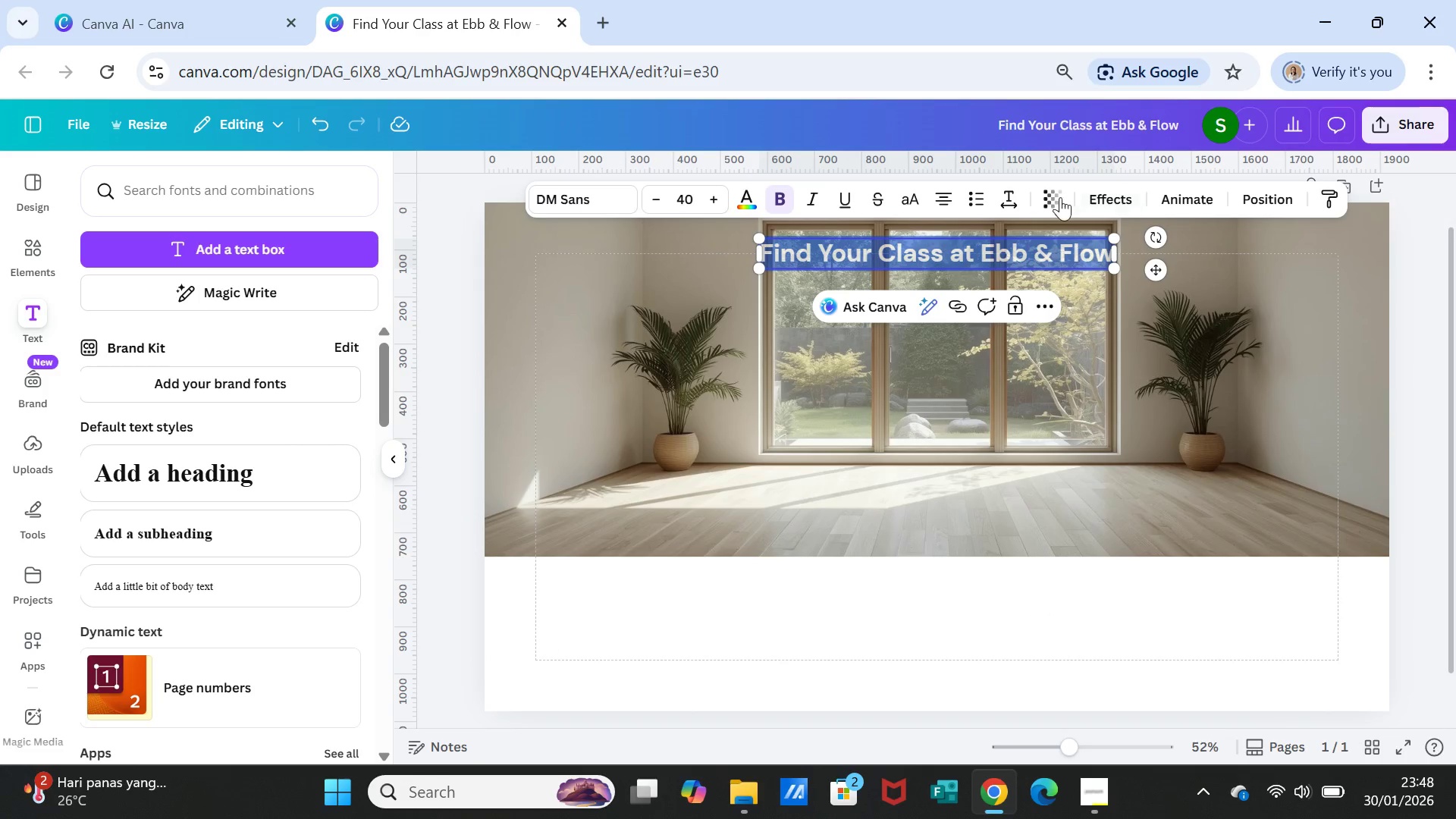 
left_click([1043, 194])
 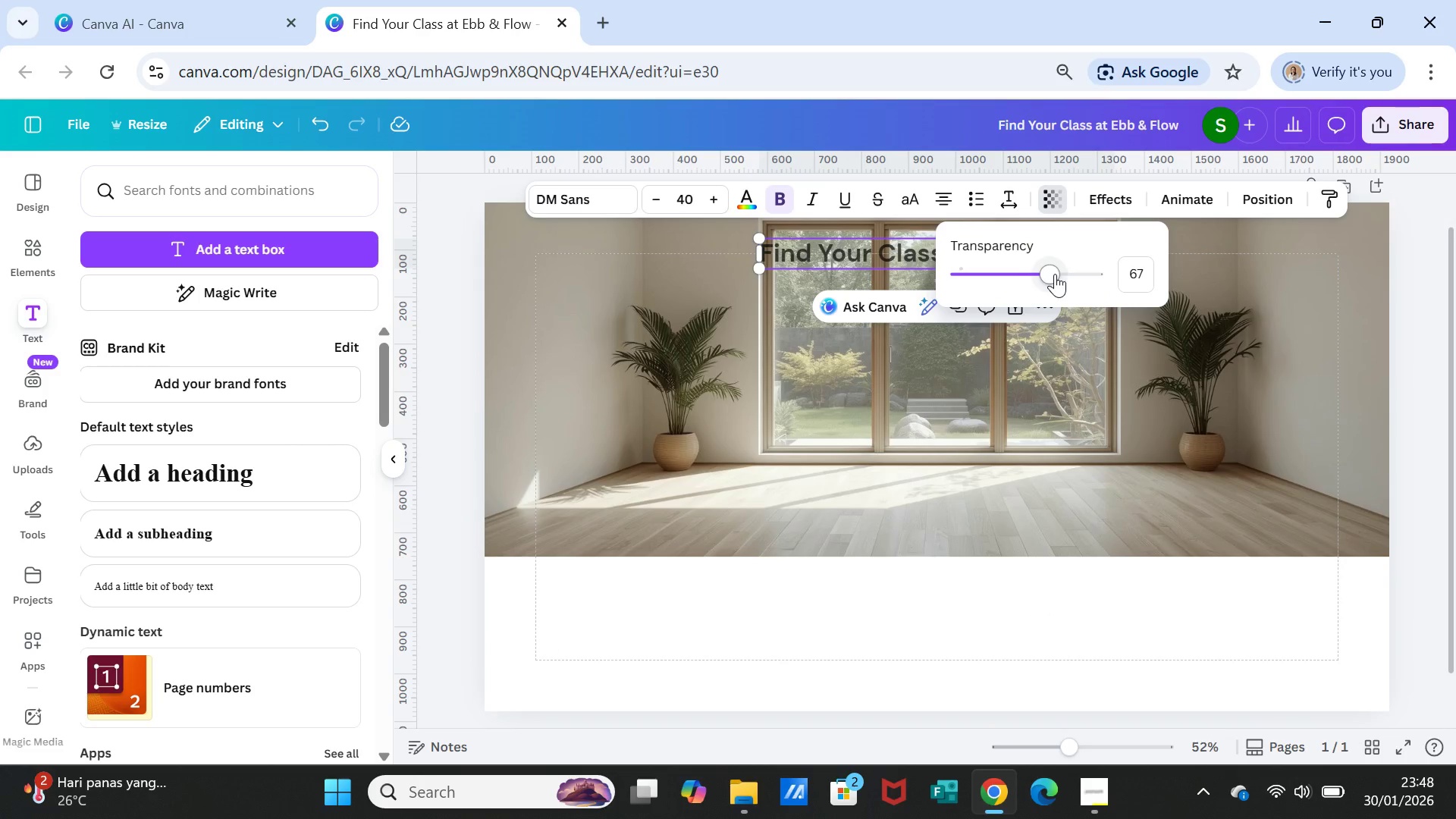 
left_click_drag(start_coordinate=[1055, 274], to_coordinate=[1062, 276])
 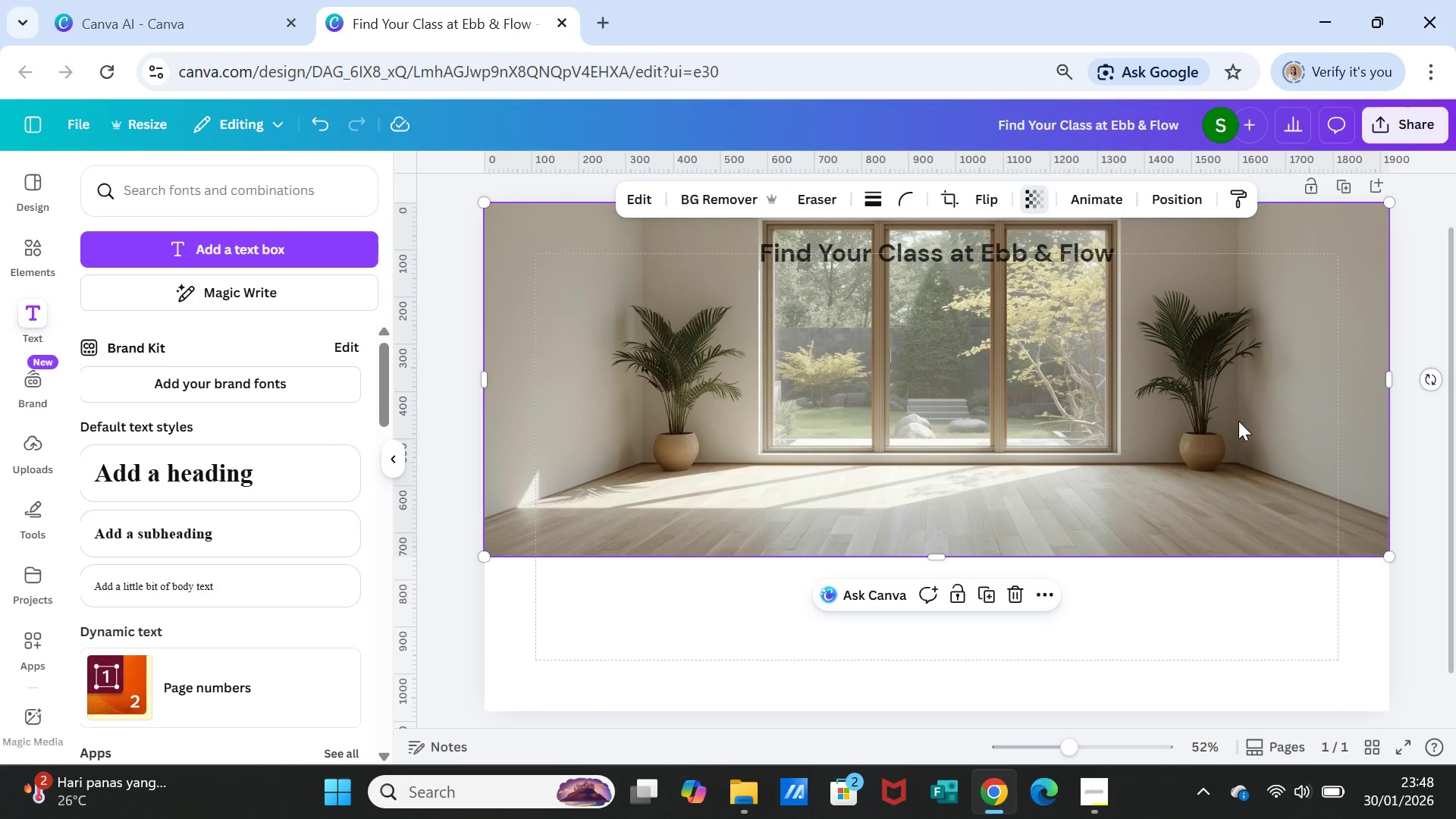 
left_click([1242, 422])
 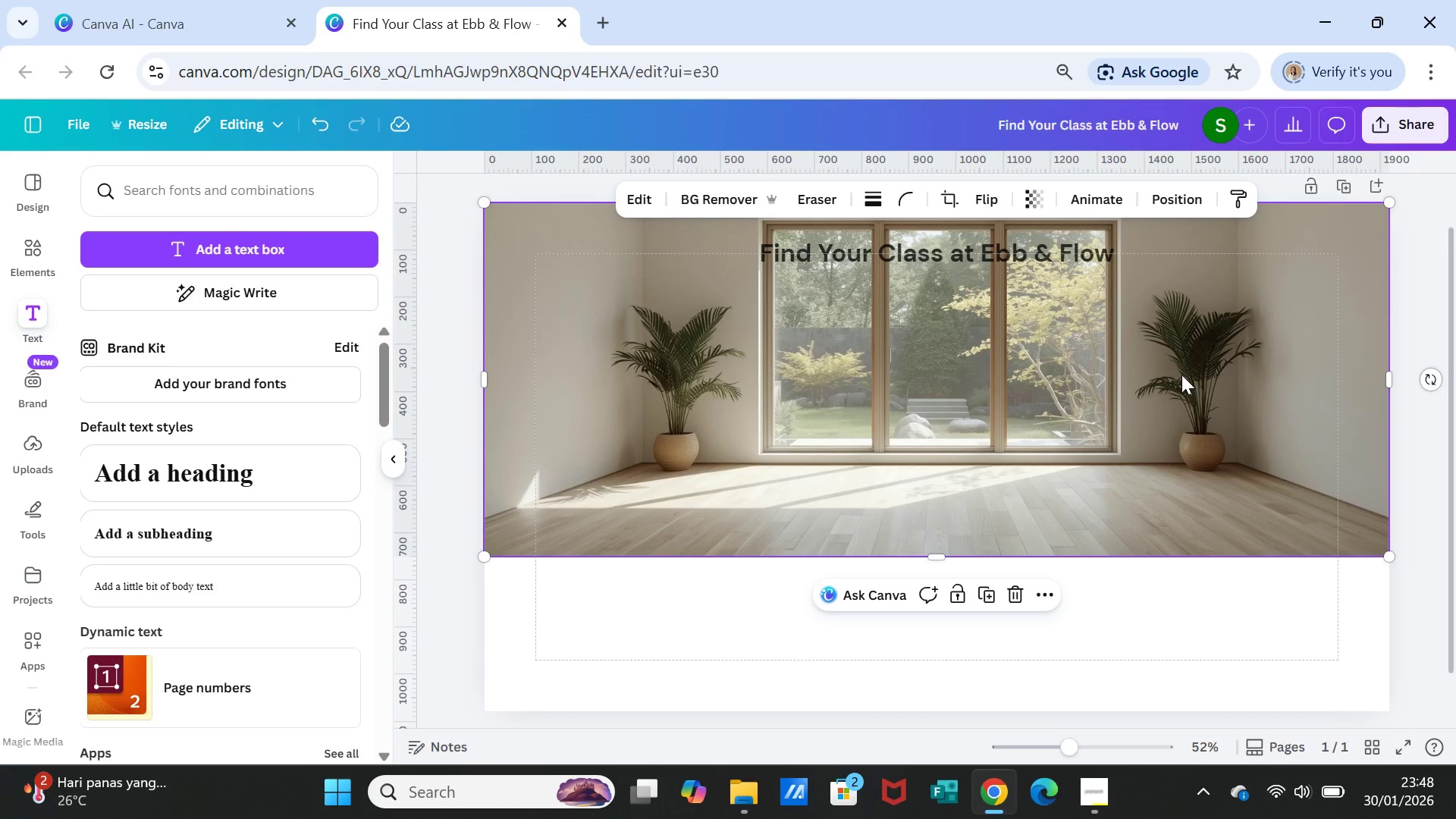 
left_click([1181, 375])
 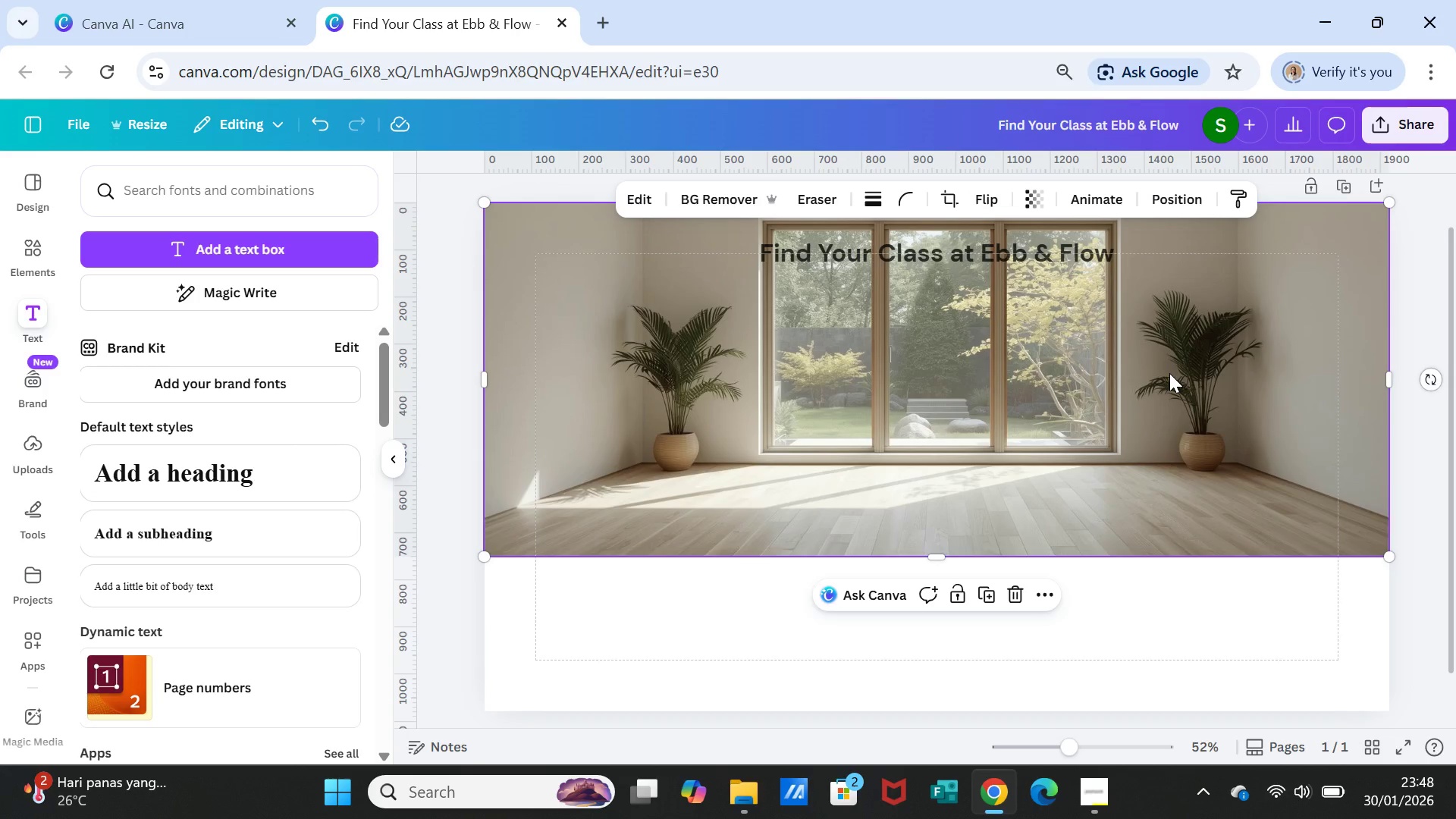 
left_click([1169, 373])
 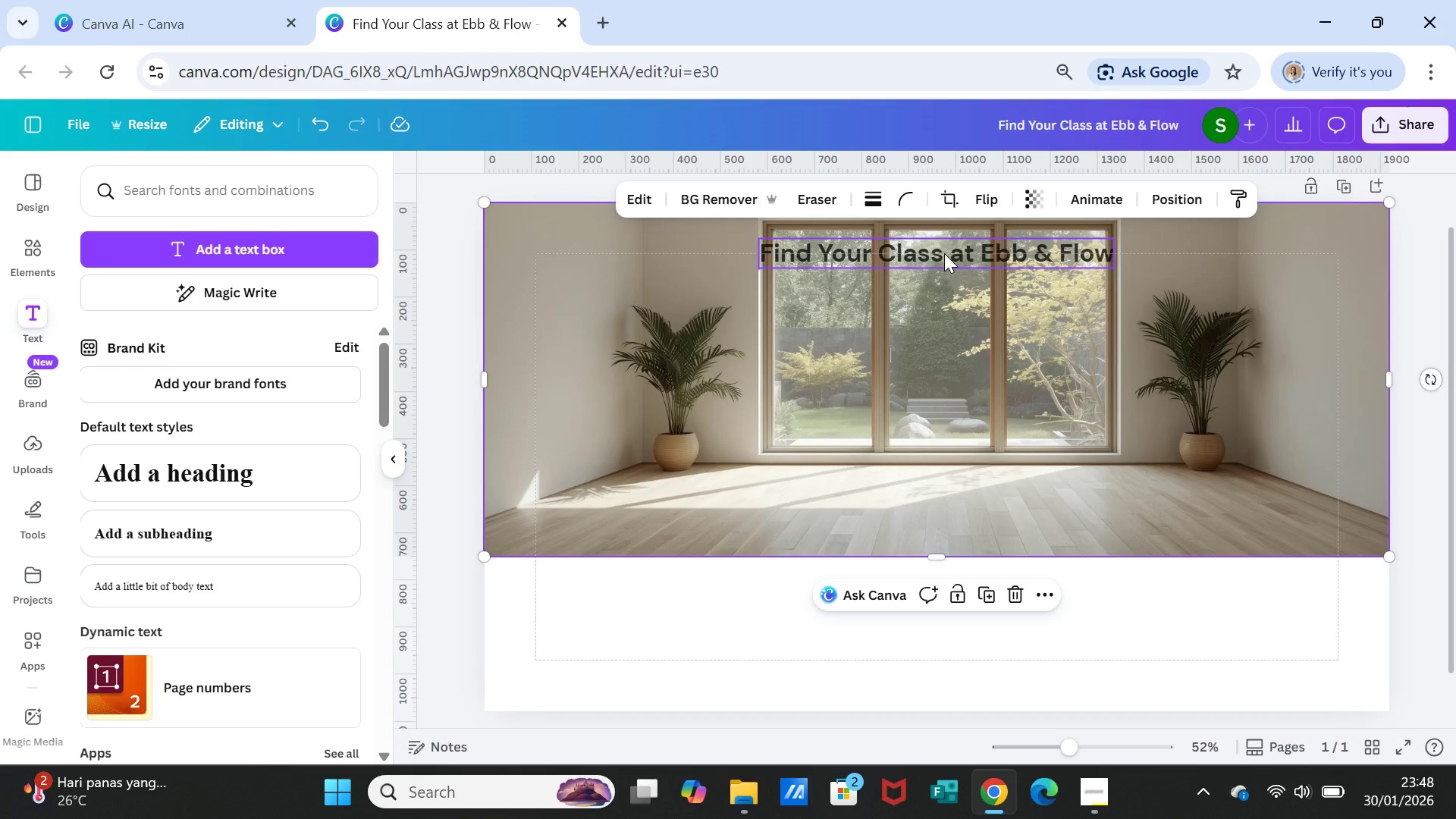 
double_click([944, 253])
 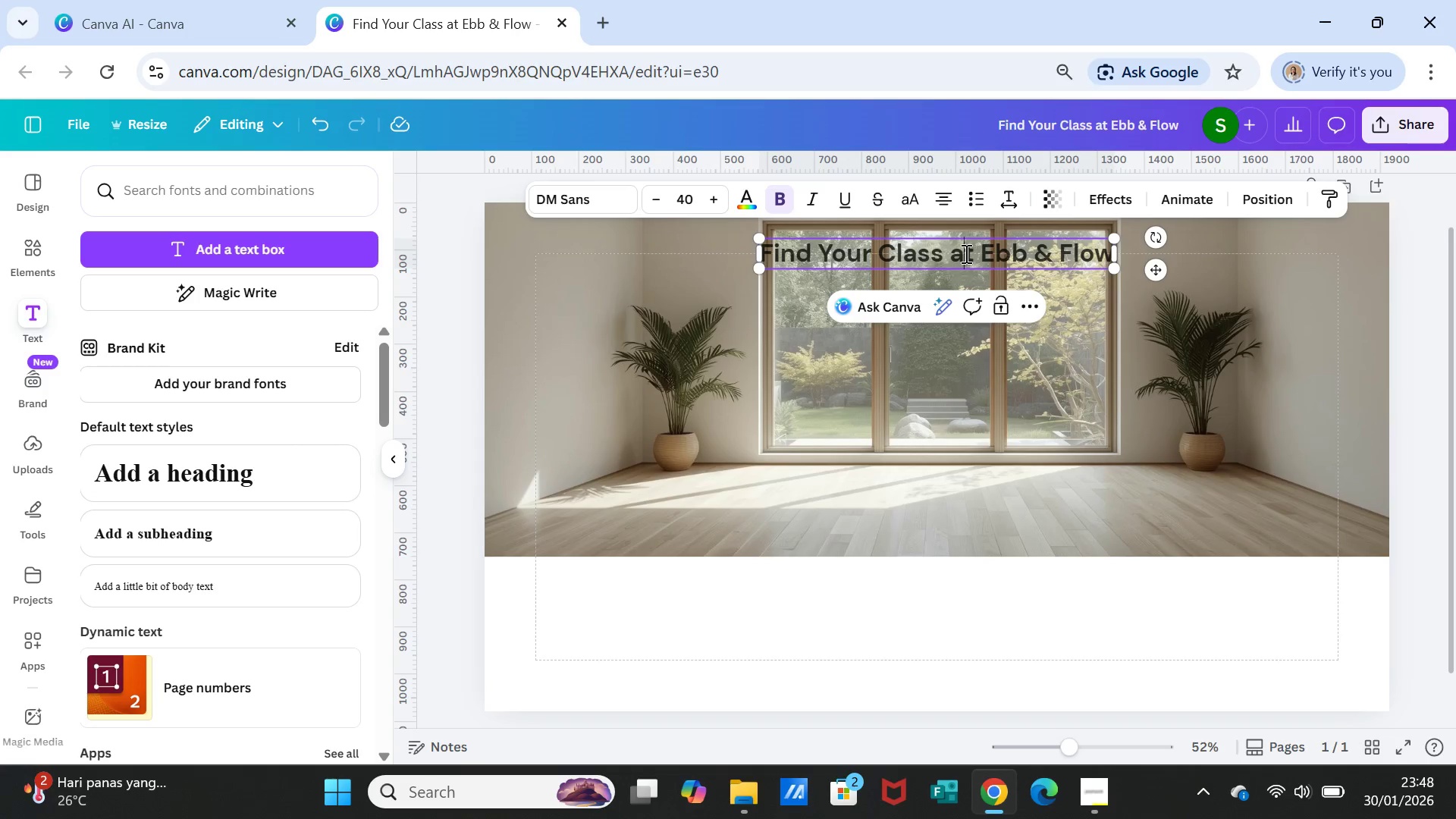 
double_click([965, 253])
 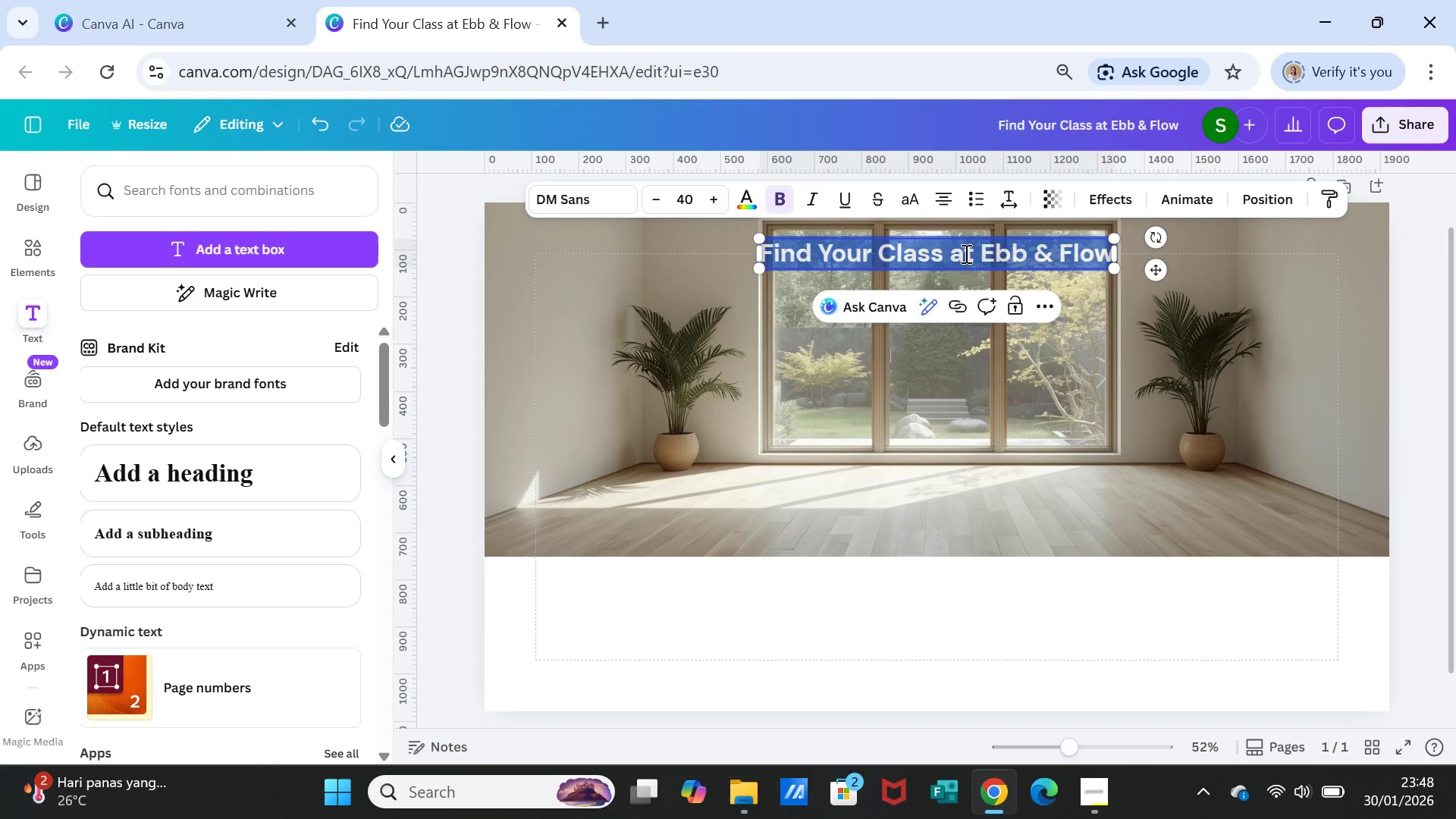 
triple_click([965, 253])
 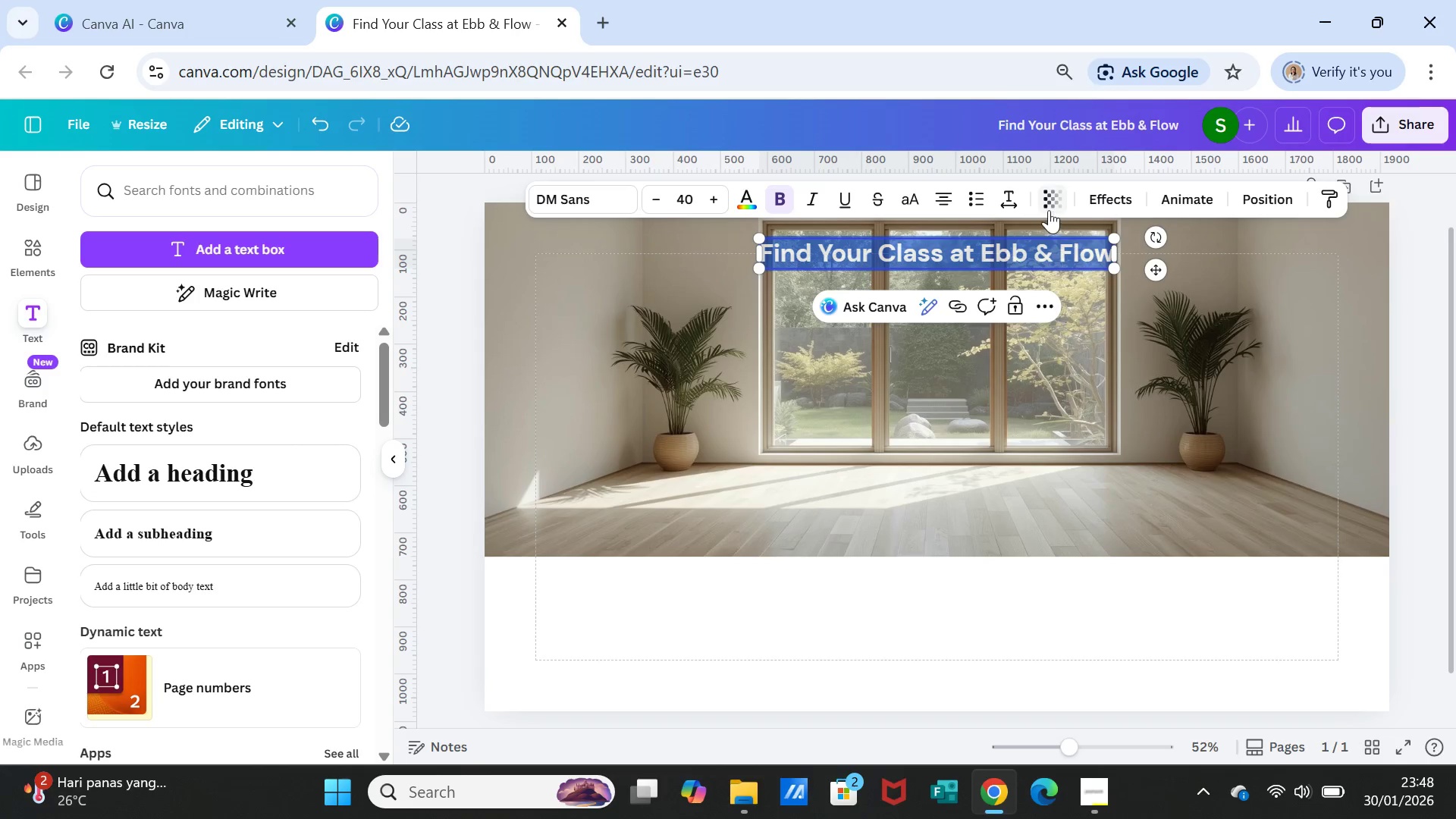 
left_click([1052, 202])
 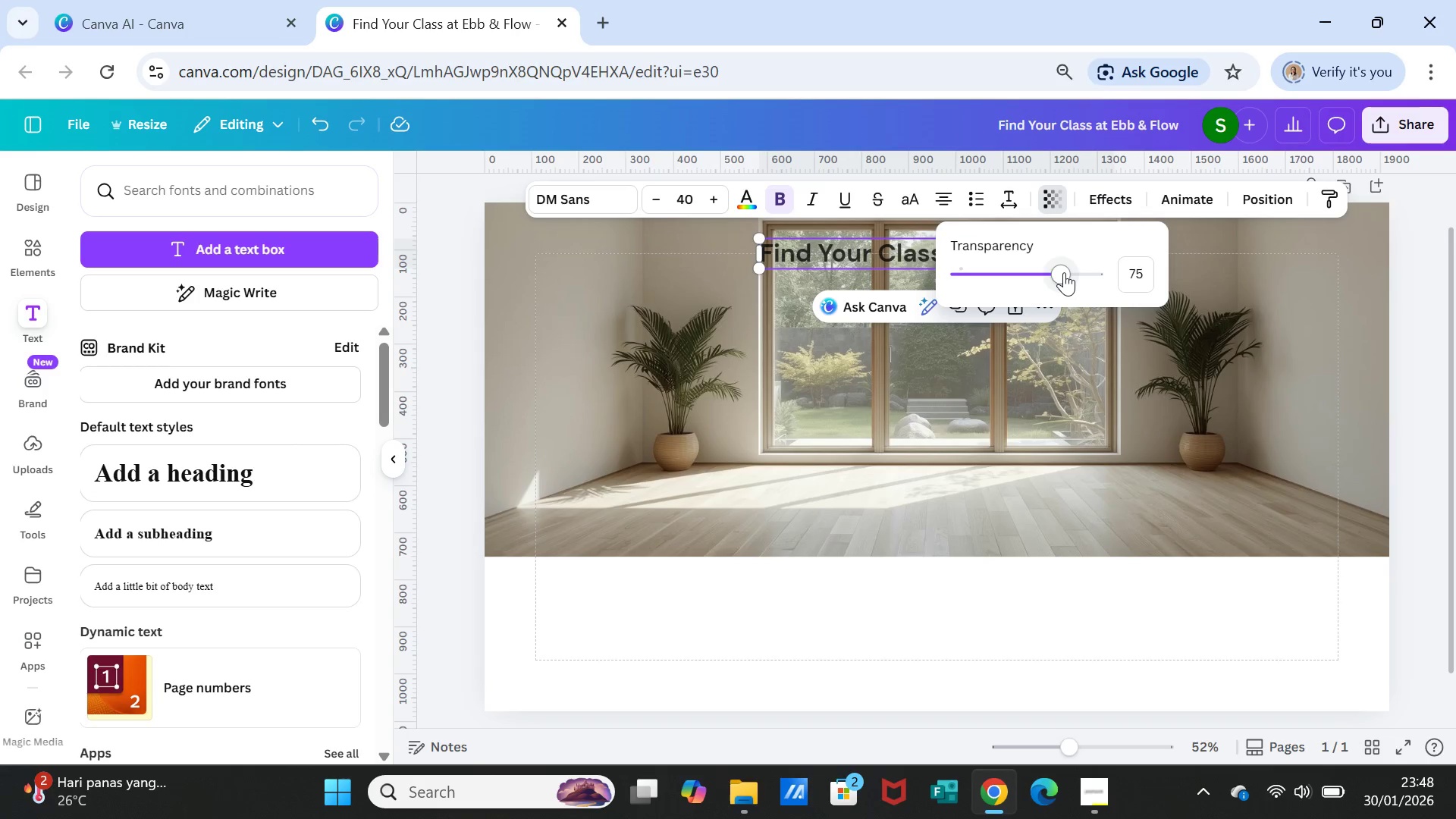 
left_click_drag(start_coordinate=[1064, 272], to_coordinate=[1111, 283])
 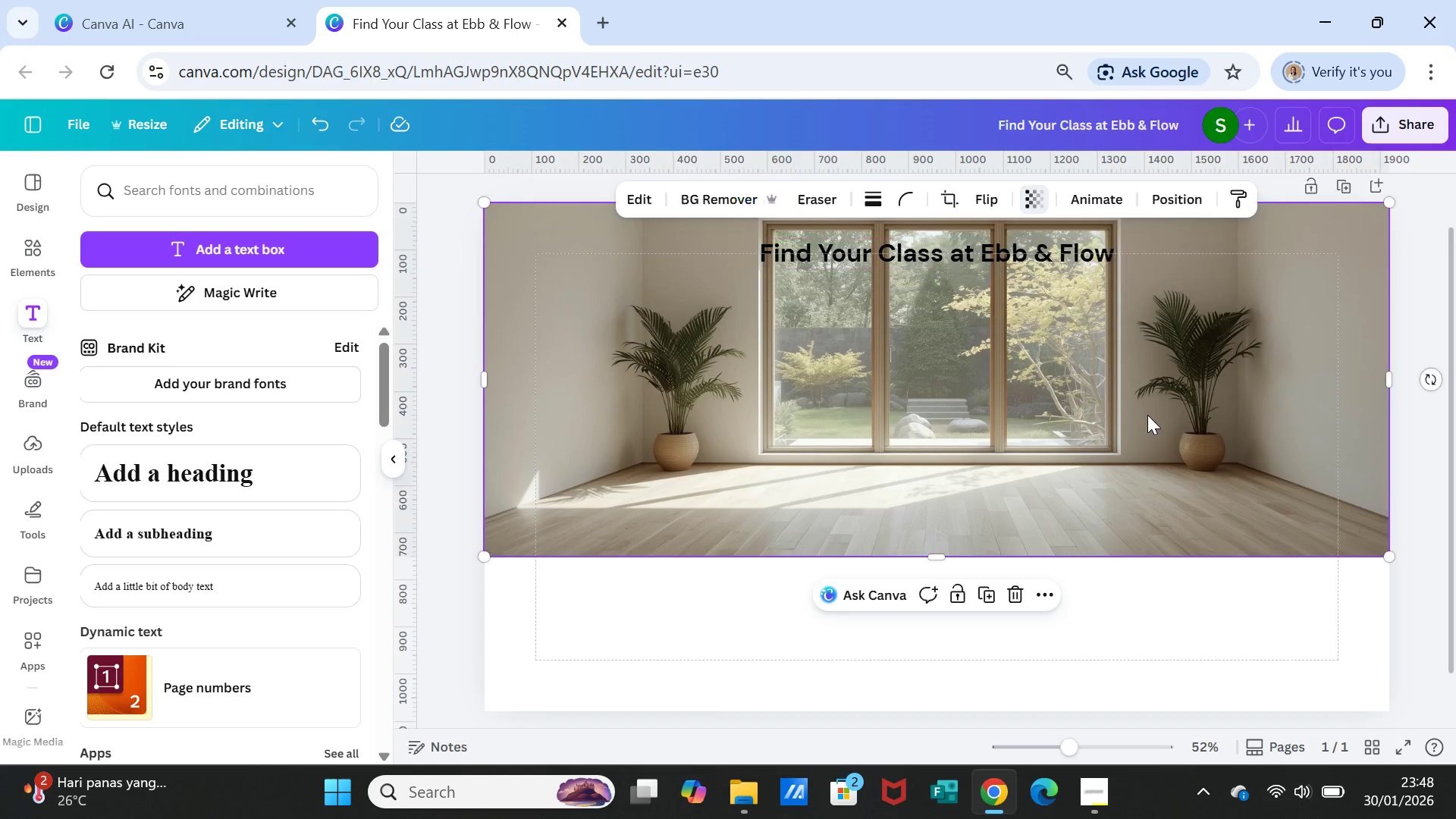 
left_click([1147, 415])
 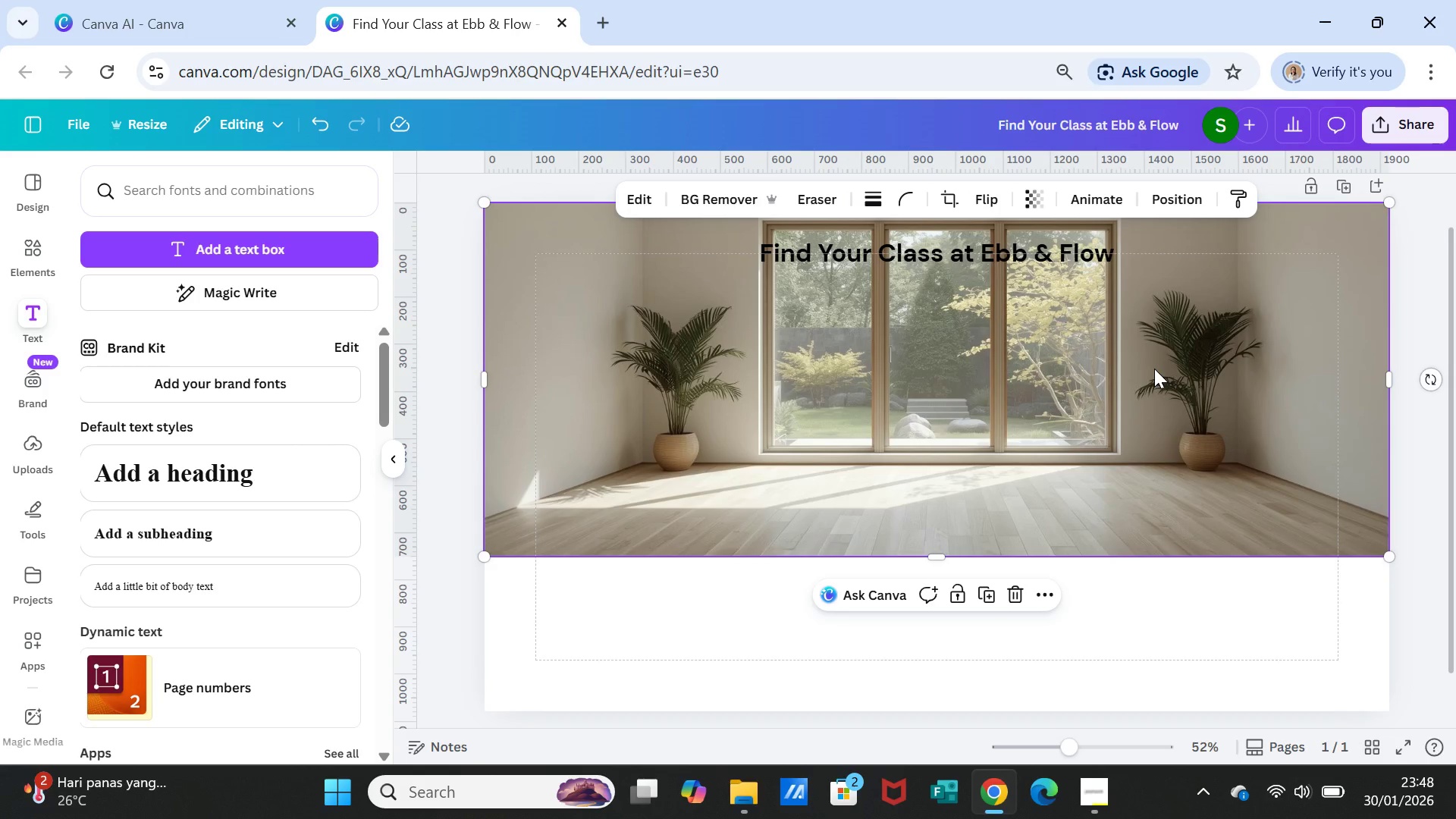 
left_click([1154, 369])
 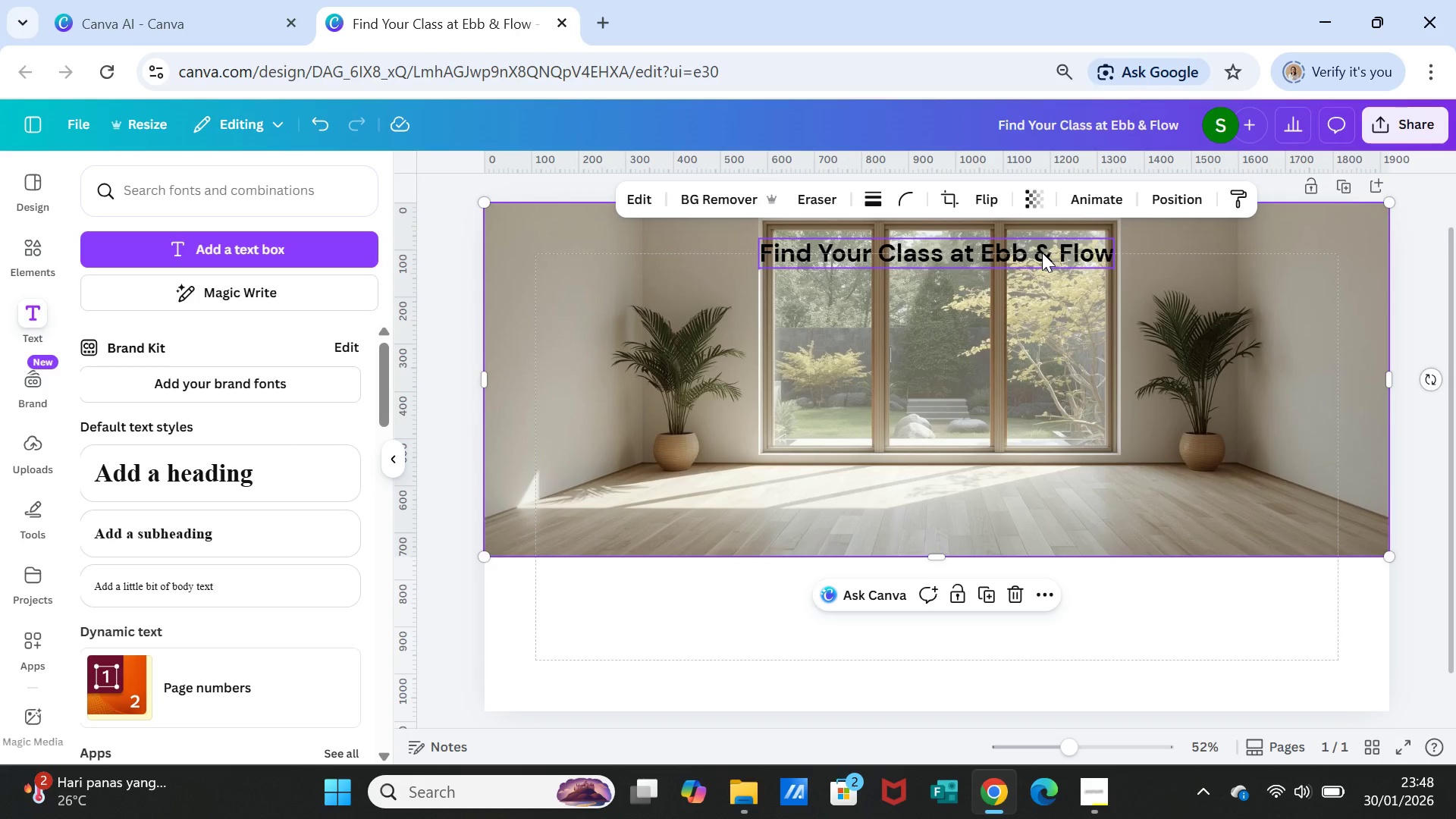 
double_click([1042, 253])
 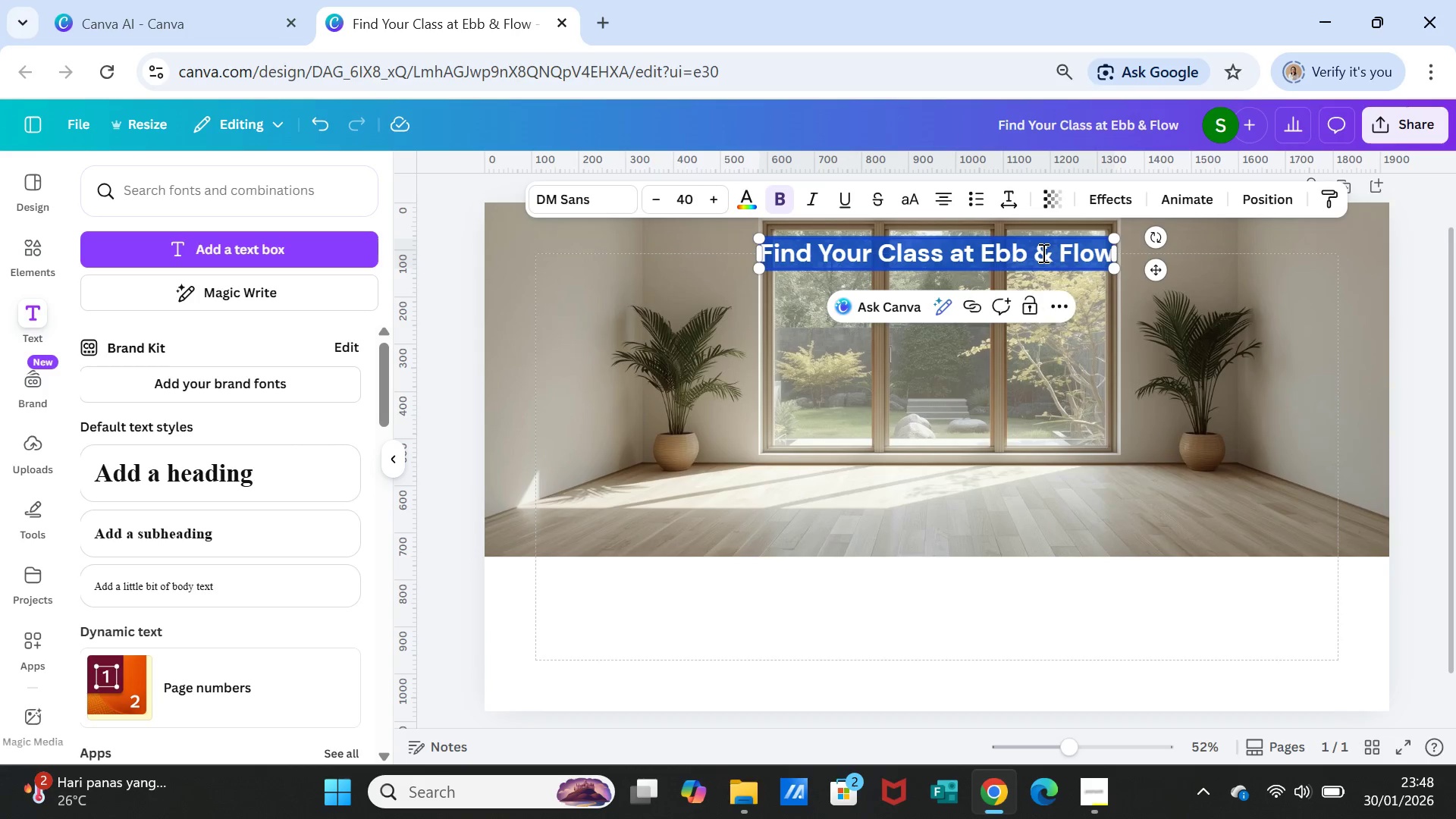 
triple_click([1042, 253])
 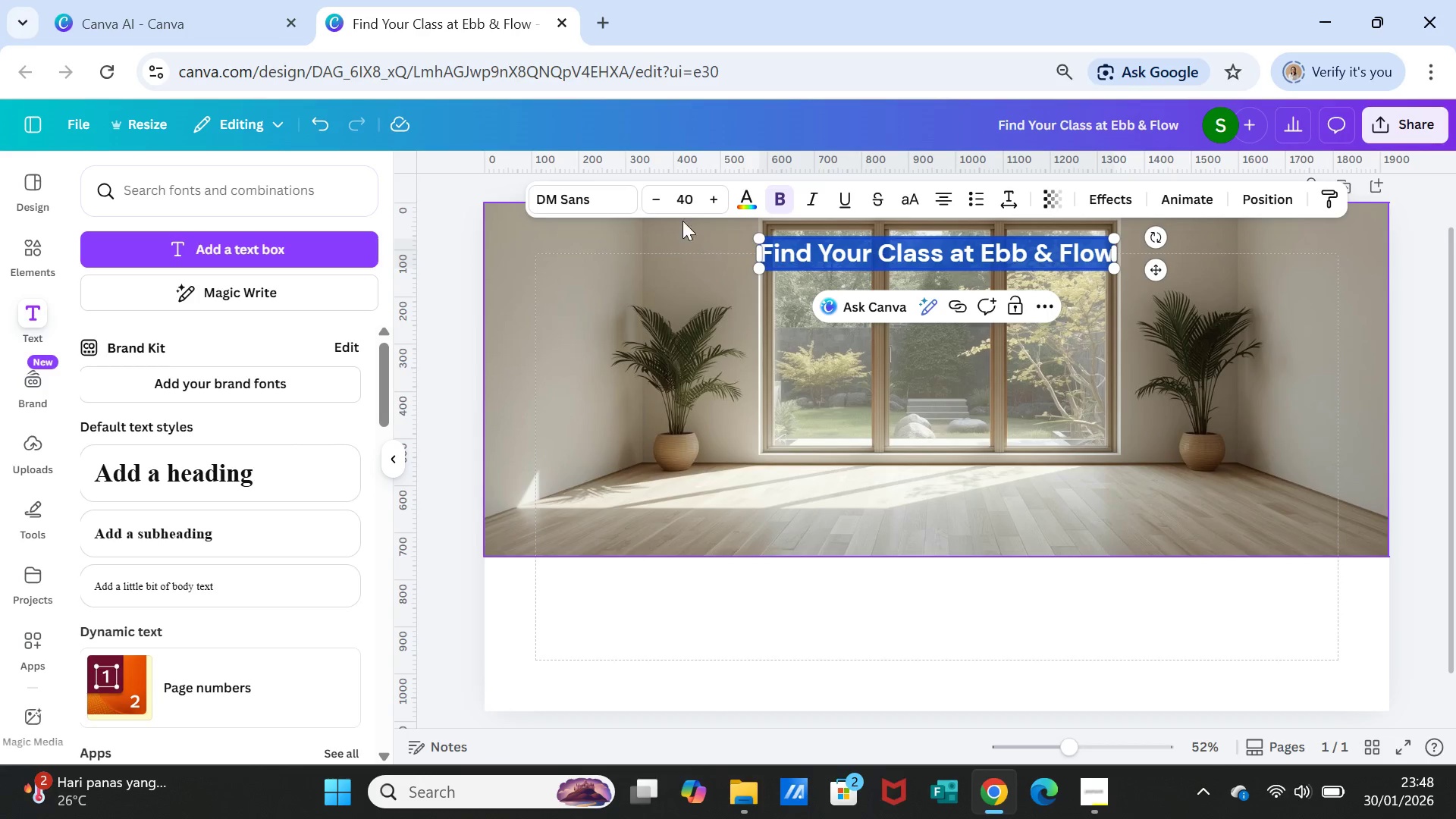 
left_click([607, 199])
 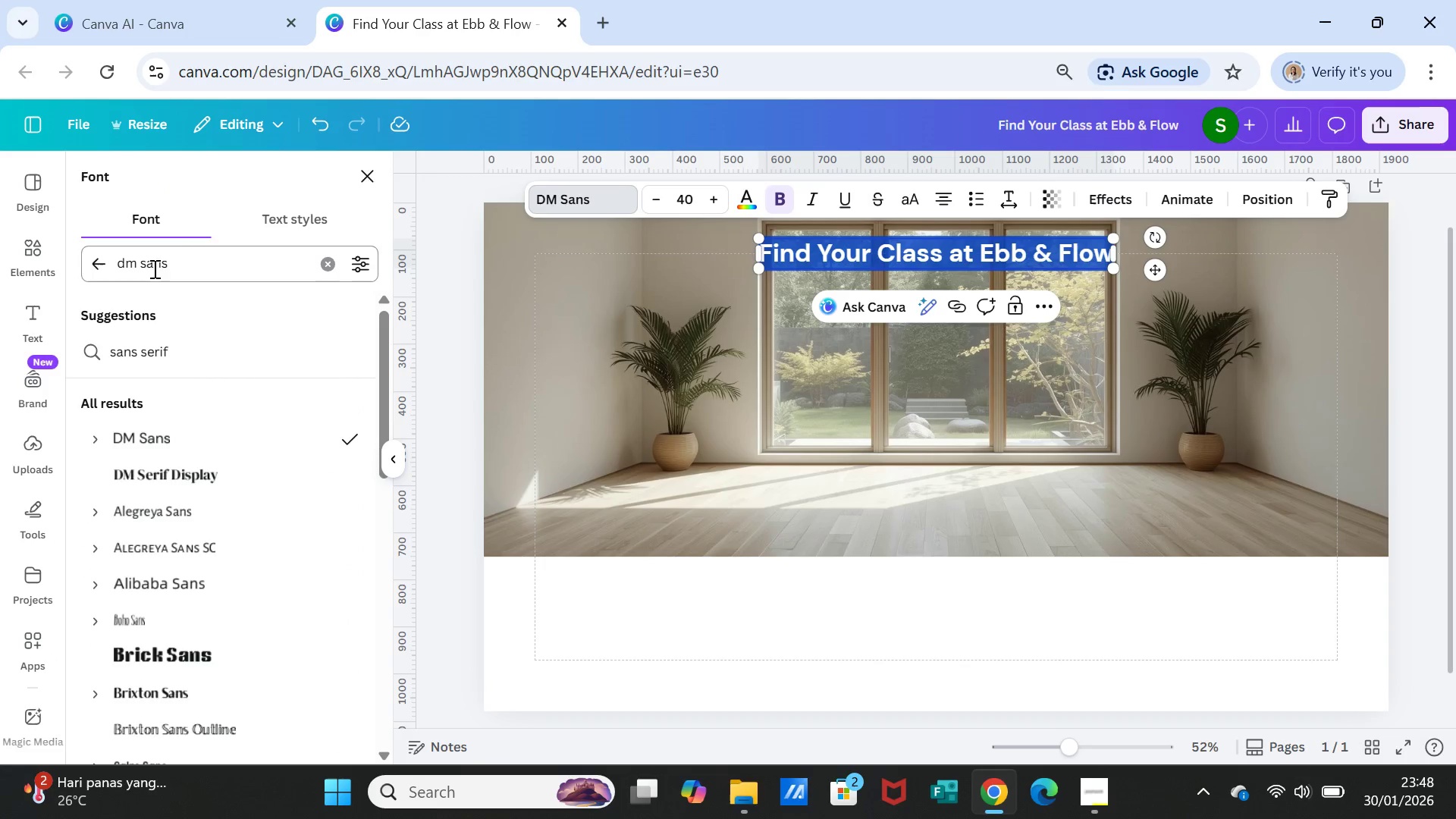 
double_click([193, 253])
 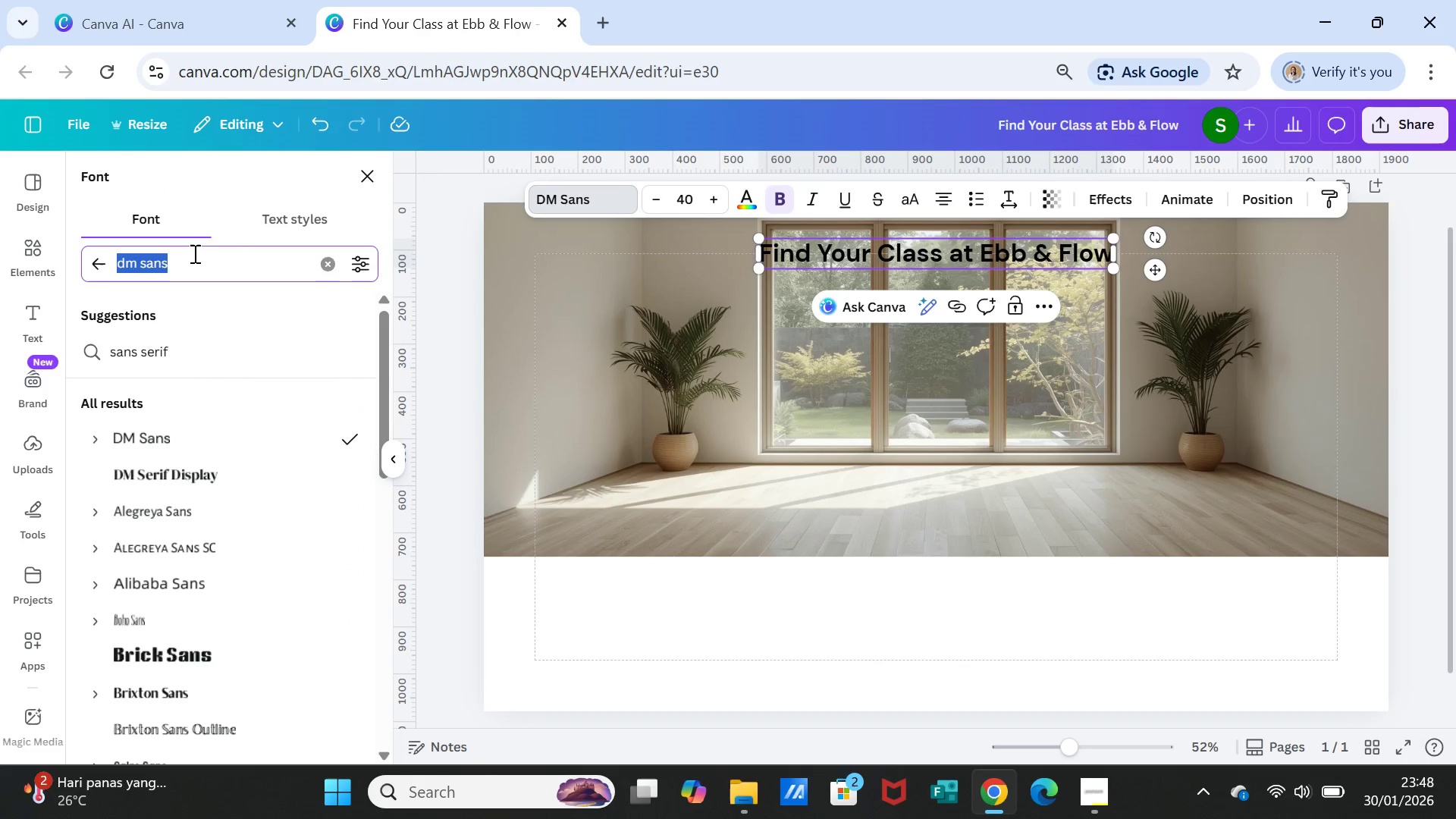 
triple_click([193, 253])
 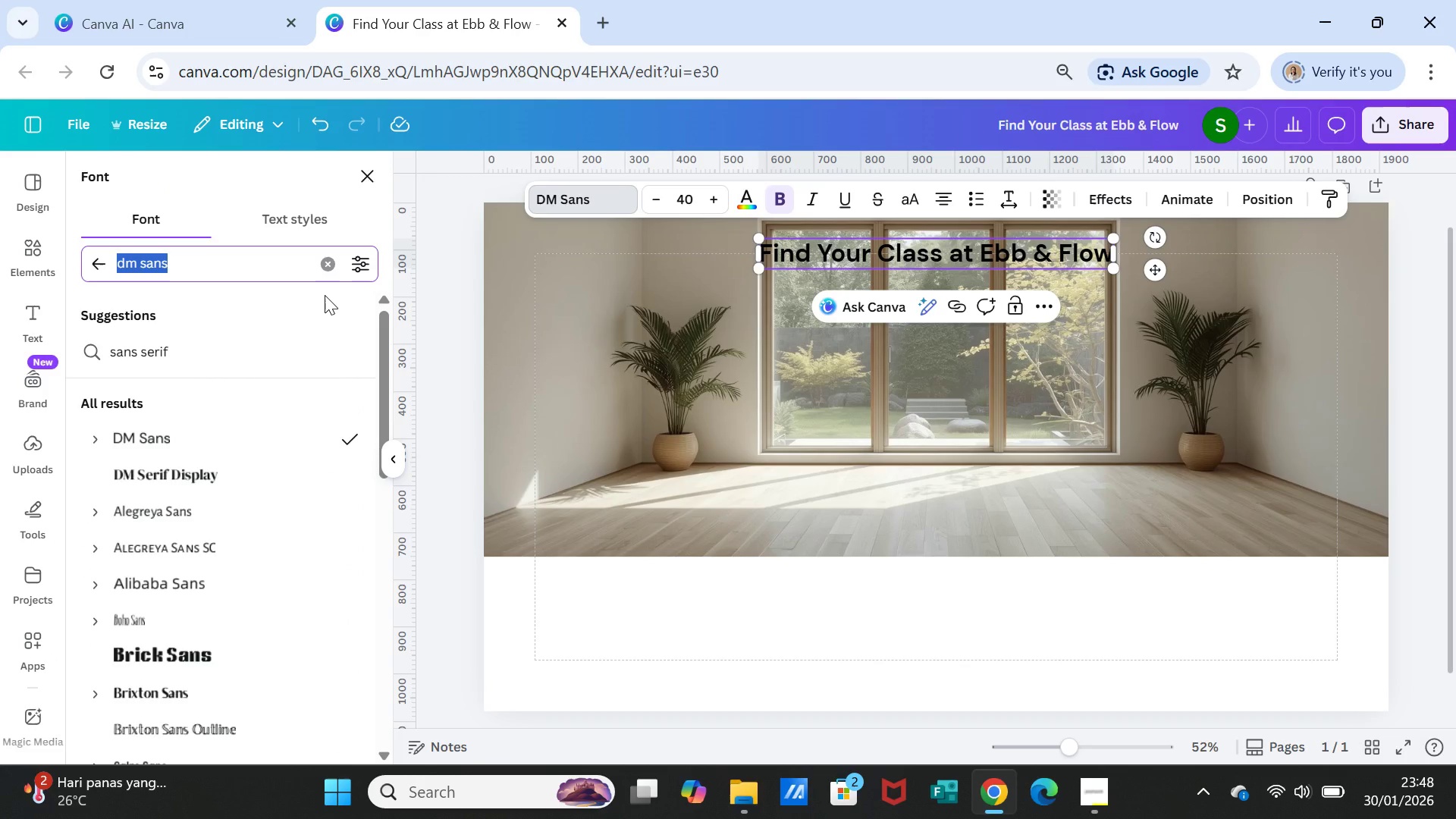 
type(popp)
 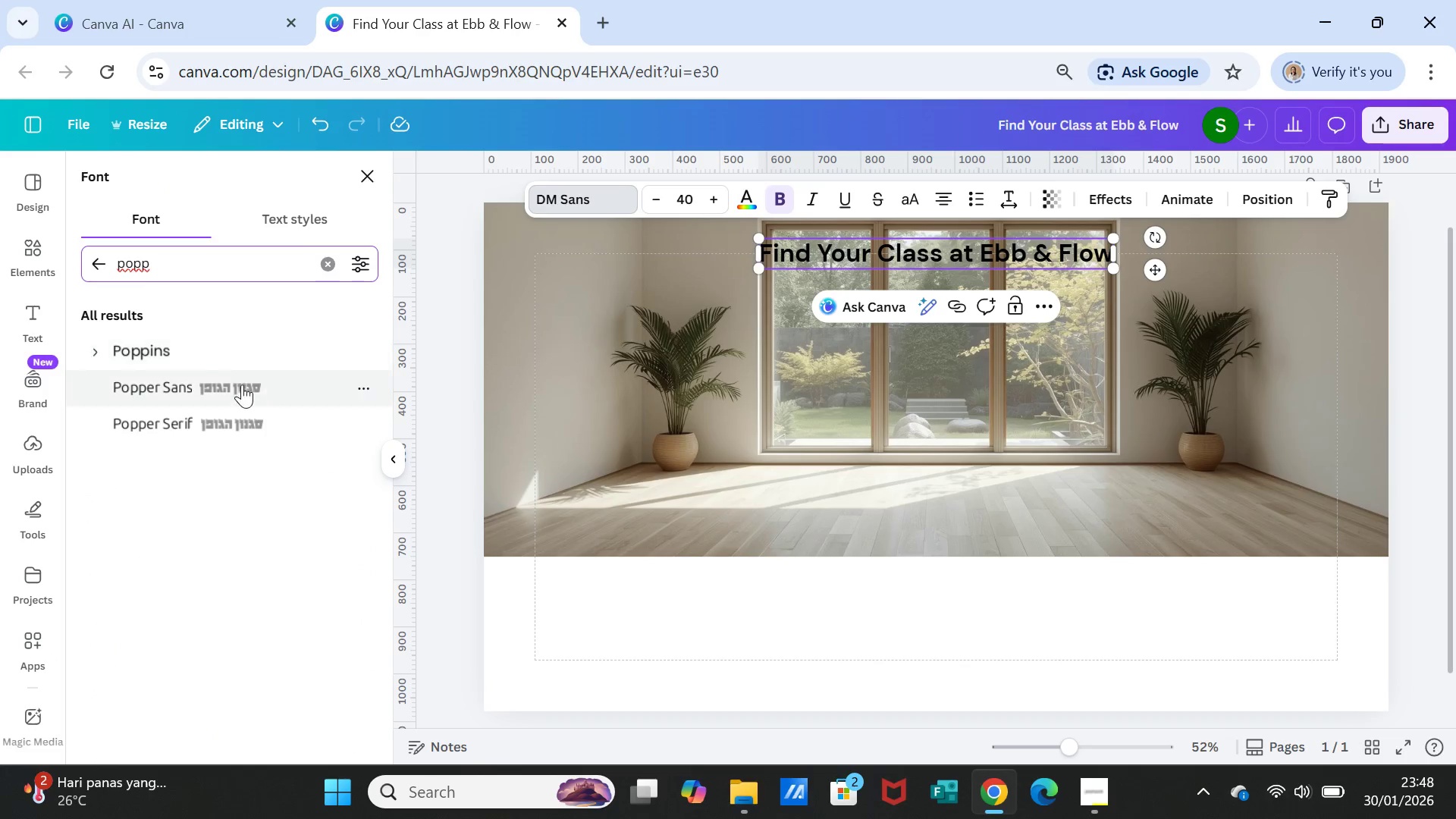 
left_click([202, 348])
 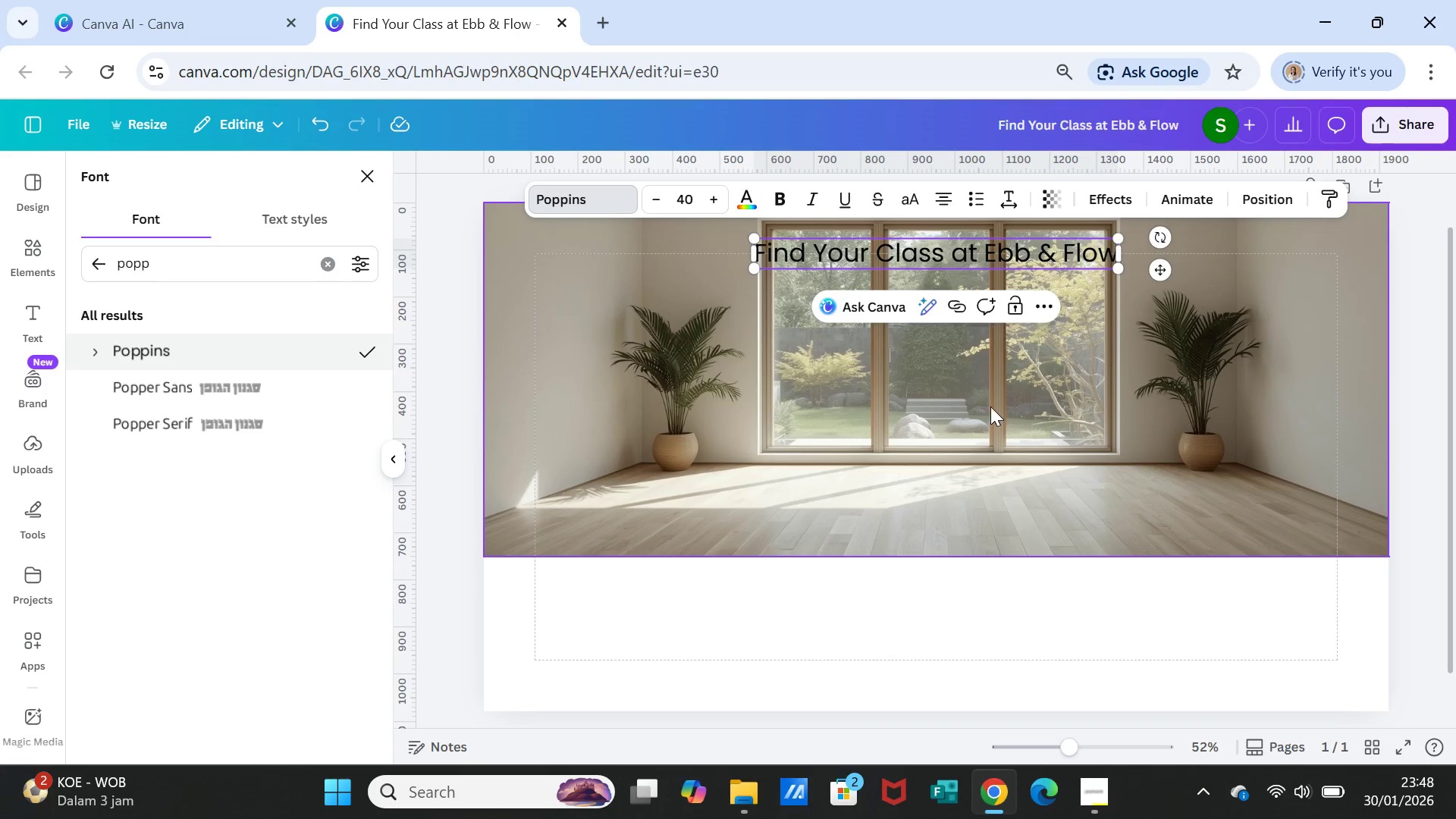 
left_click([995, 406])
 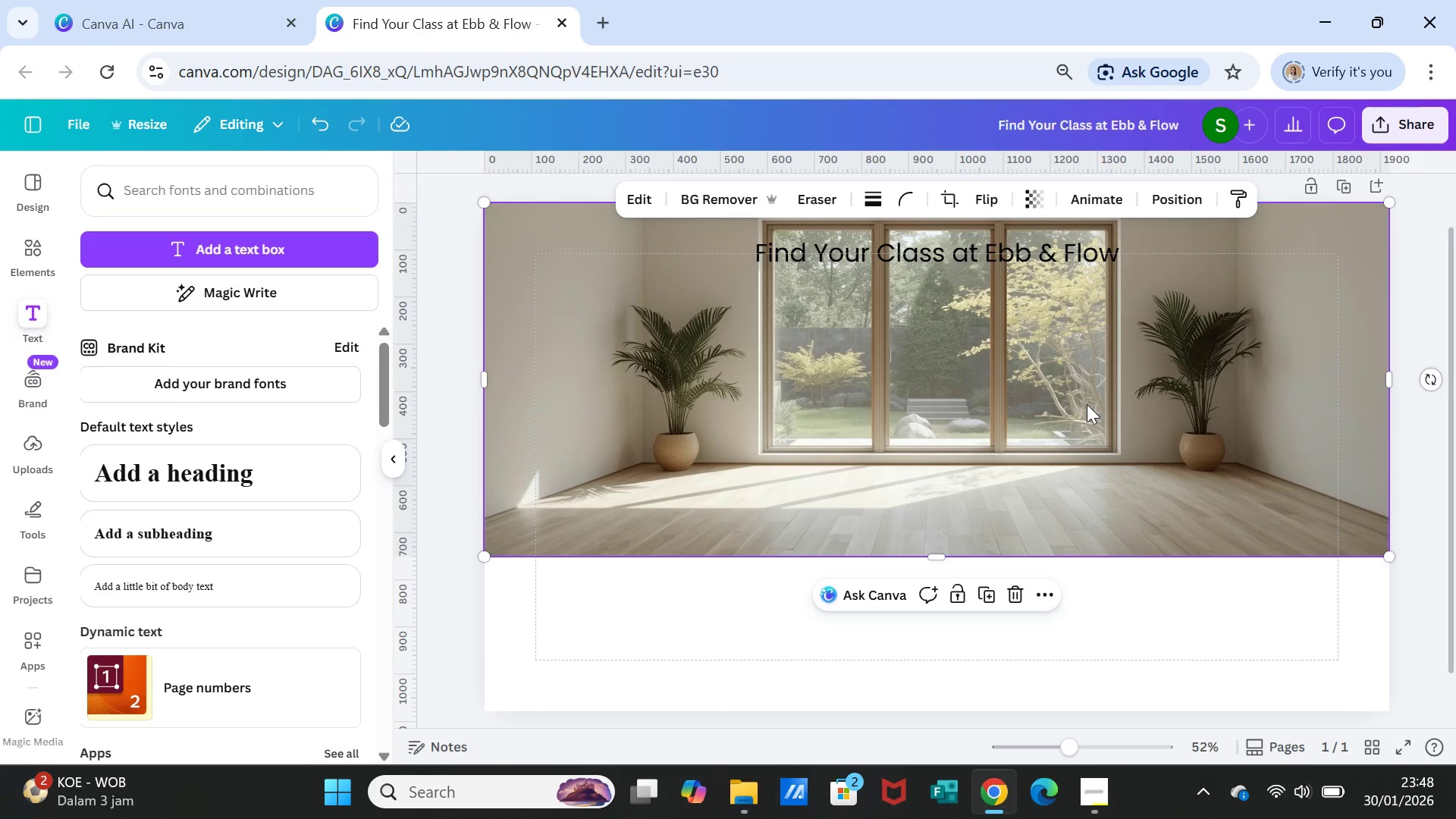 
left_click([1087, 404])
 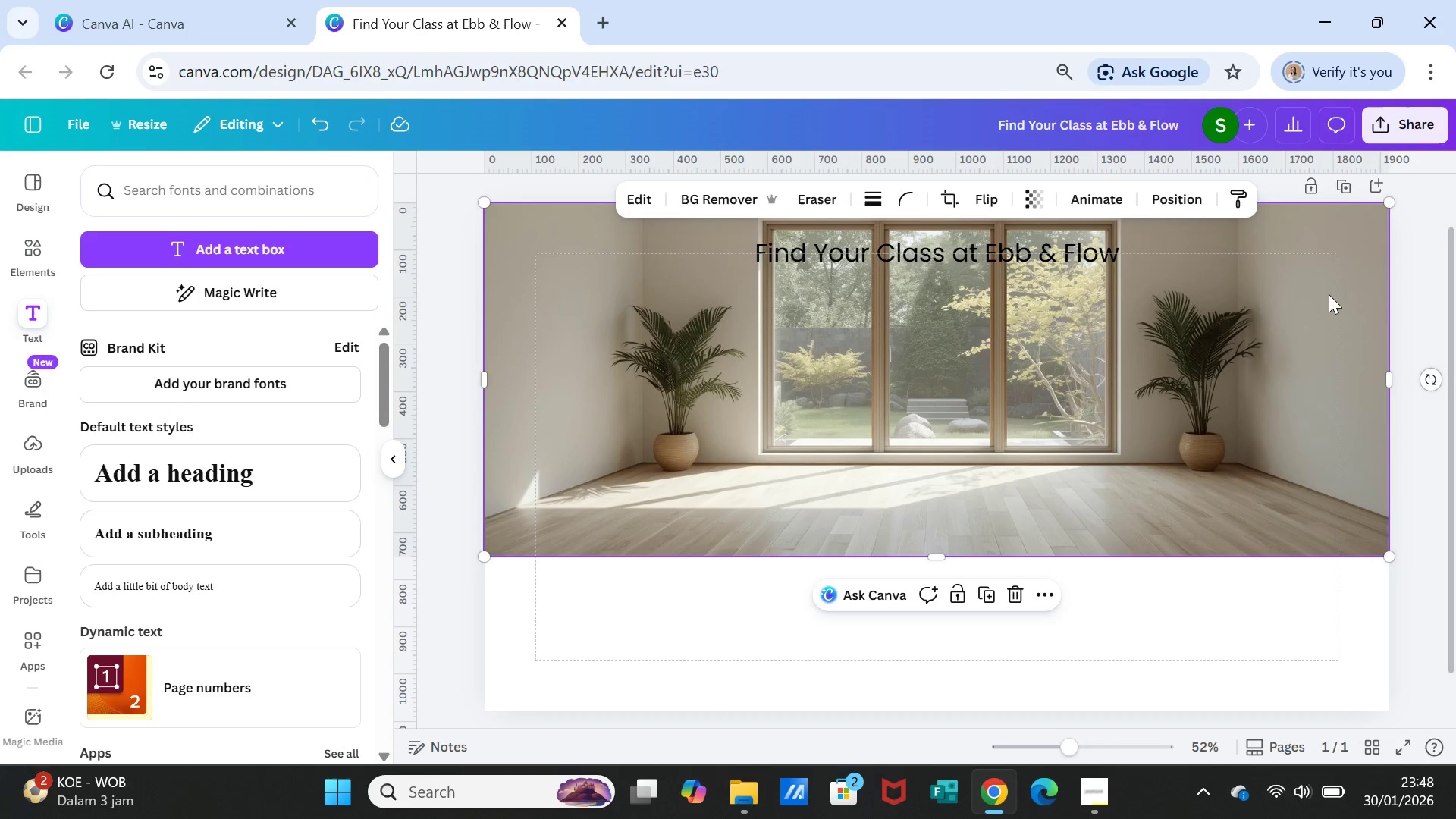 
left_click([1359, 258])
 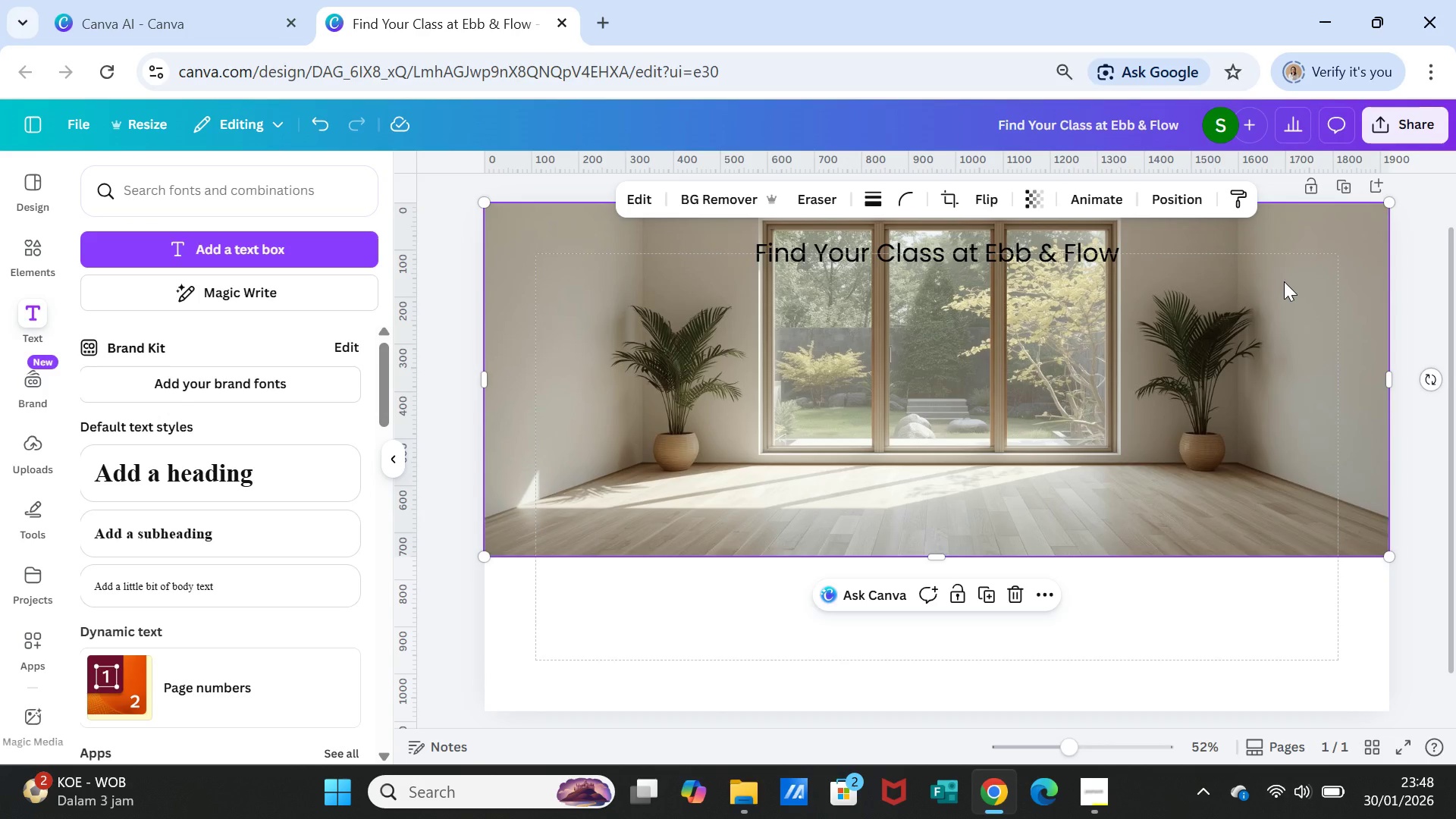 
wait(9.38)
 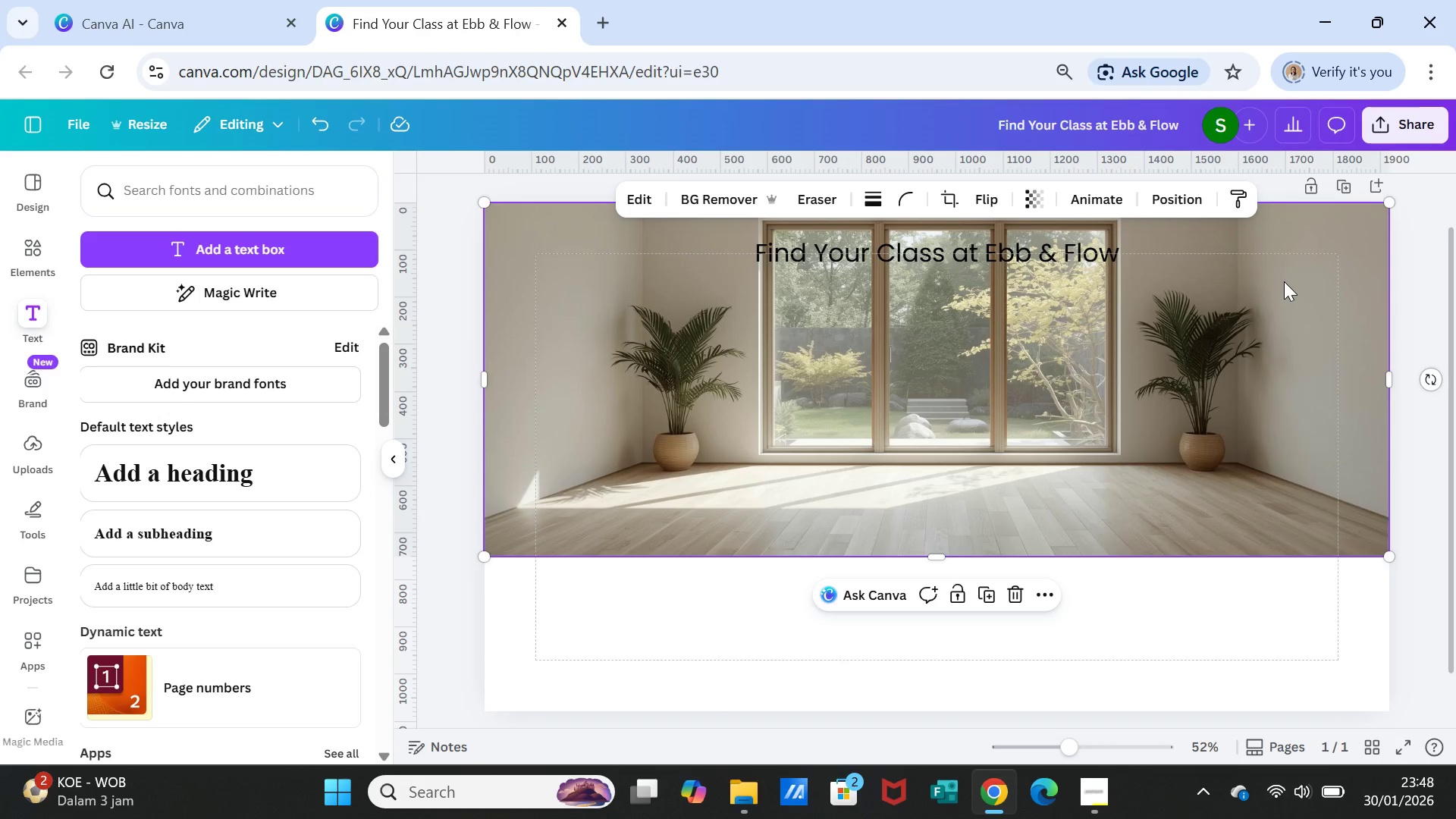 
left_click([24, 255])
 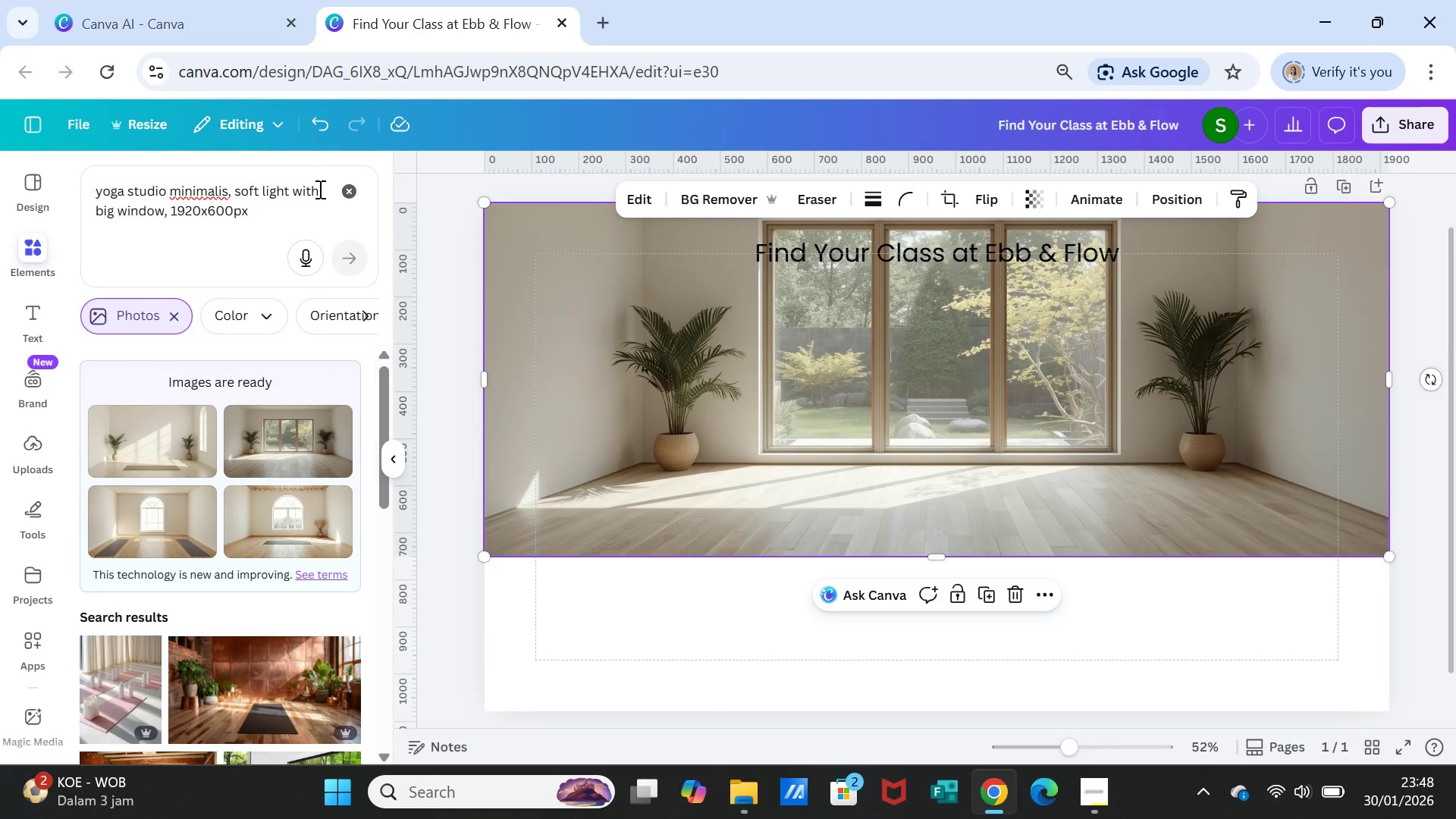 
left_click([350, 191])
 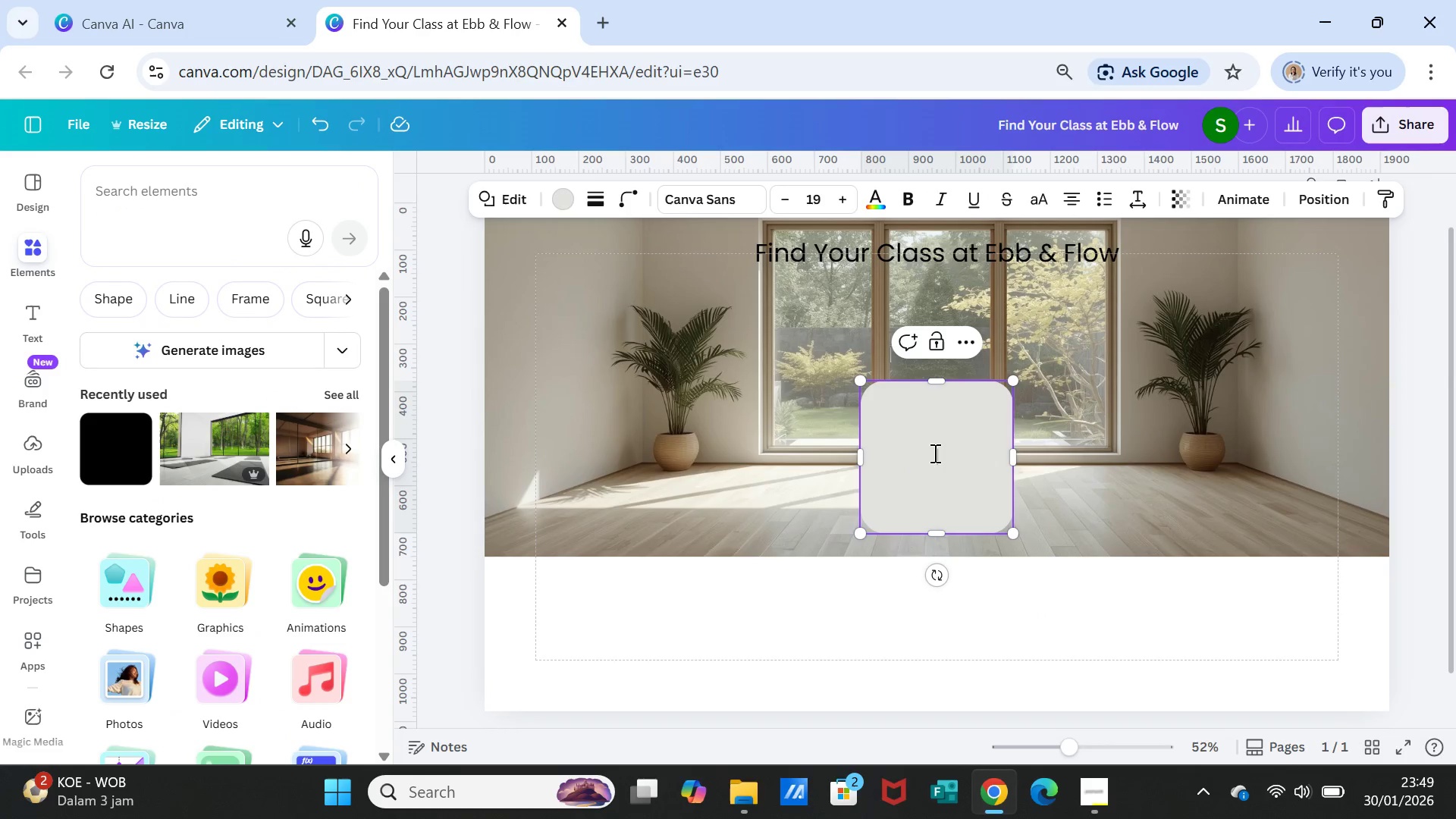 
left_click_drag(start_coordinate=[937, 444], to_coordinate=[695, 347])
 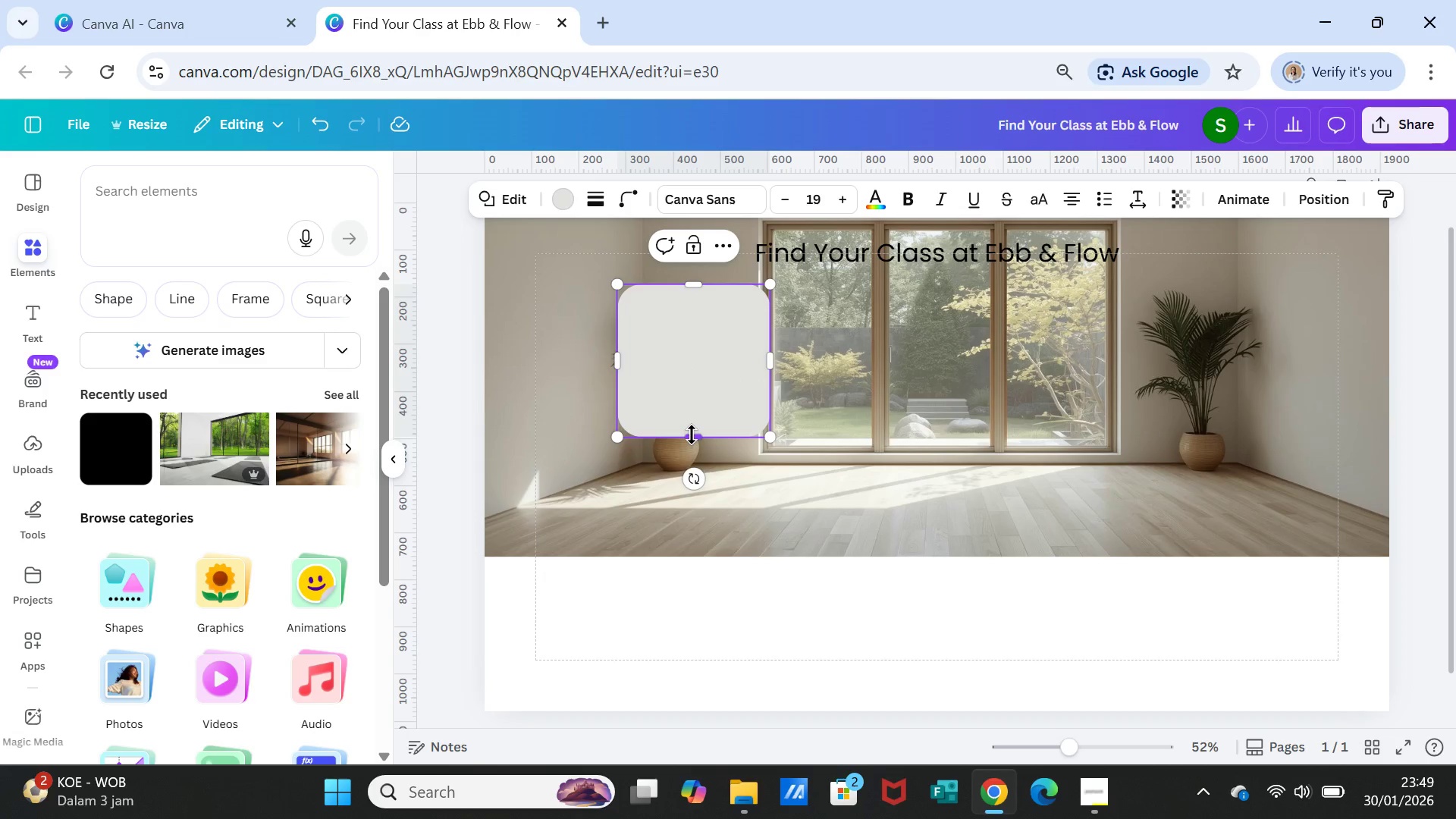 
left_click_drag(start_coordinate=[692, 435], to_coordinate=[696, 529])
 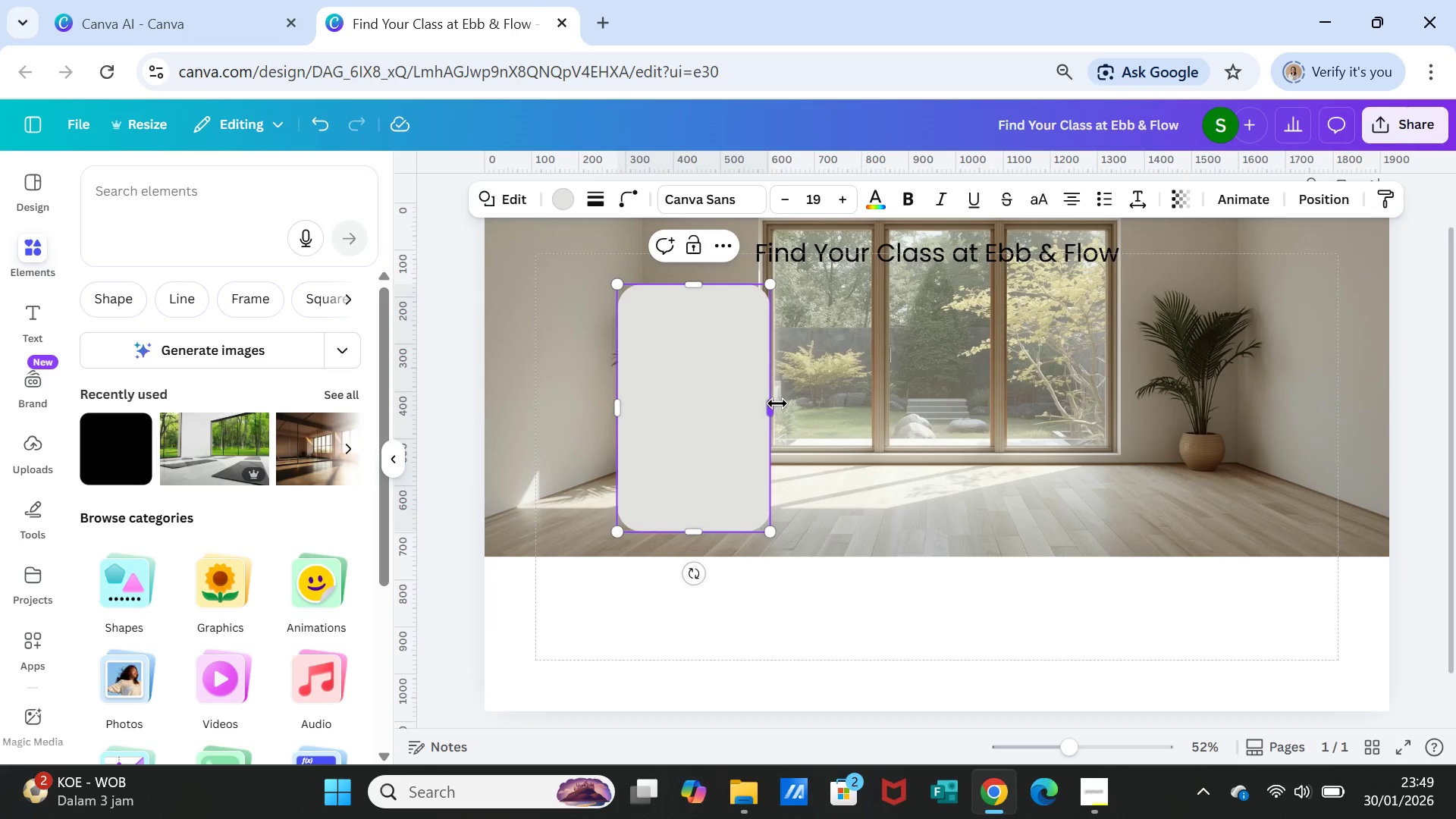 
left_click_drag(start_coordinate=[777, 406], to_coordinate=[810, 411])
 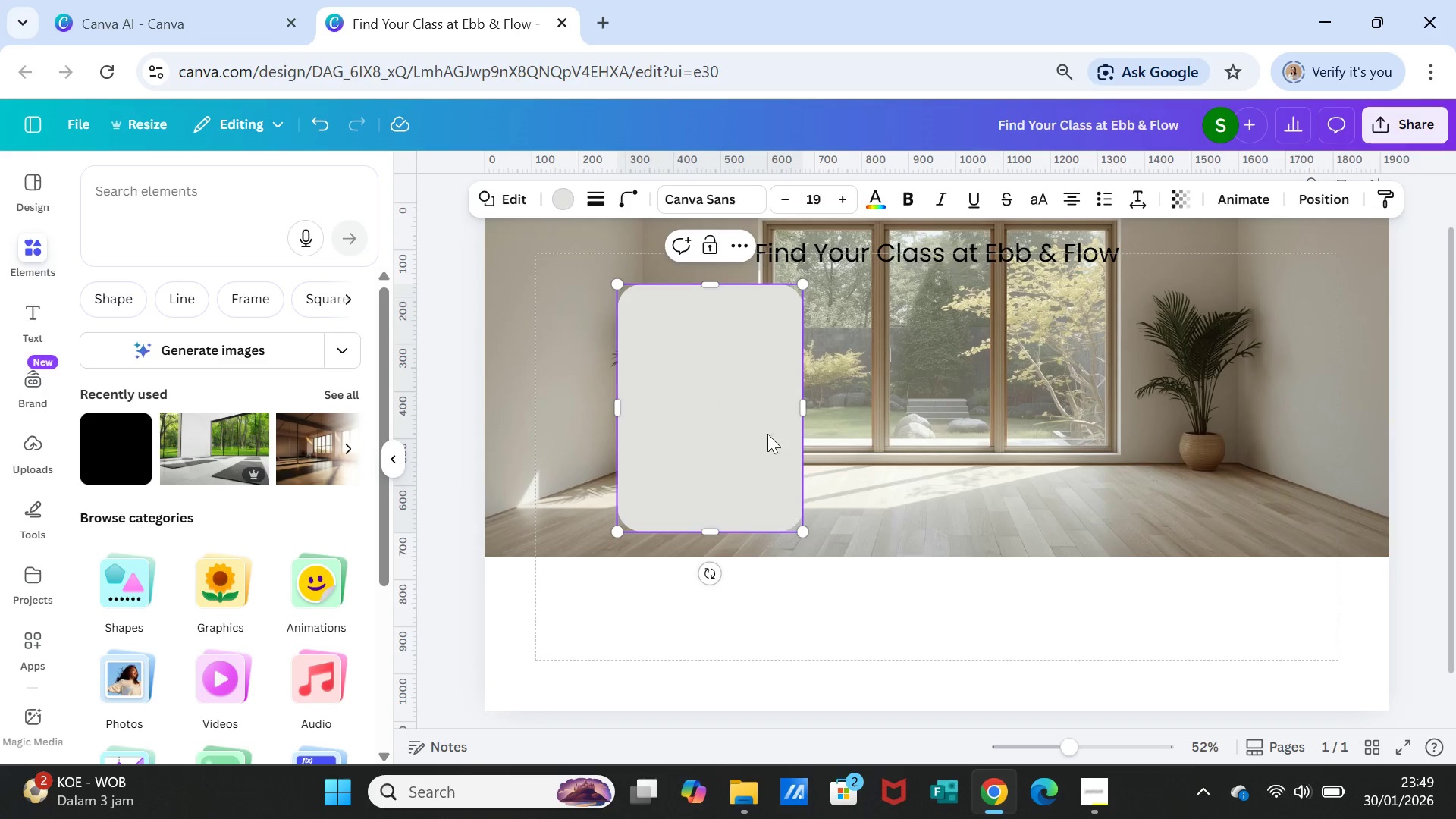 
left_click([911, 476])
 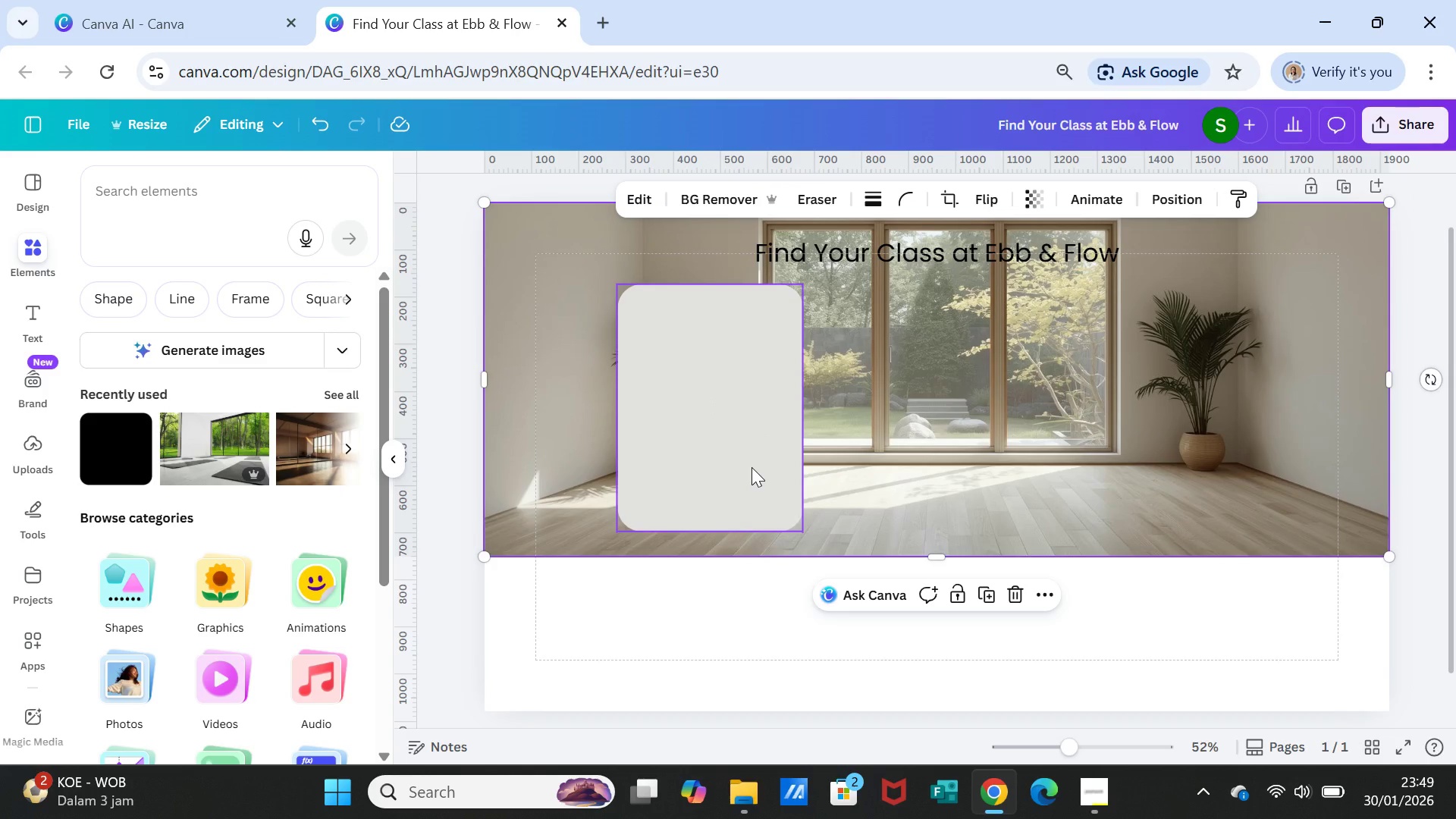 
left_click_drag(start_coordinate=[752, 467], to_coordinate=[727, 471])
 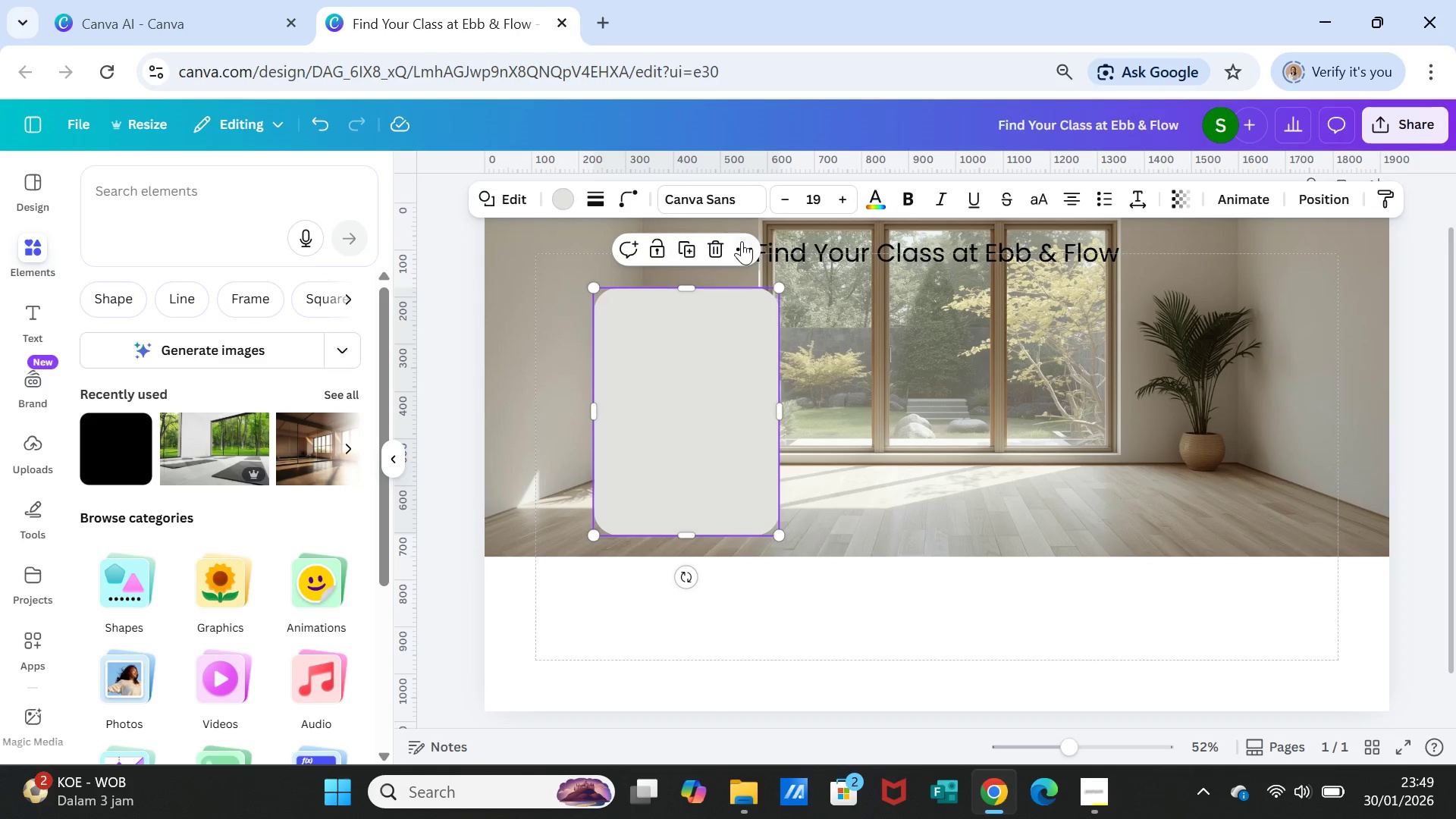 
left_click([570, 203])
 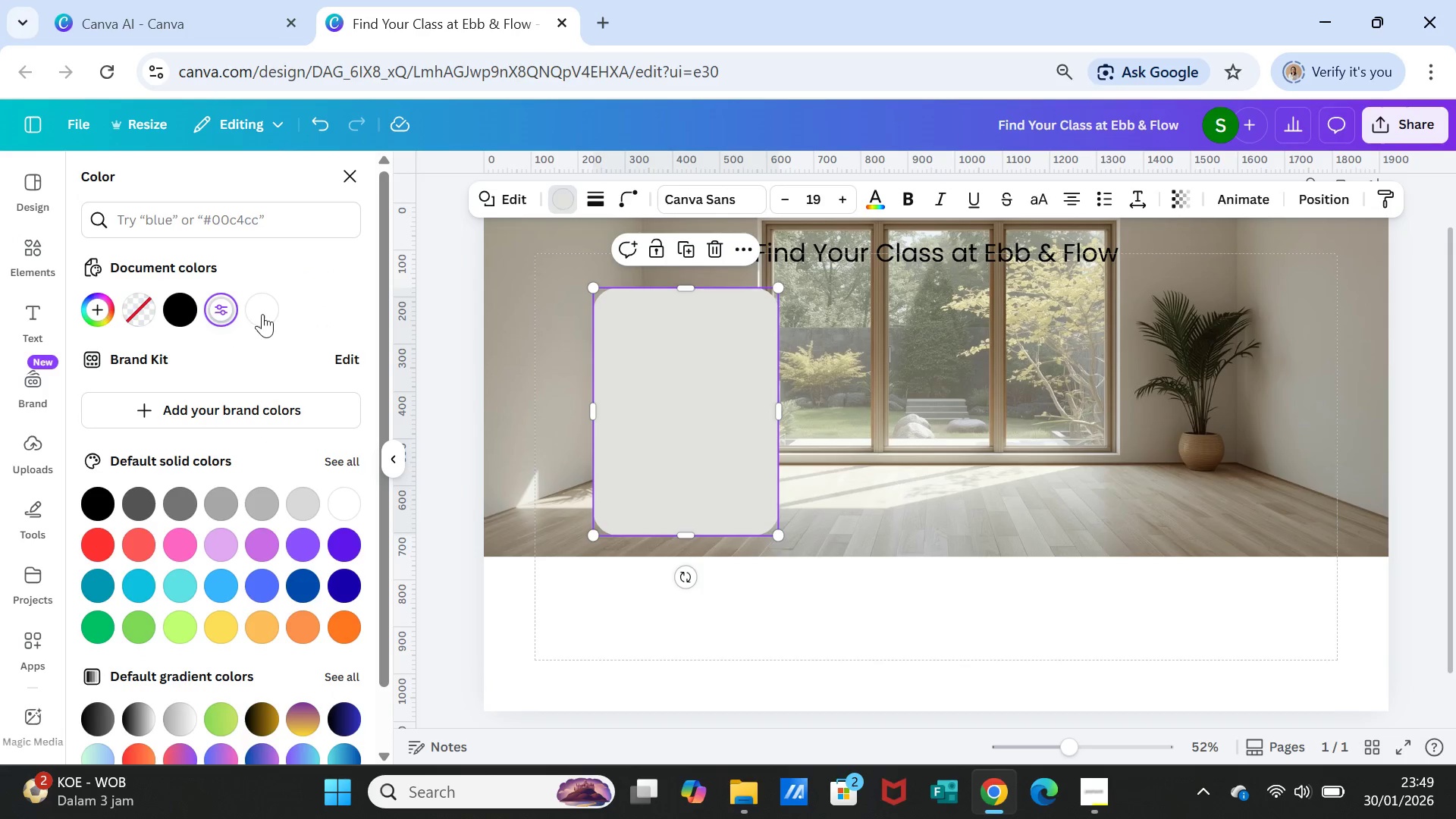 
left_click([262, 314])
 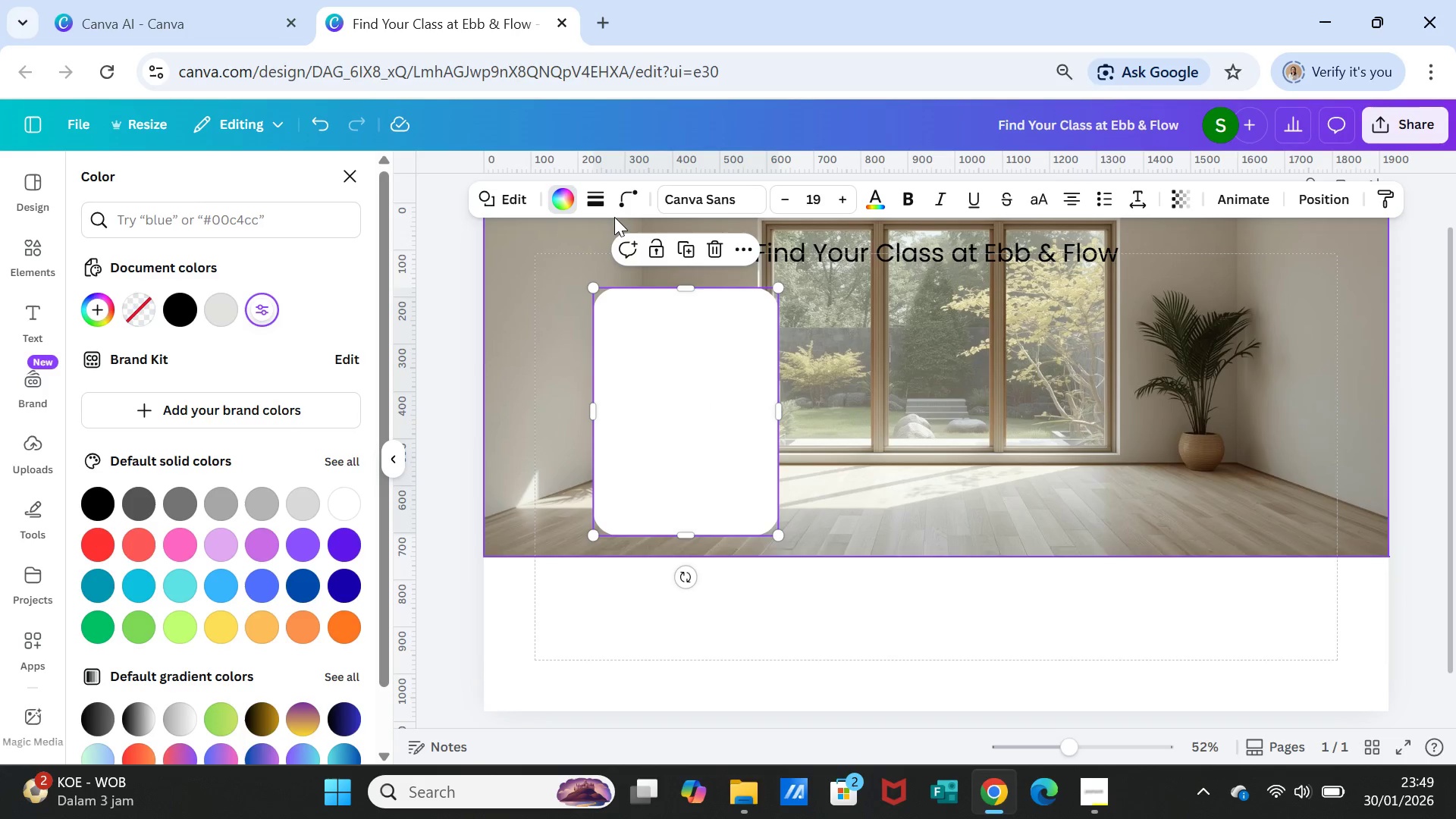 
left_click([622, 199])
 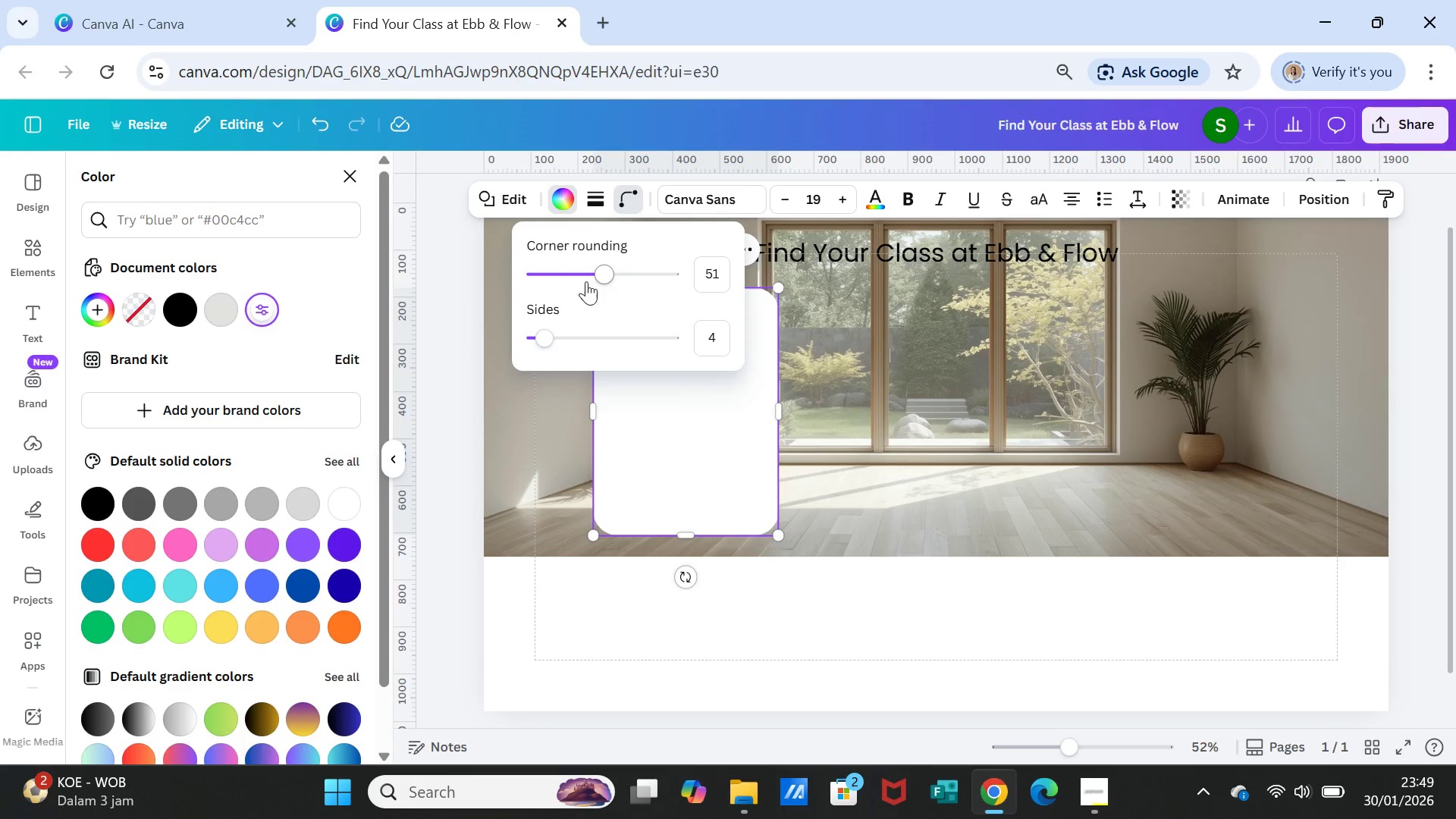 
left_click_drag(start_coordinate=[597, 274], to_coordinate=[571, 268])
 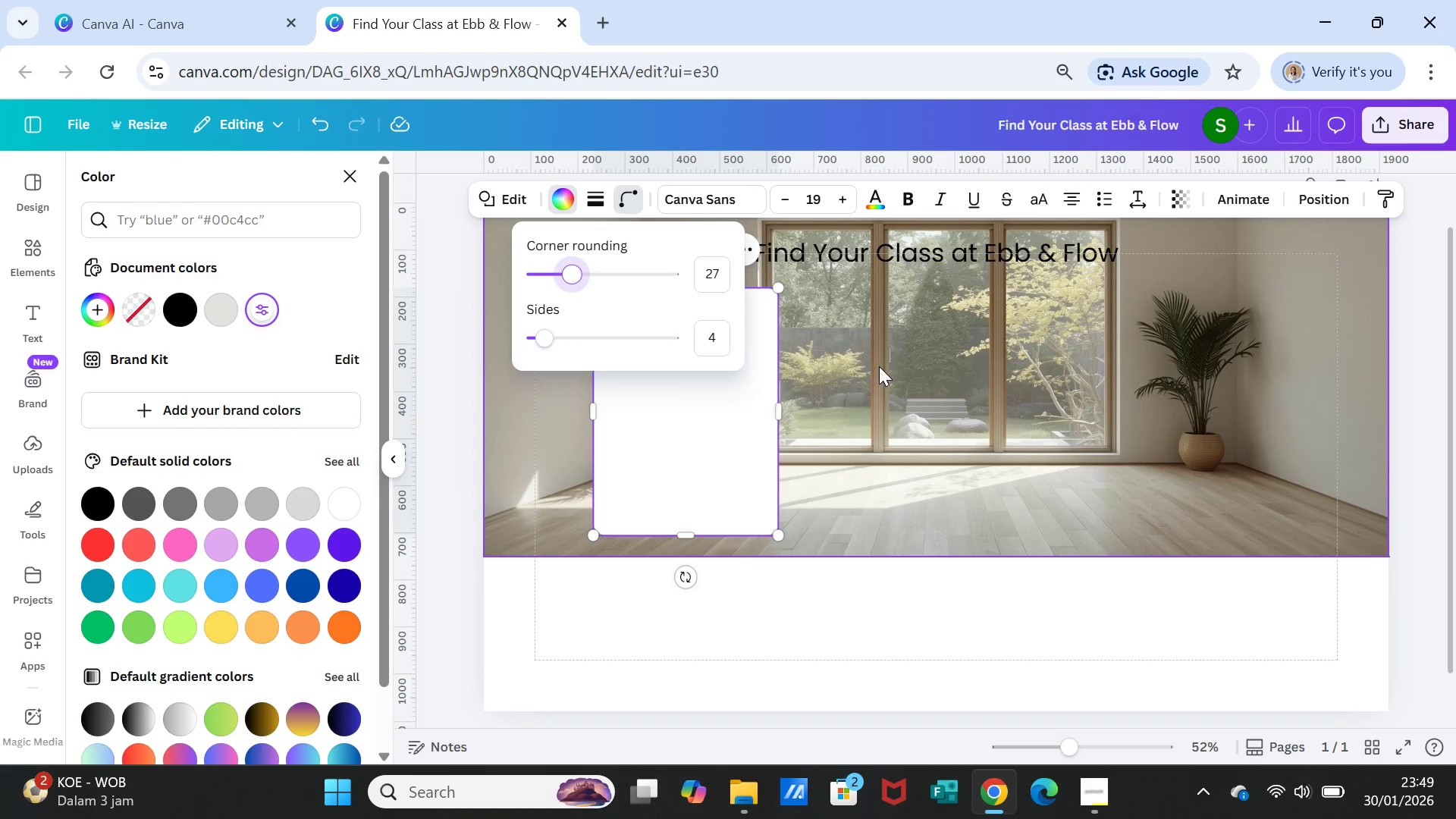 
left_click([879, 366])
 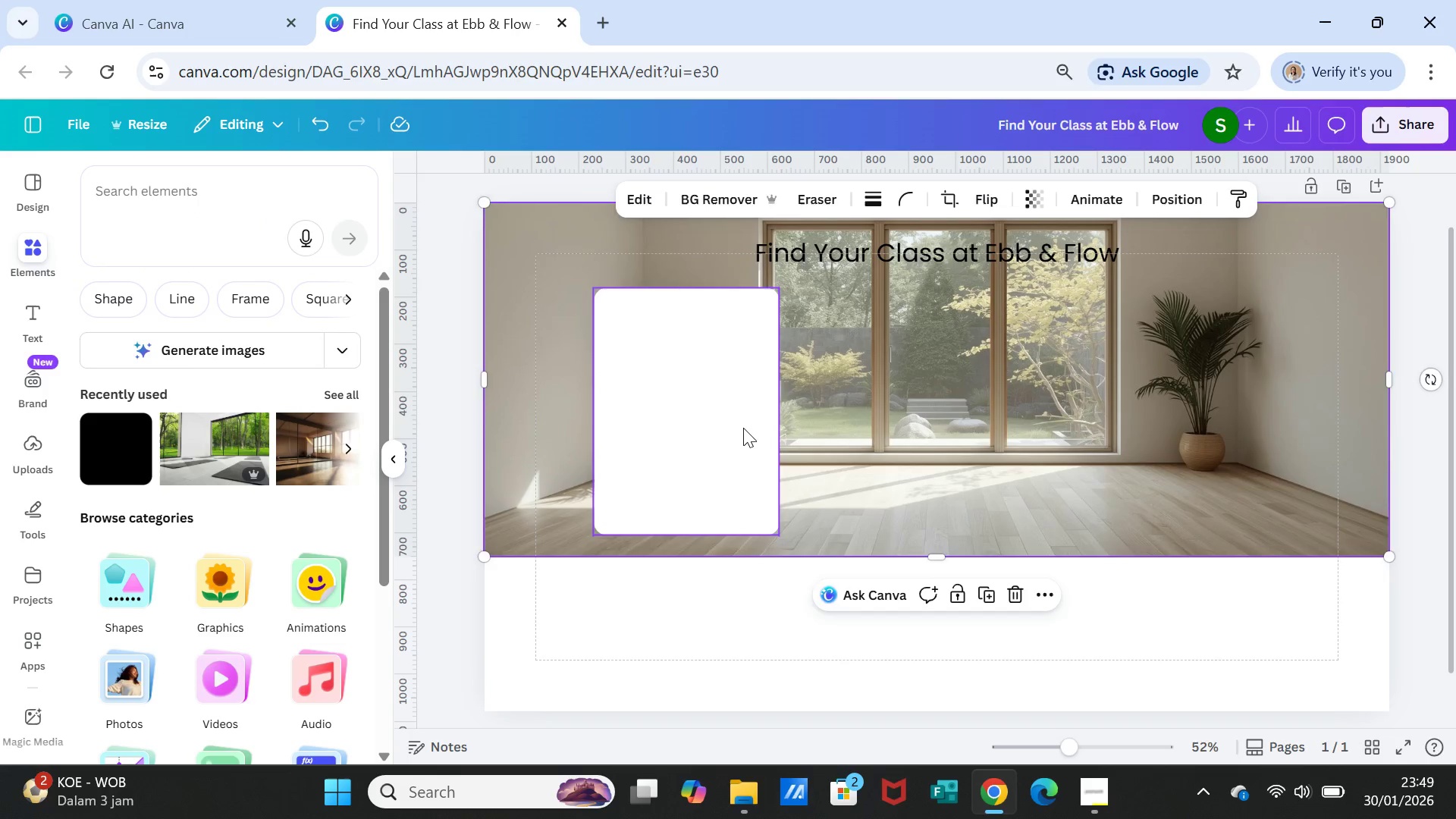 
left_click([742, 428])
 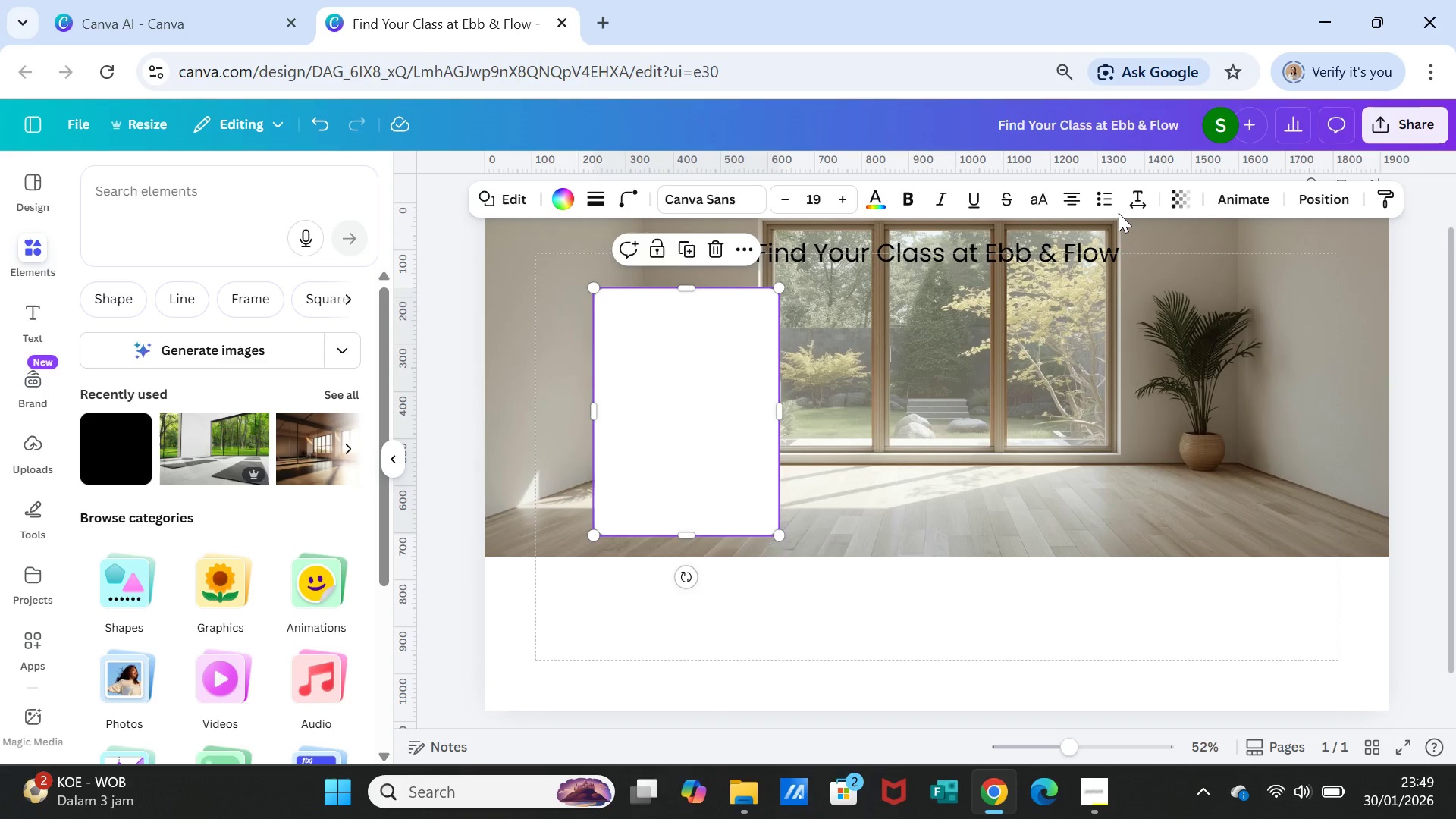 
wait(5.84)
 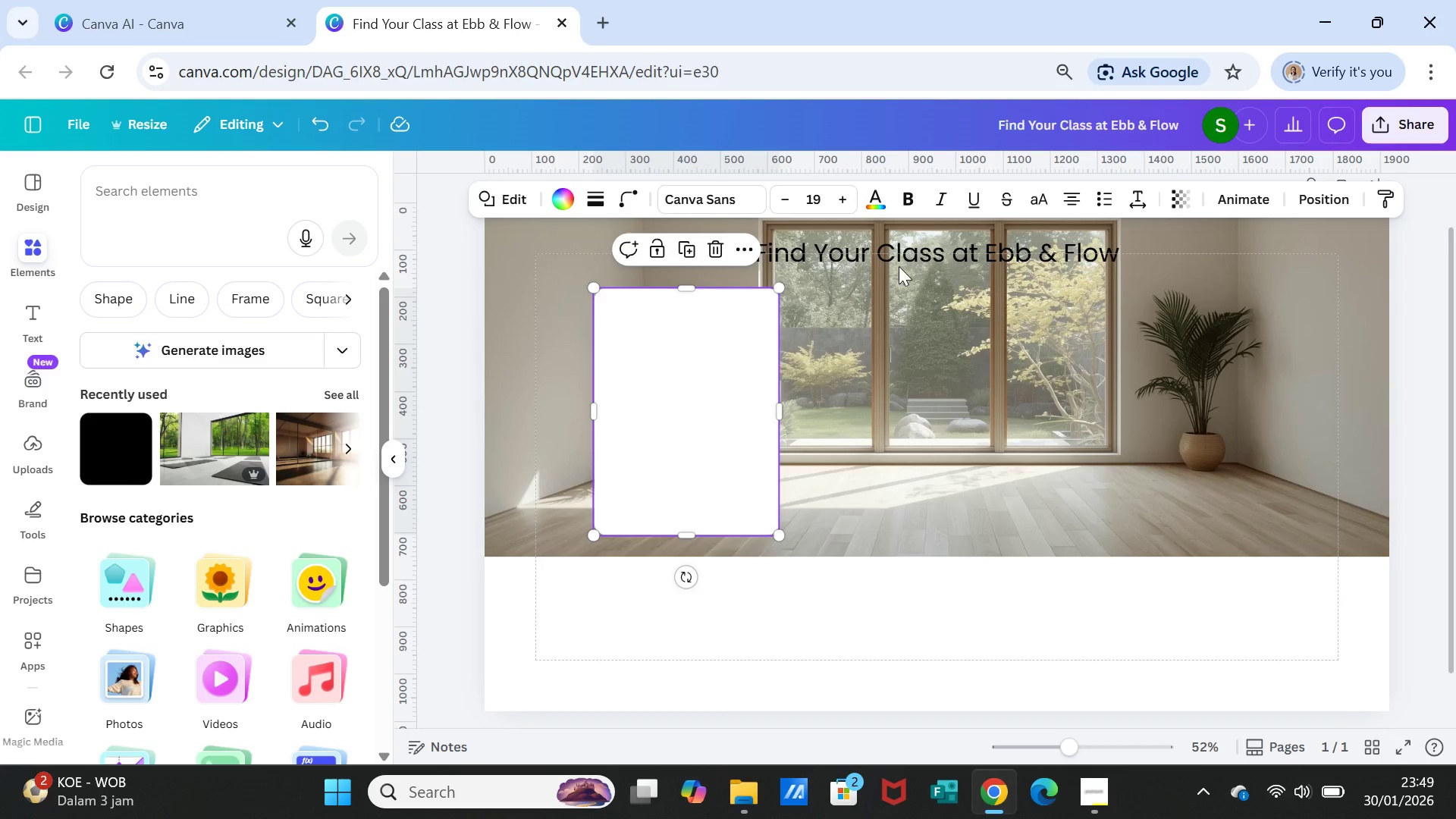 
left_click([1232, 199])
 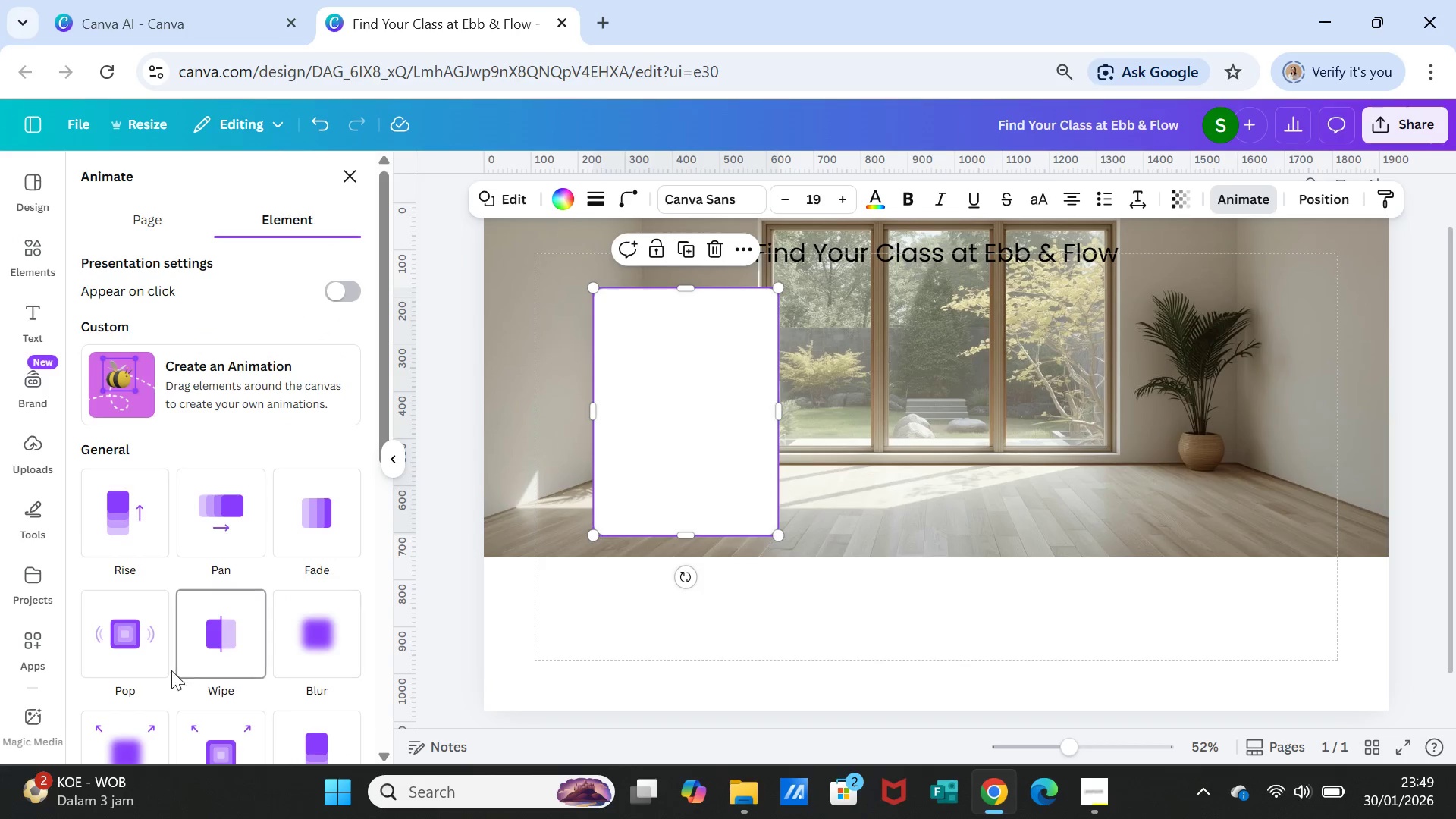 
scroll: coordinate [204, 606], scroll_direction: down, amount: 3.0
 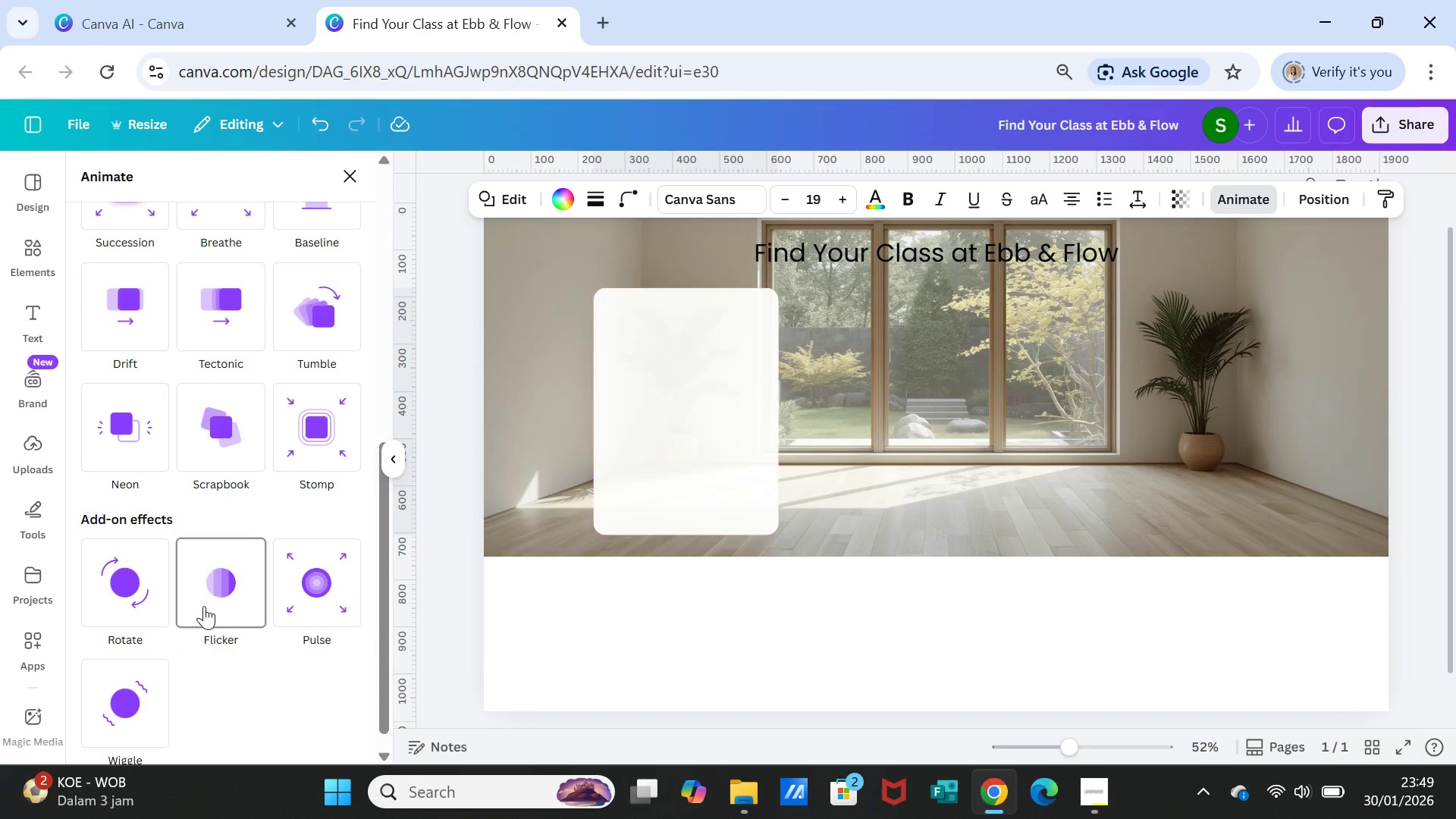 
scroll: coordinate [204, 606], scroll_direction: up, amount: 7.0
 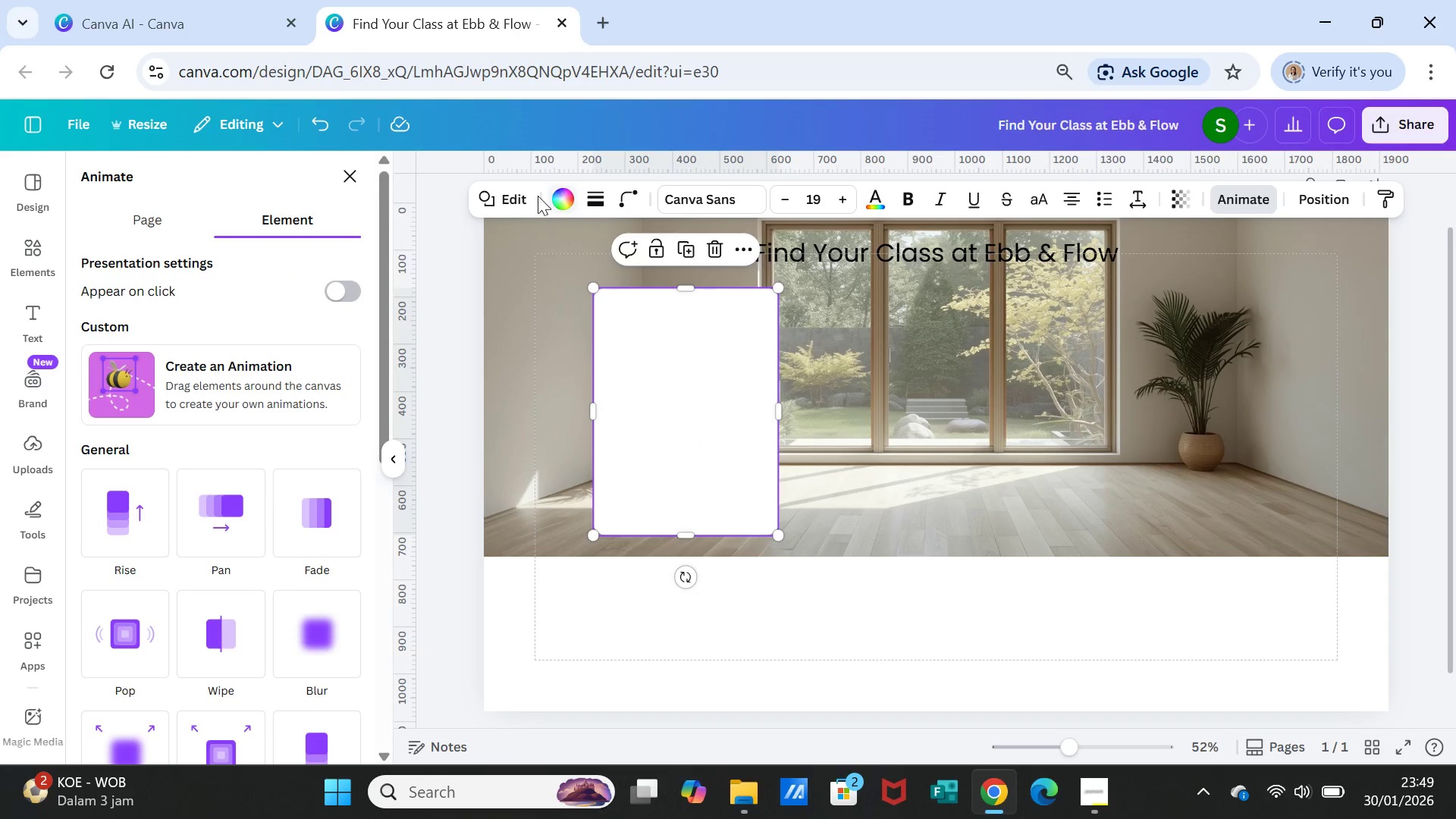 
left_click([499, 203])
 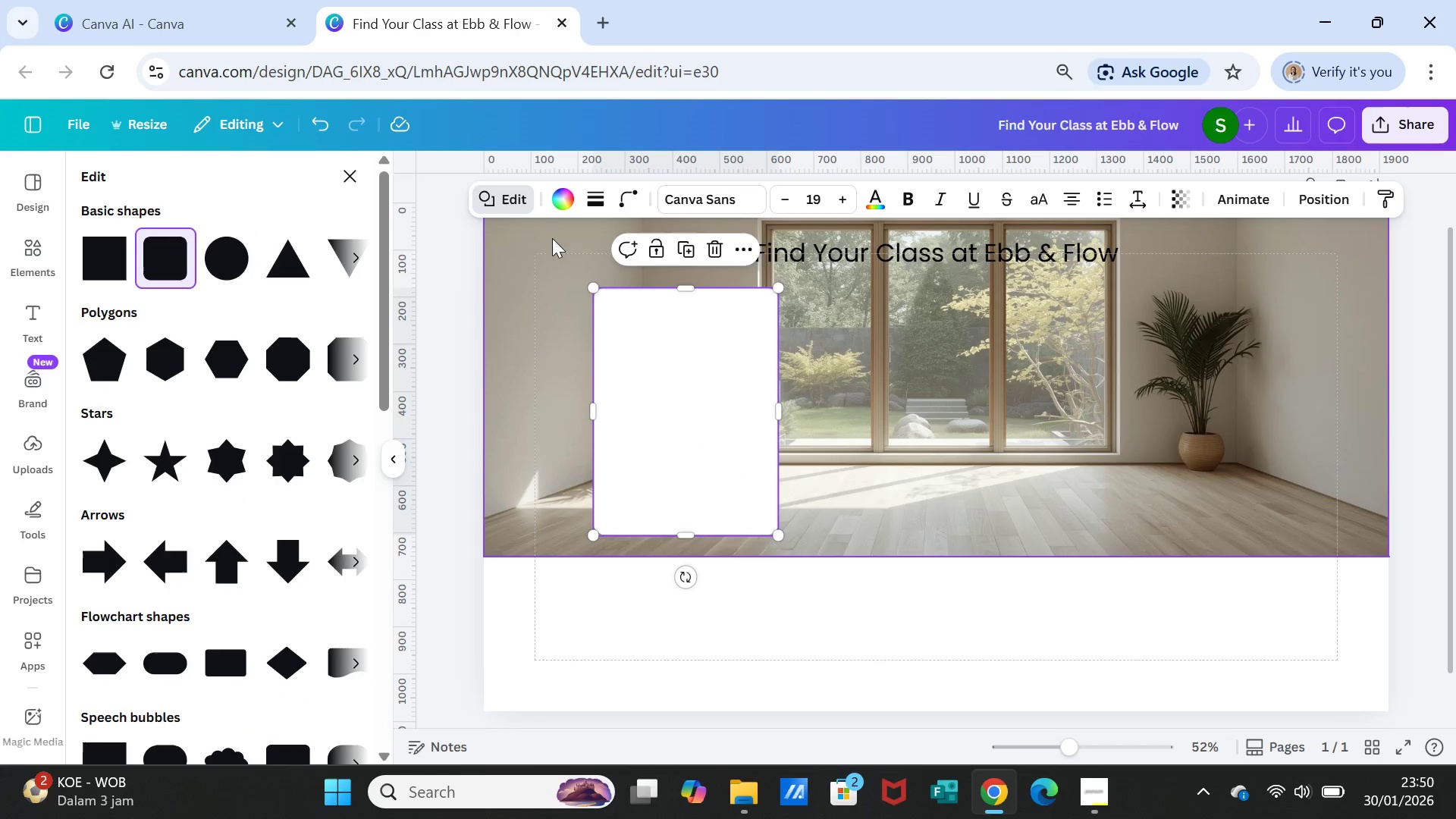 
left_click([867, 361])
 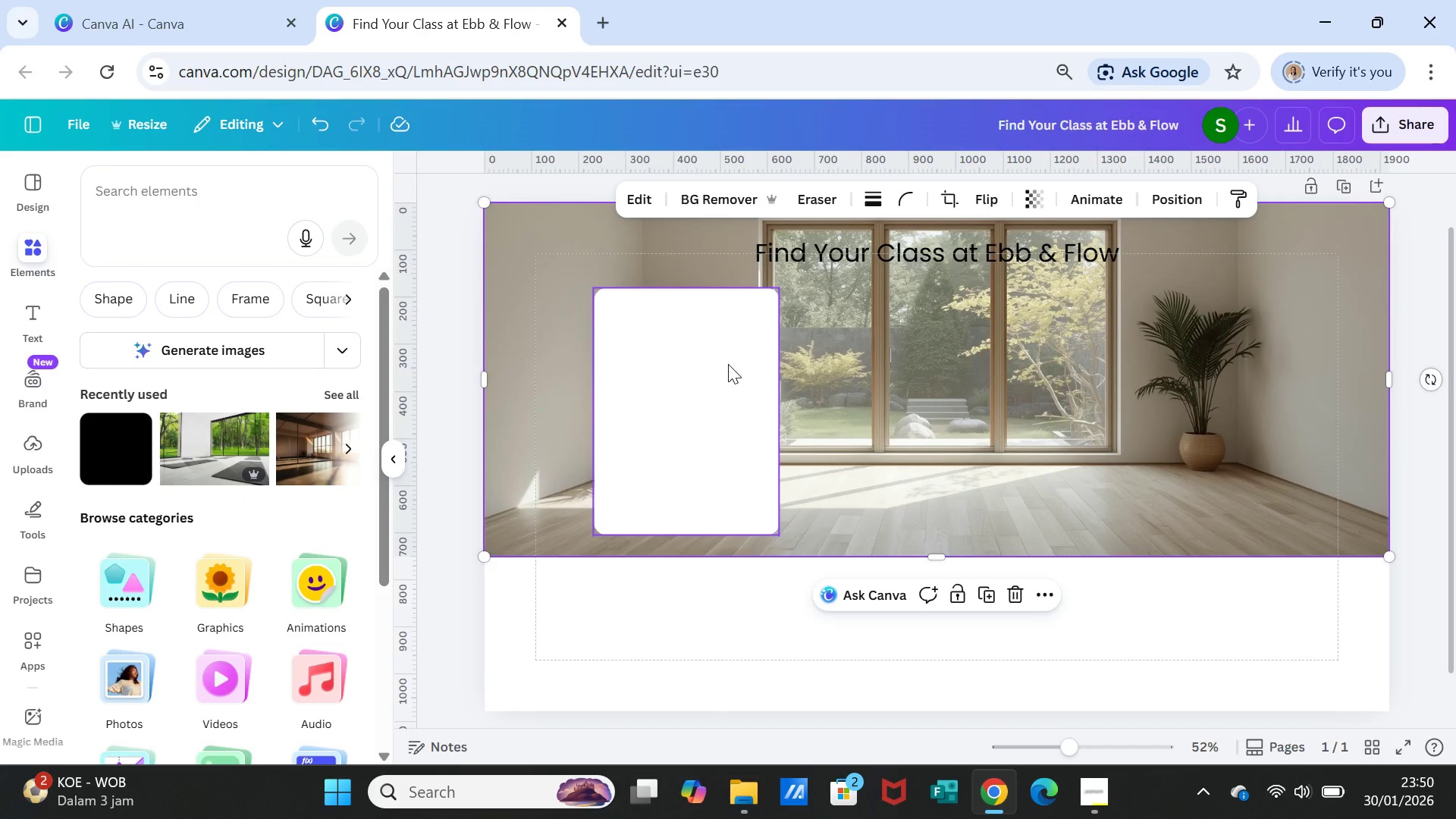 
left_click([728, 364])
 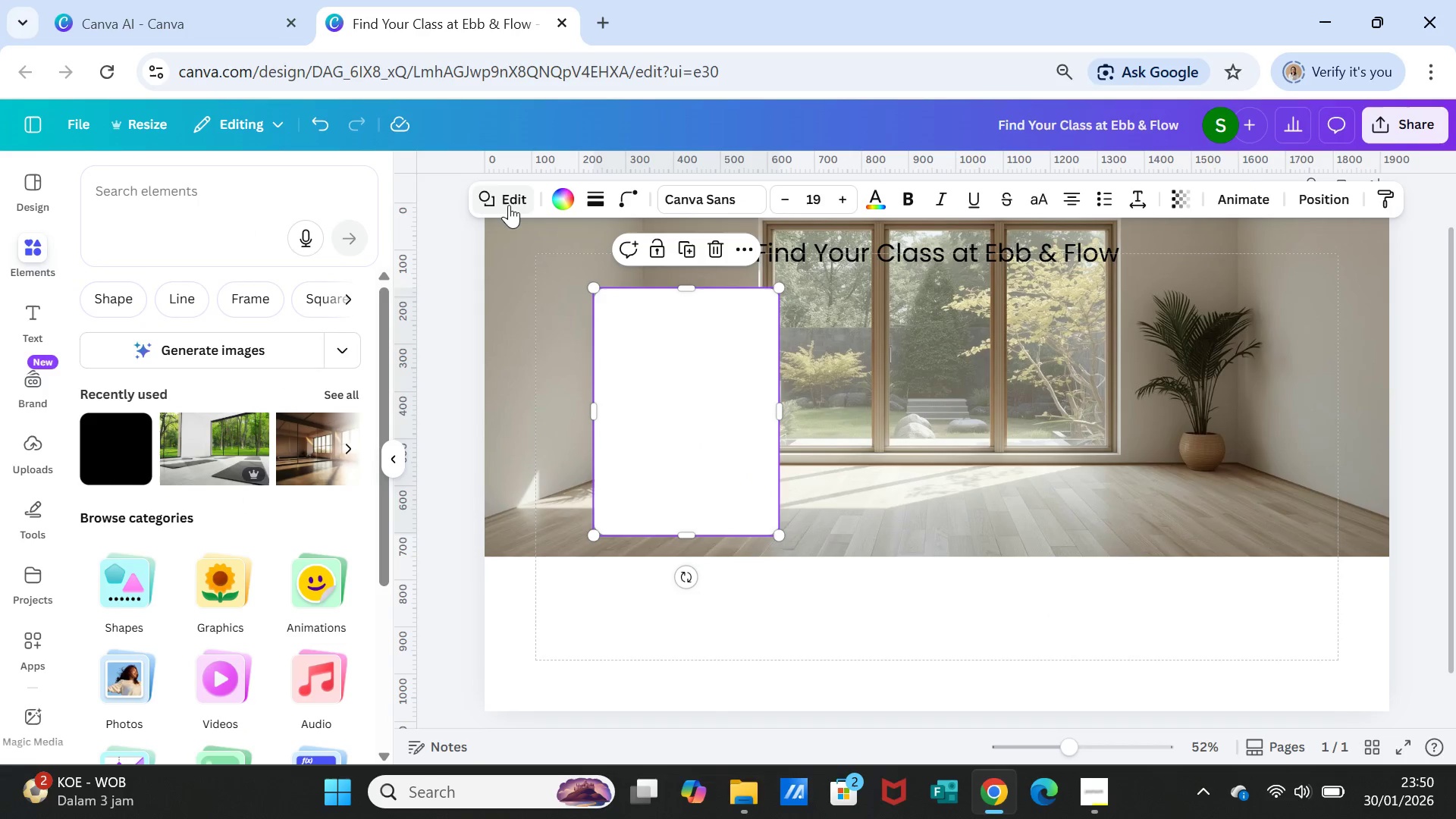 
left_click([507, 203])
 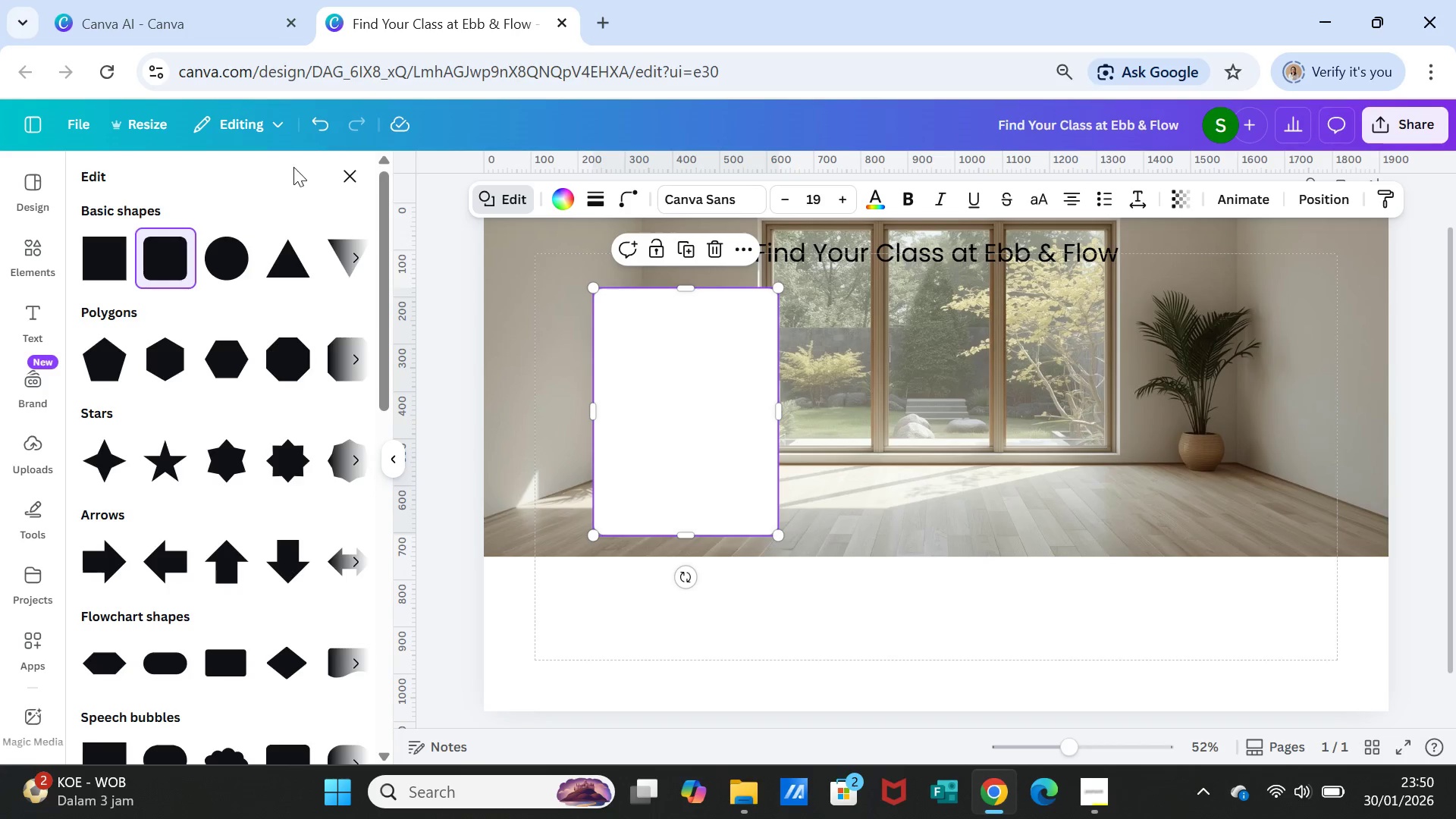 
left_click([351, 177])
 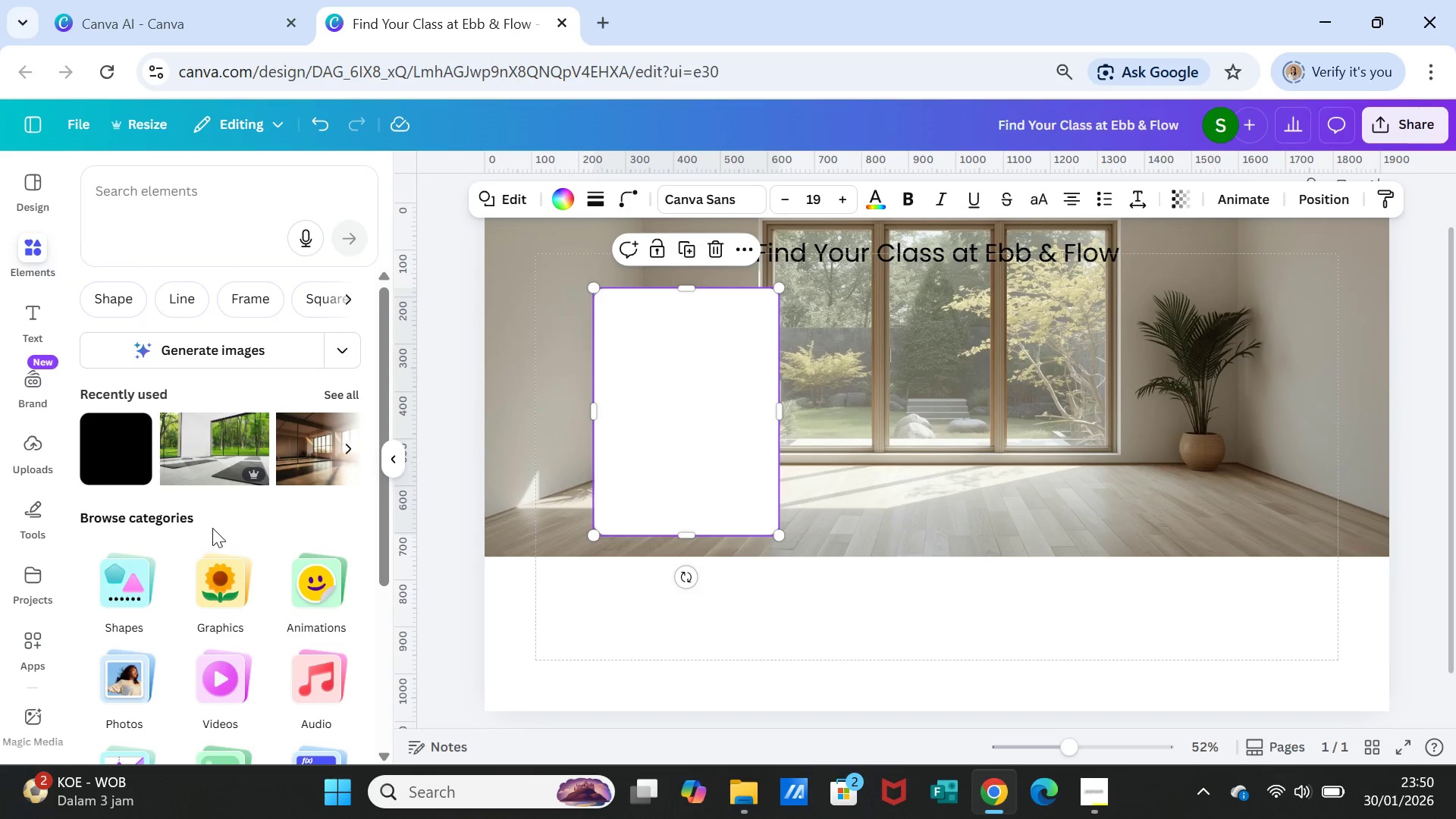 
scroll: coordinate [212, 507], scroll_direction: up, amount: 5.0
 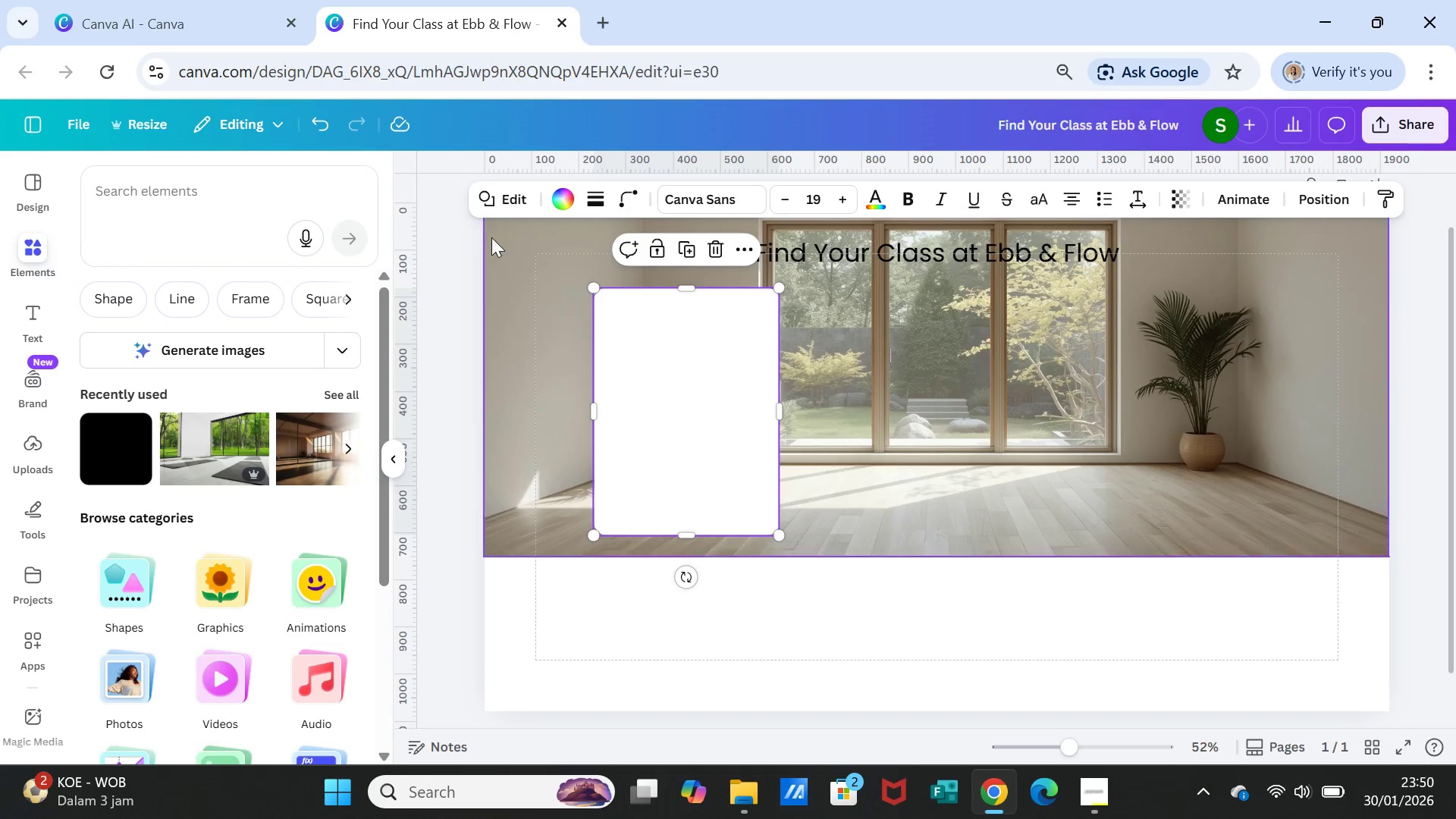 
left_click([497, 204])
 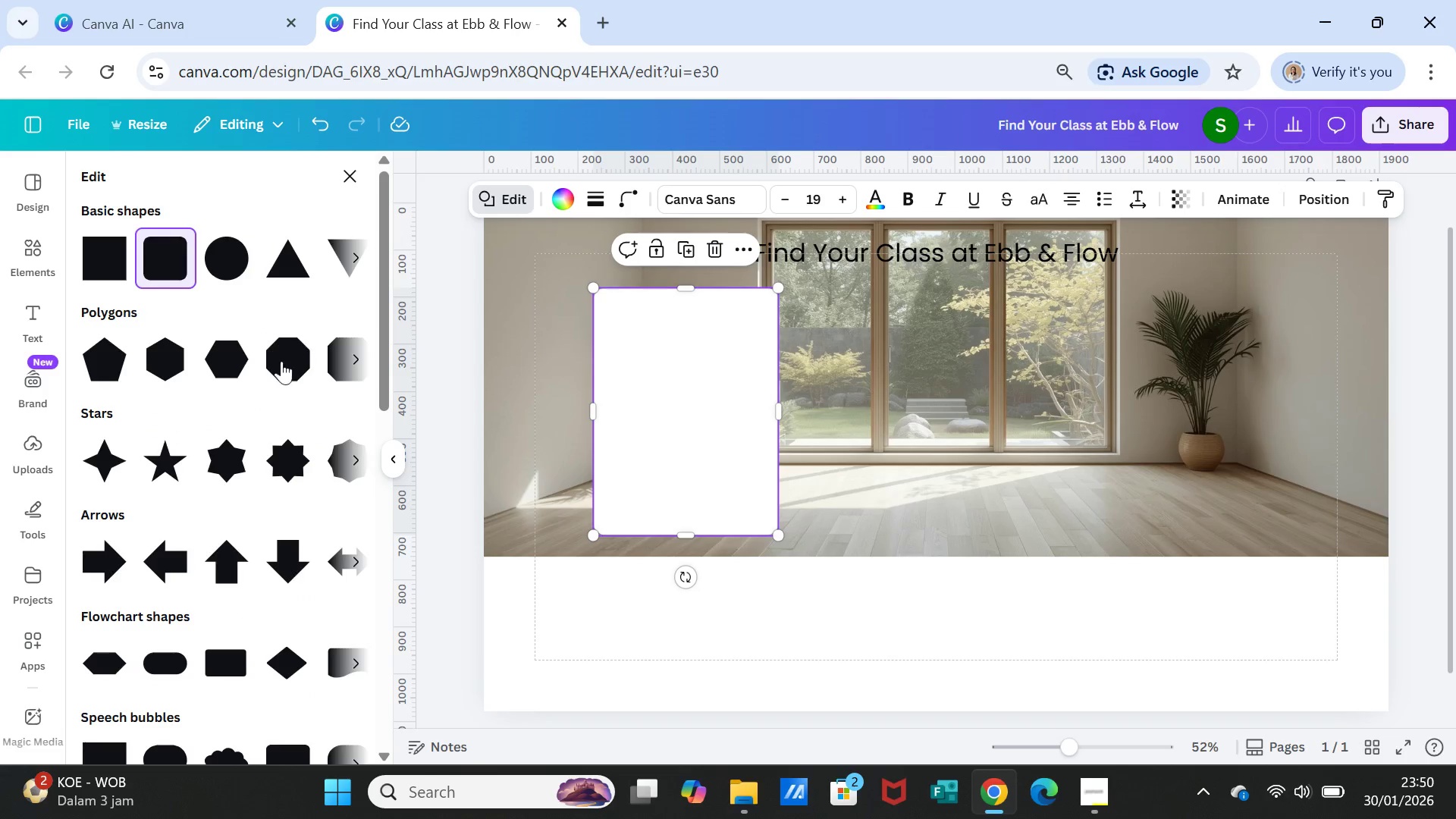 
scroll: coordinate [202, 443], scroll_direction: down, amount: 20.0
 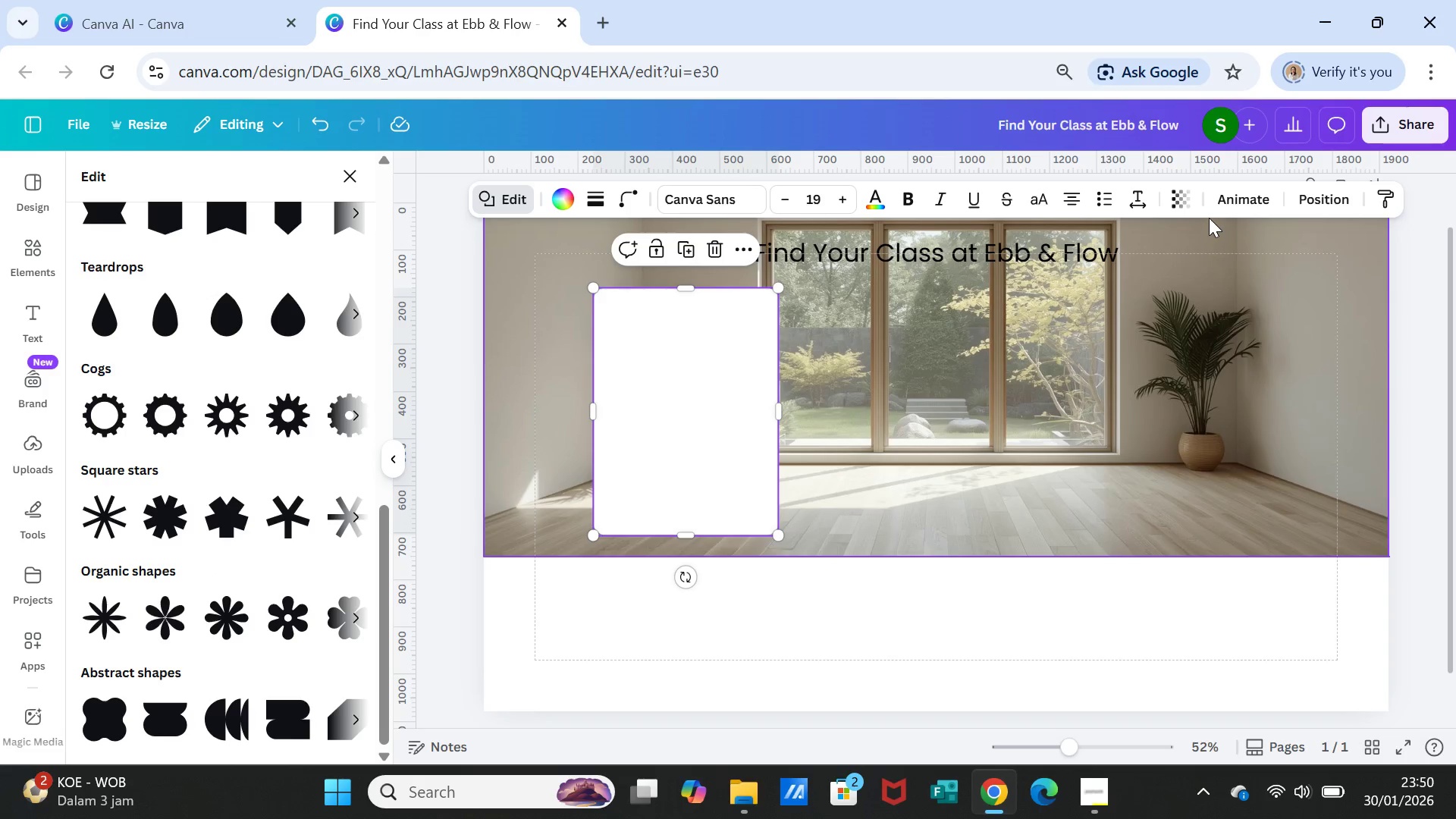 
wait(5.03)
 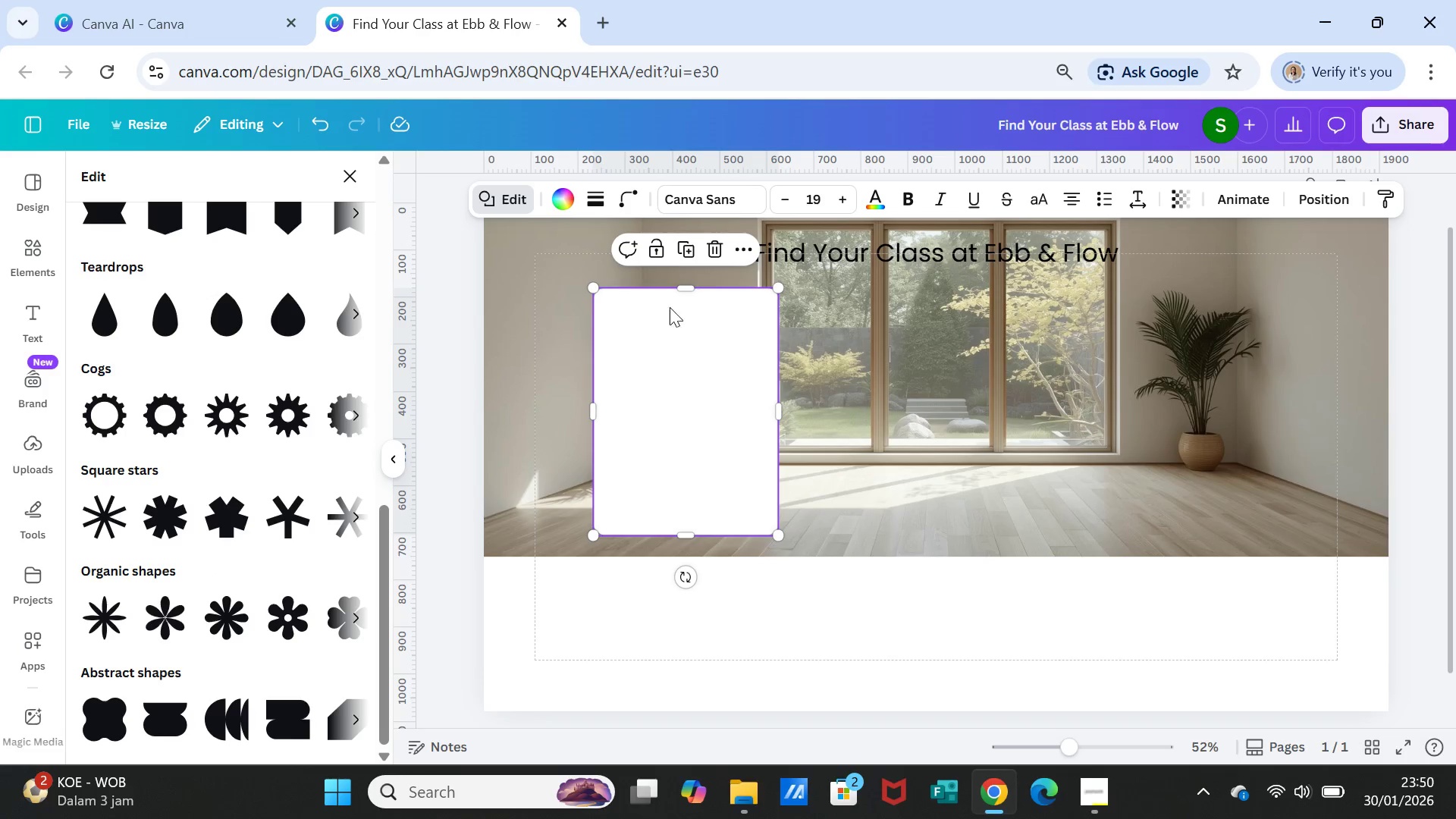 
left_click([1242, 196])
 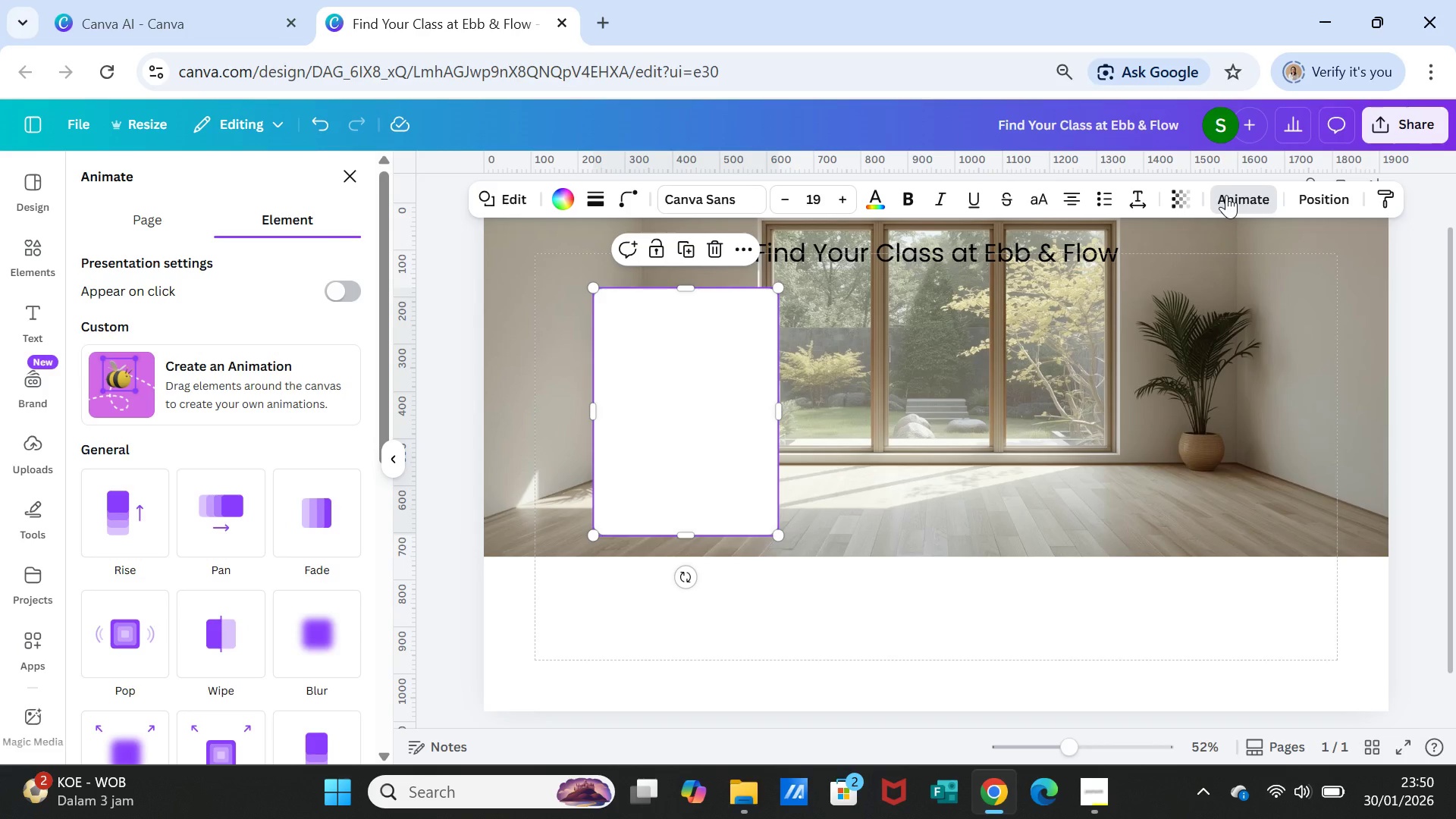 
wait(5.08)
 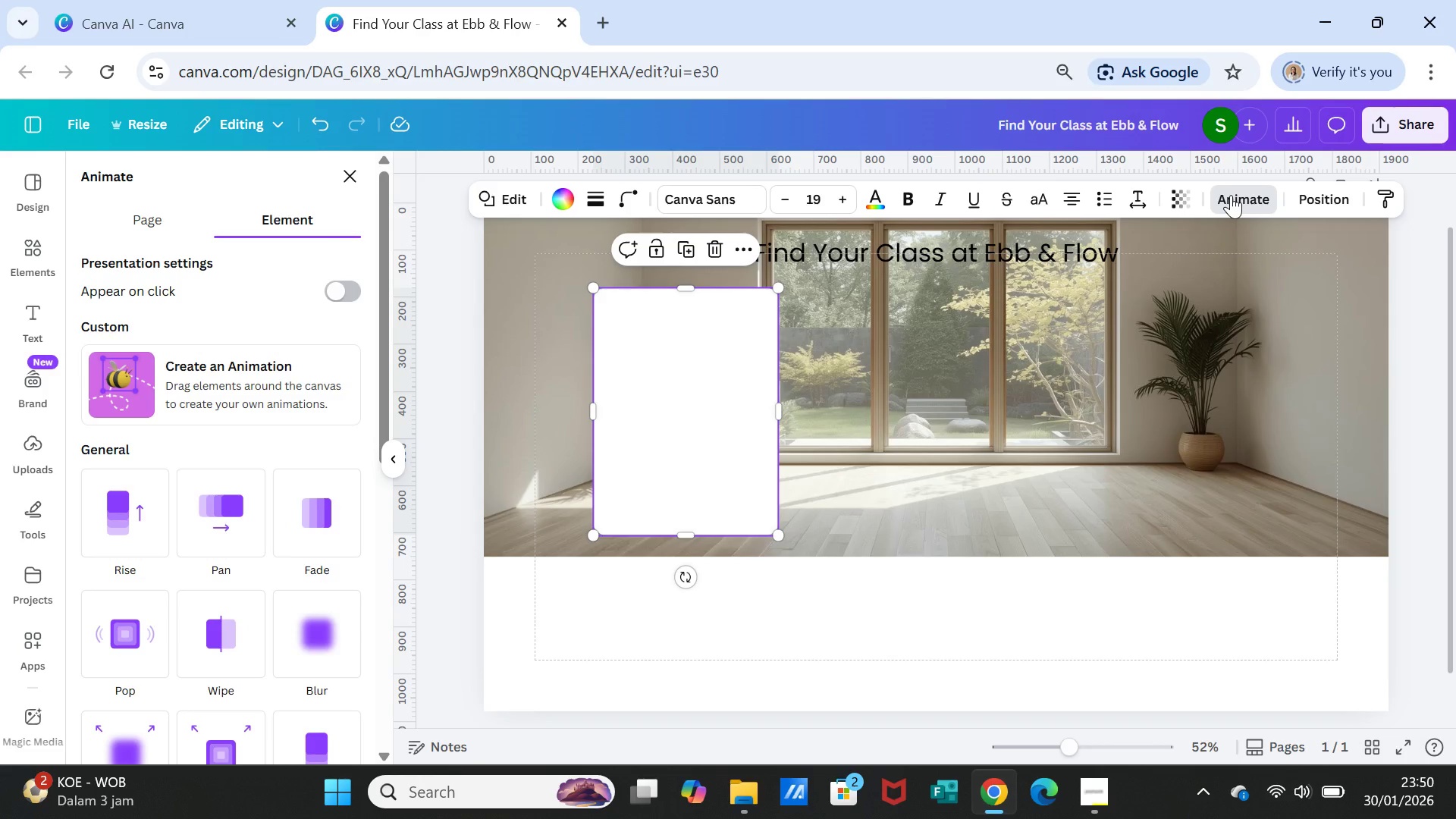 
mouse_move([146, 230])
 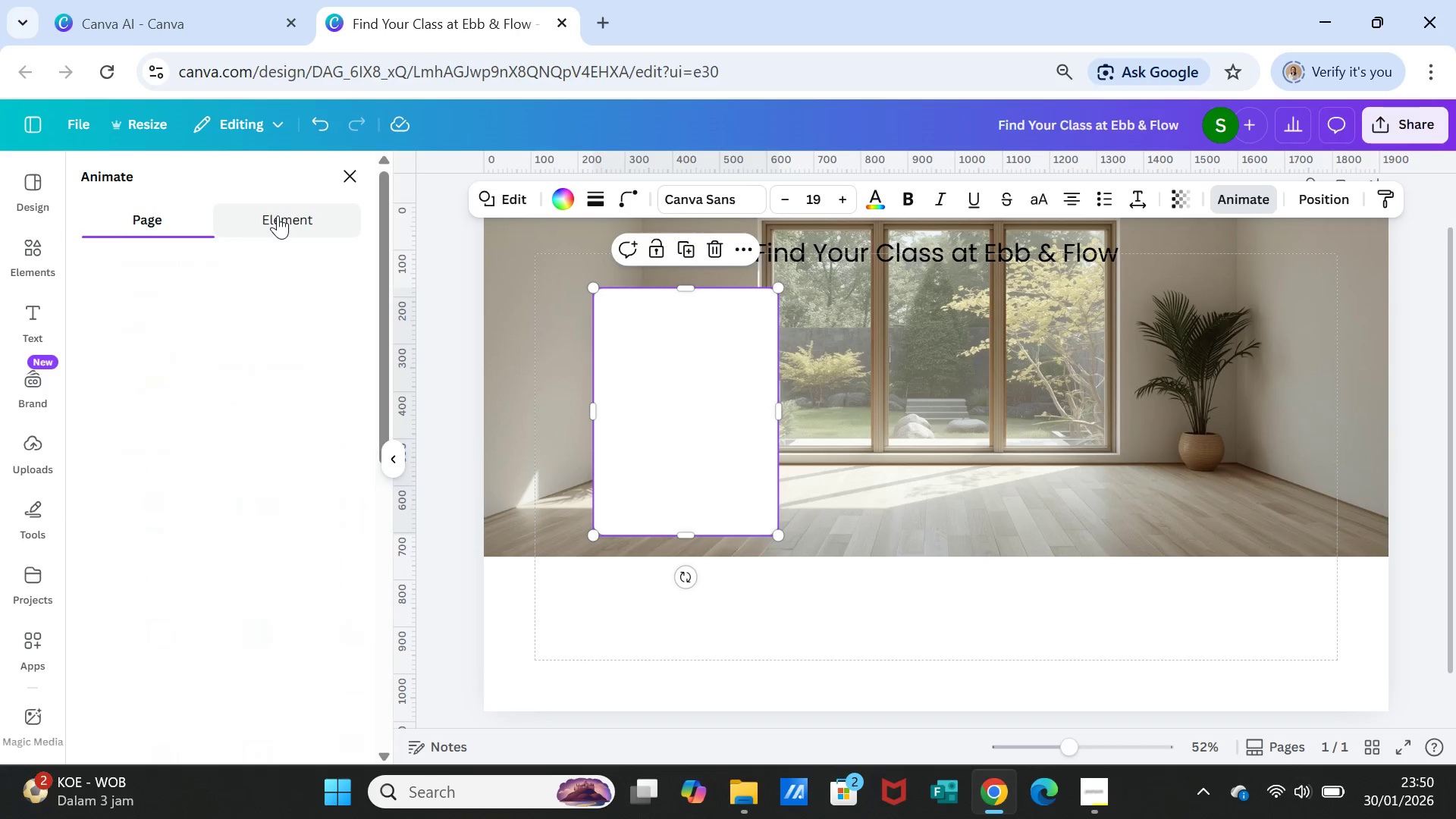 
left_click([278, 215])
 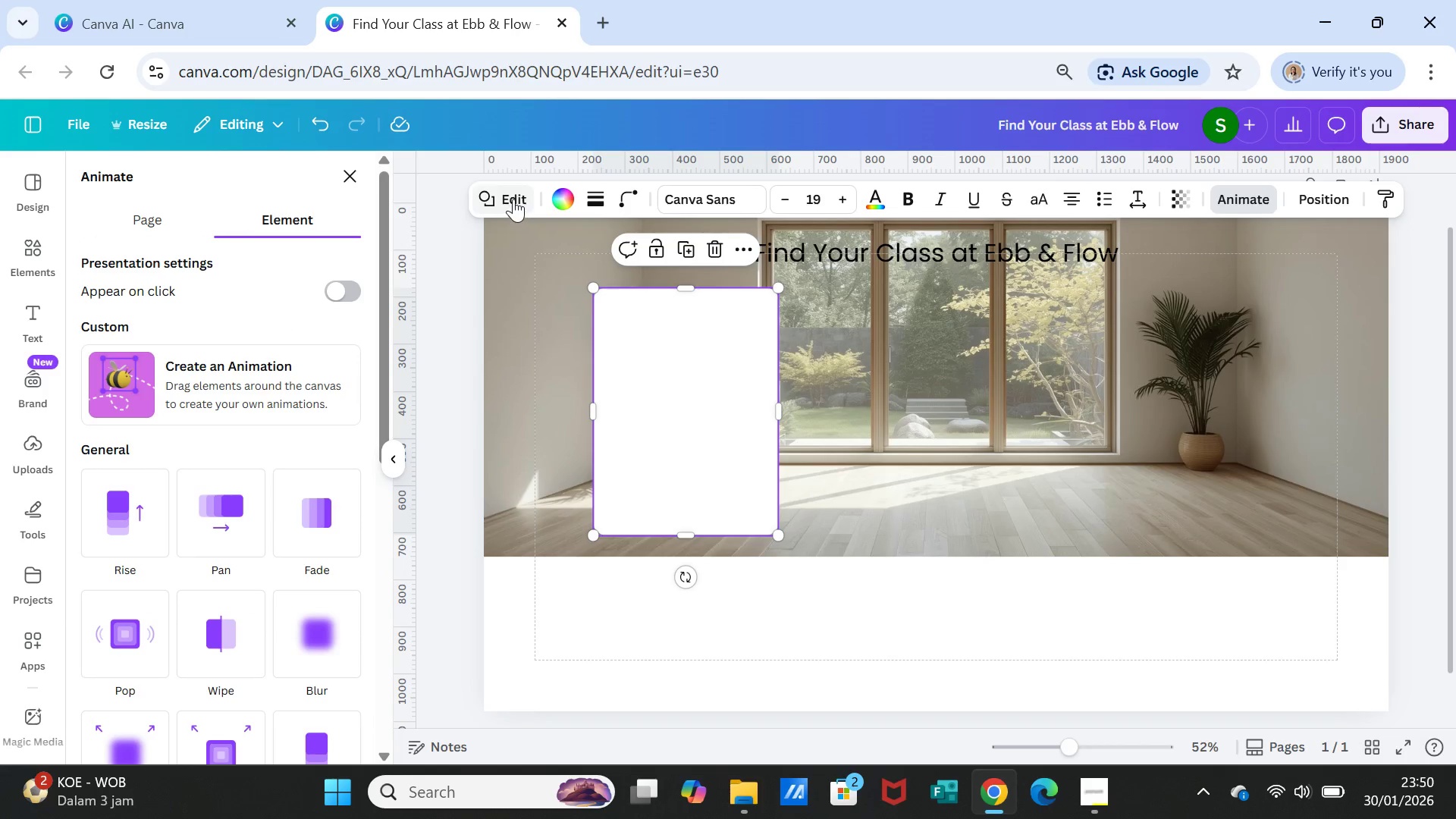 
left_click([513, 199])
 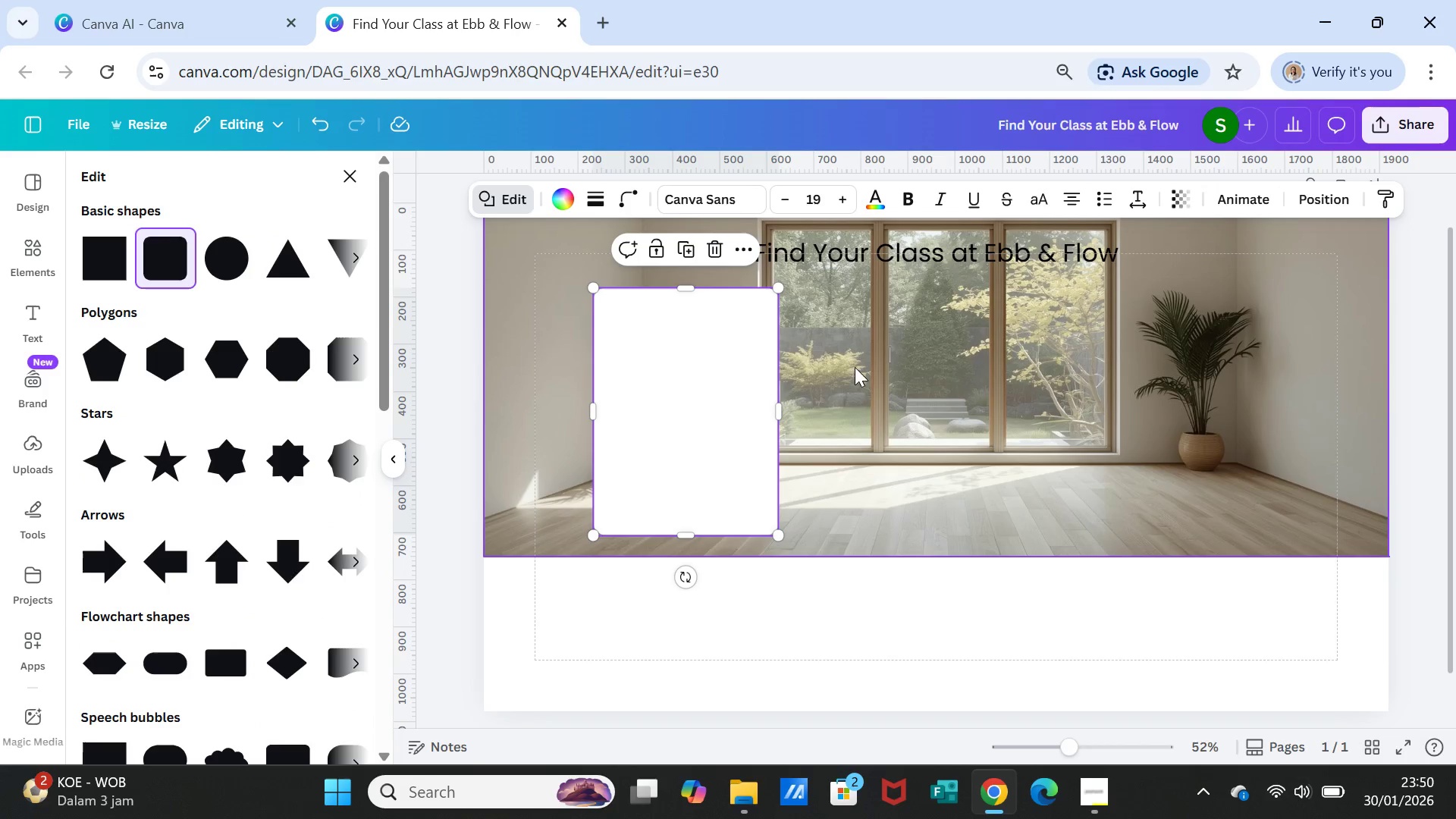 
left_click([861, 375])
 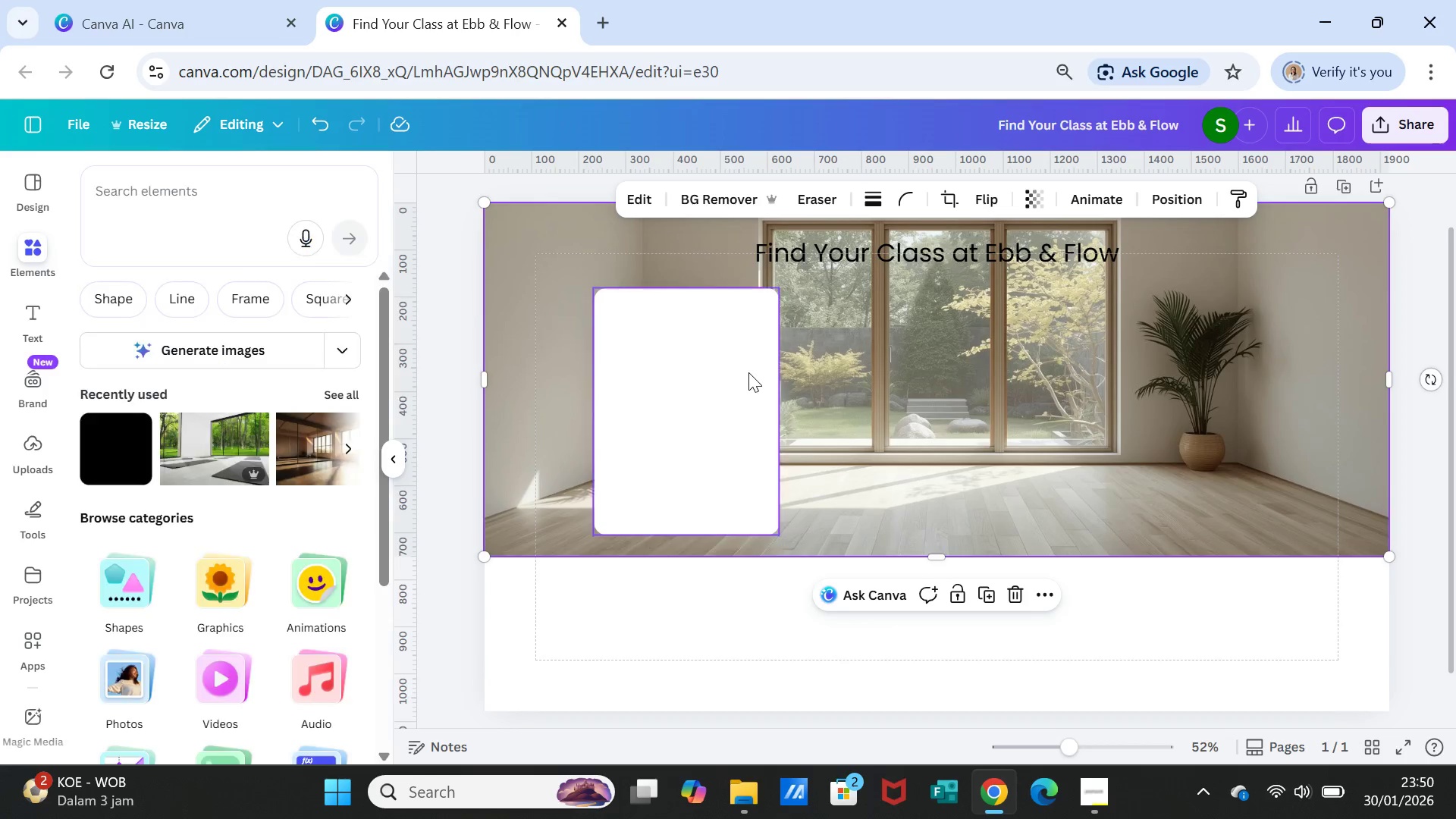 
left_click([748, 372])
 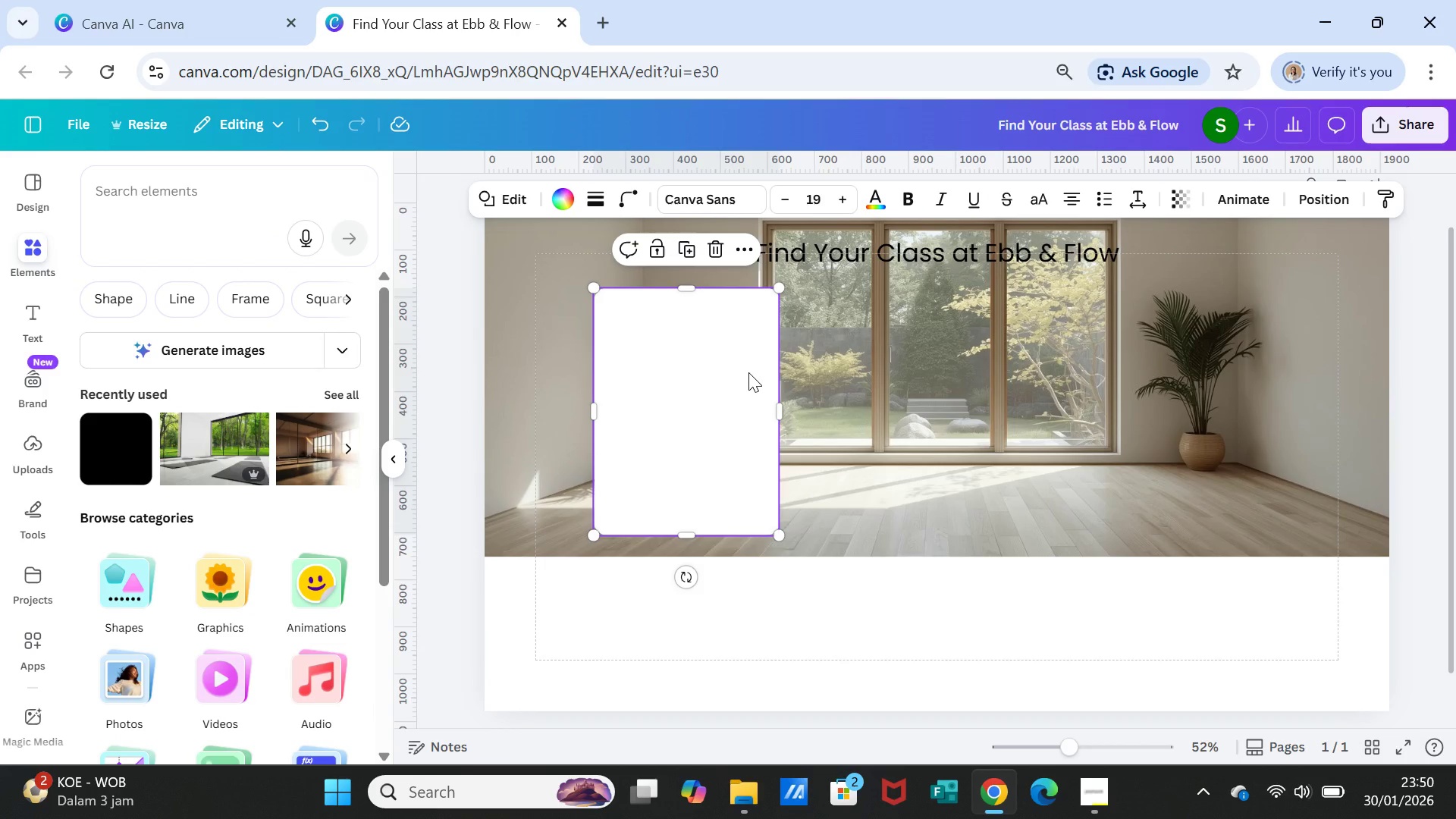 
right_click([748, 372])
 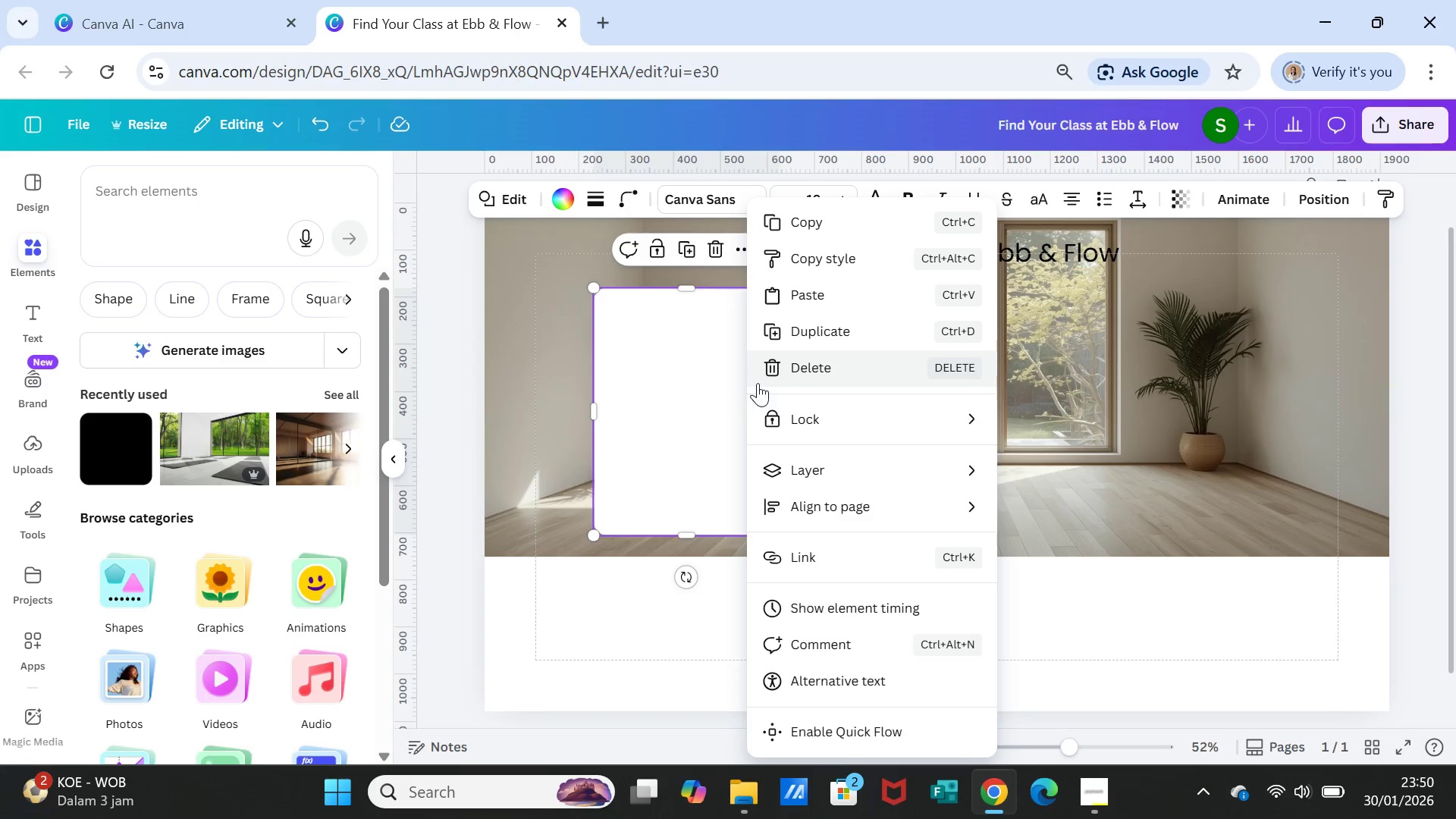 
left_click([1097, 418])
 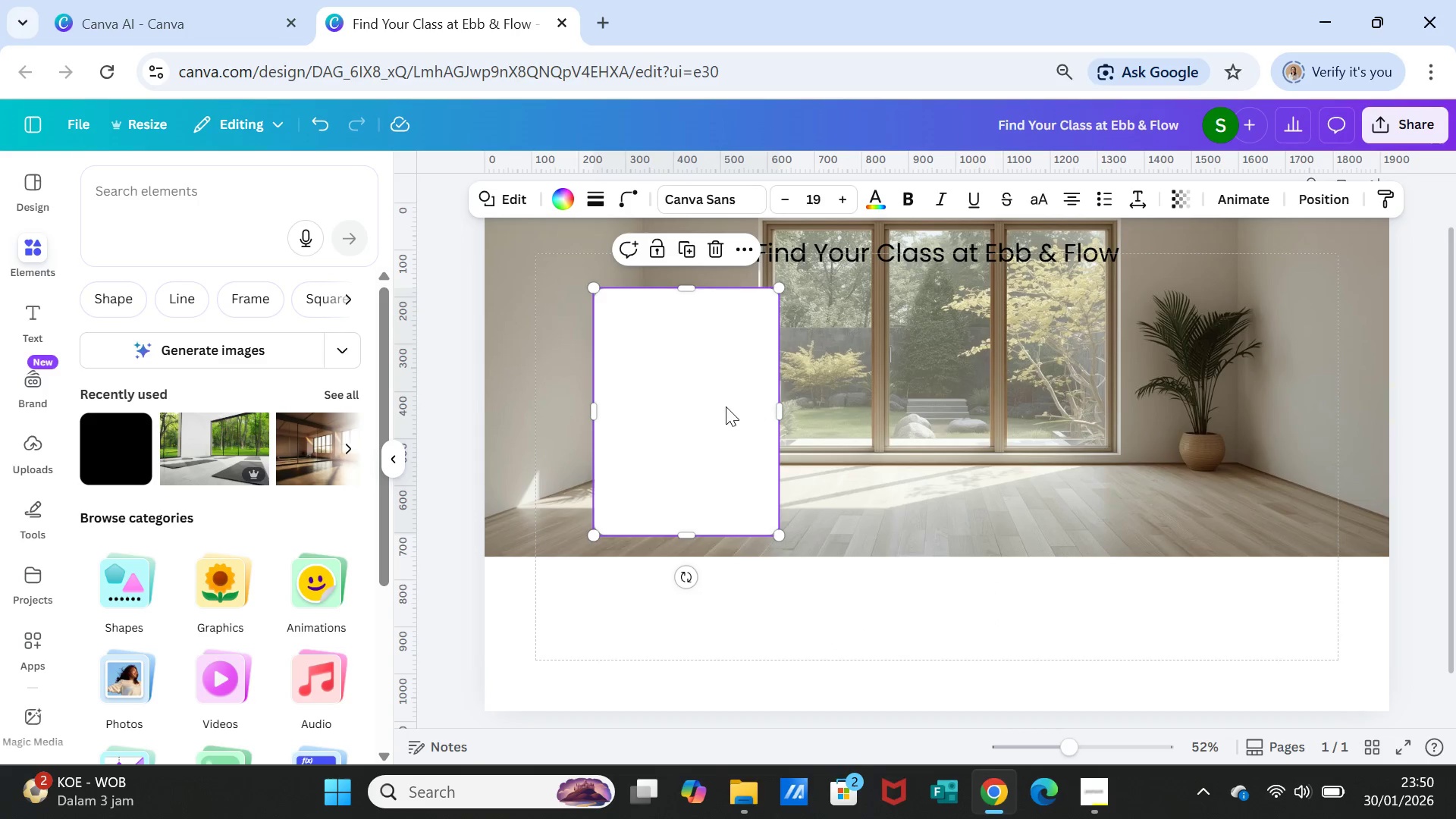 
left_click([726, 406])
 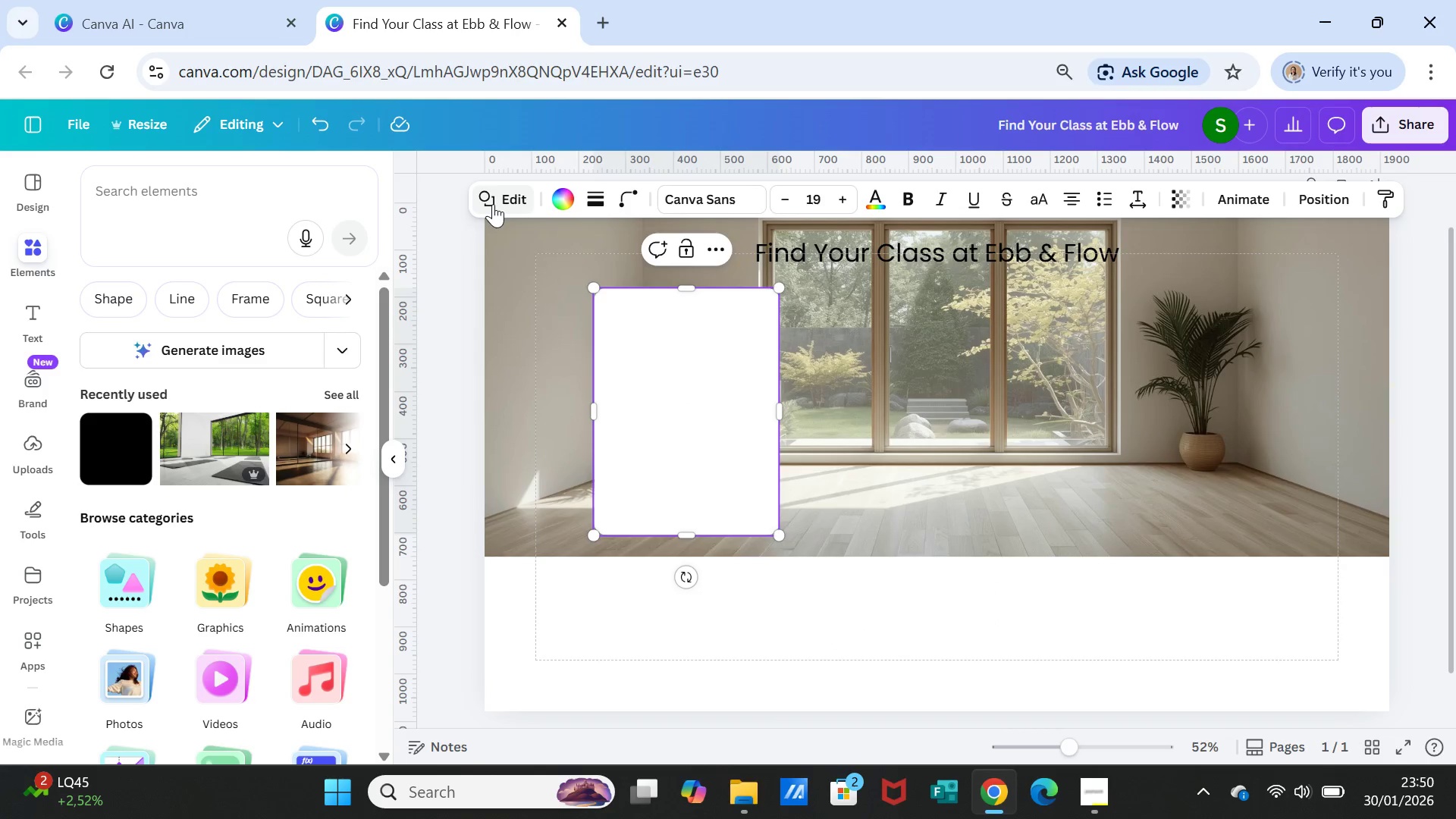 
wait(5.19)
 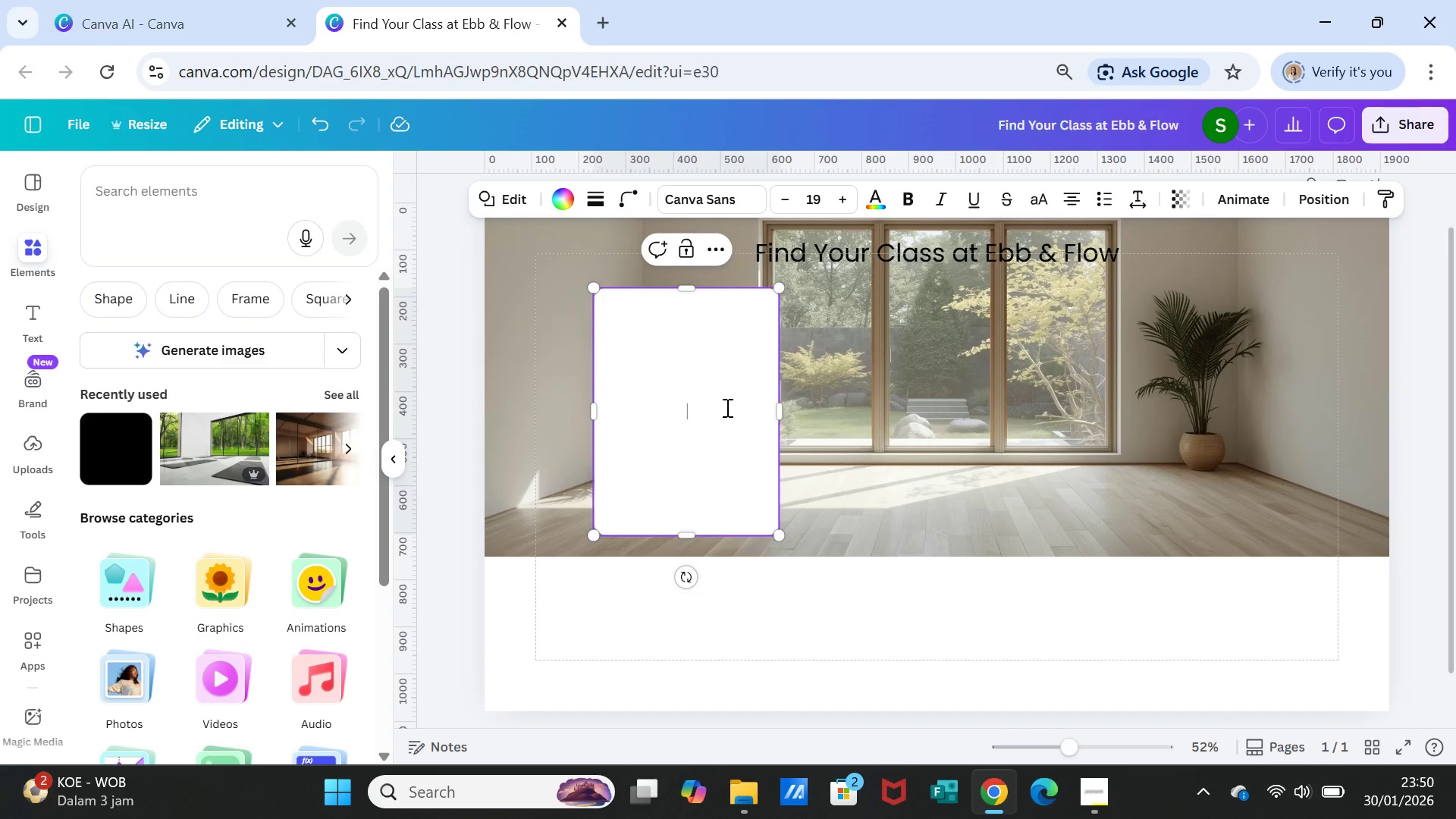 
left_click([639, 187])
 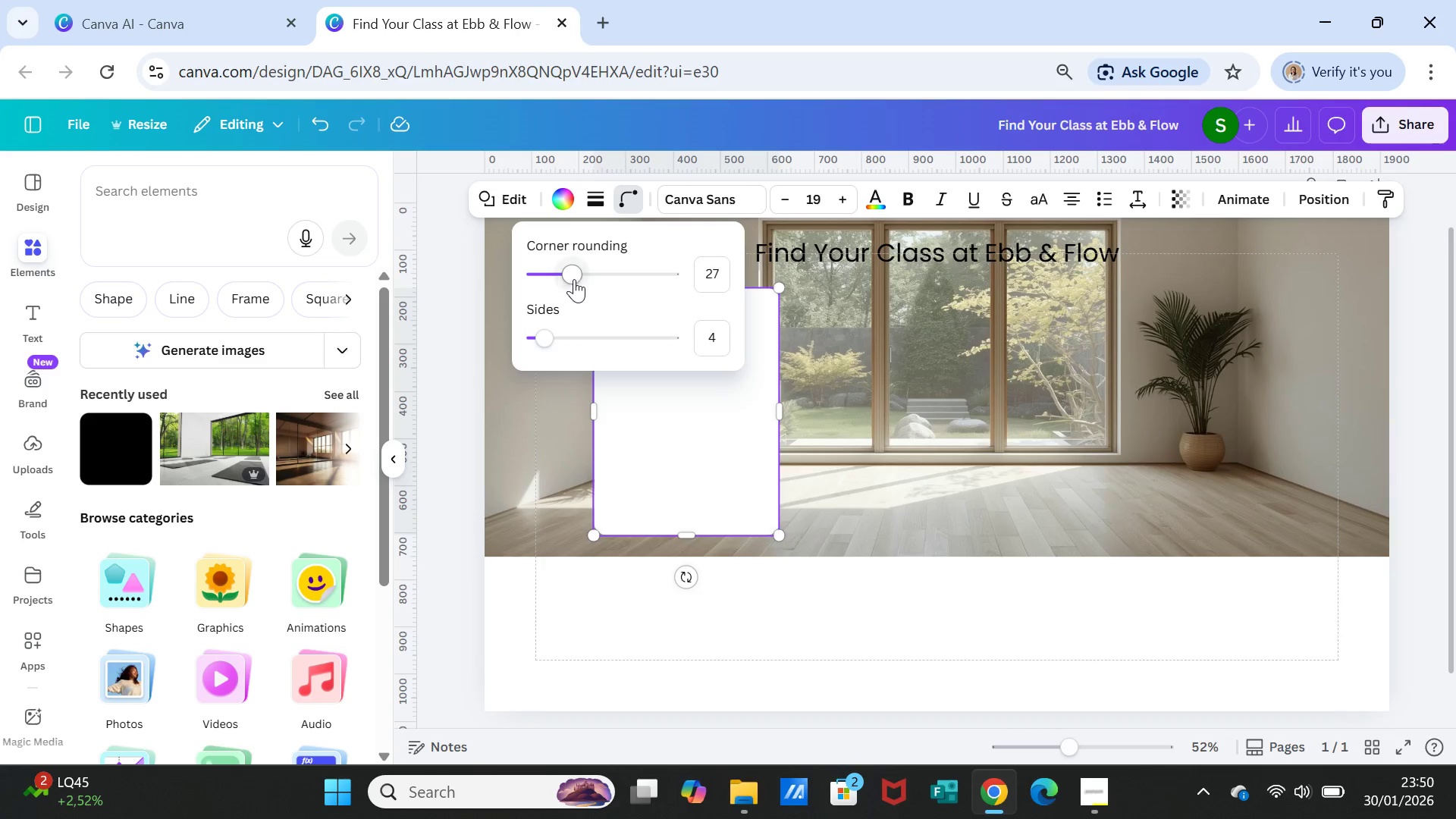 
left_click_drag(start_coordinate=[568, 275], to_coordinate=[519, 271])
 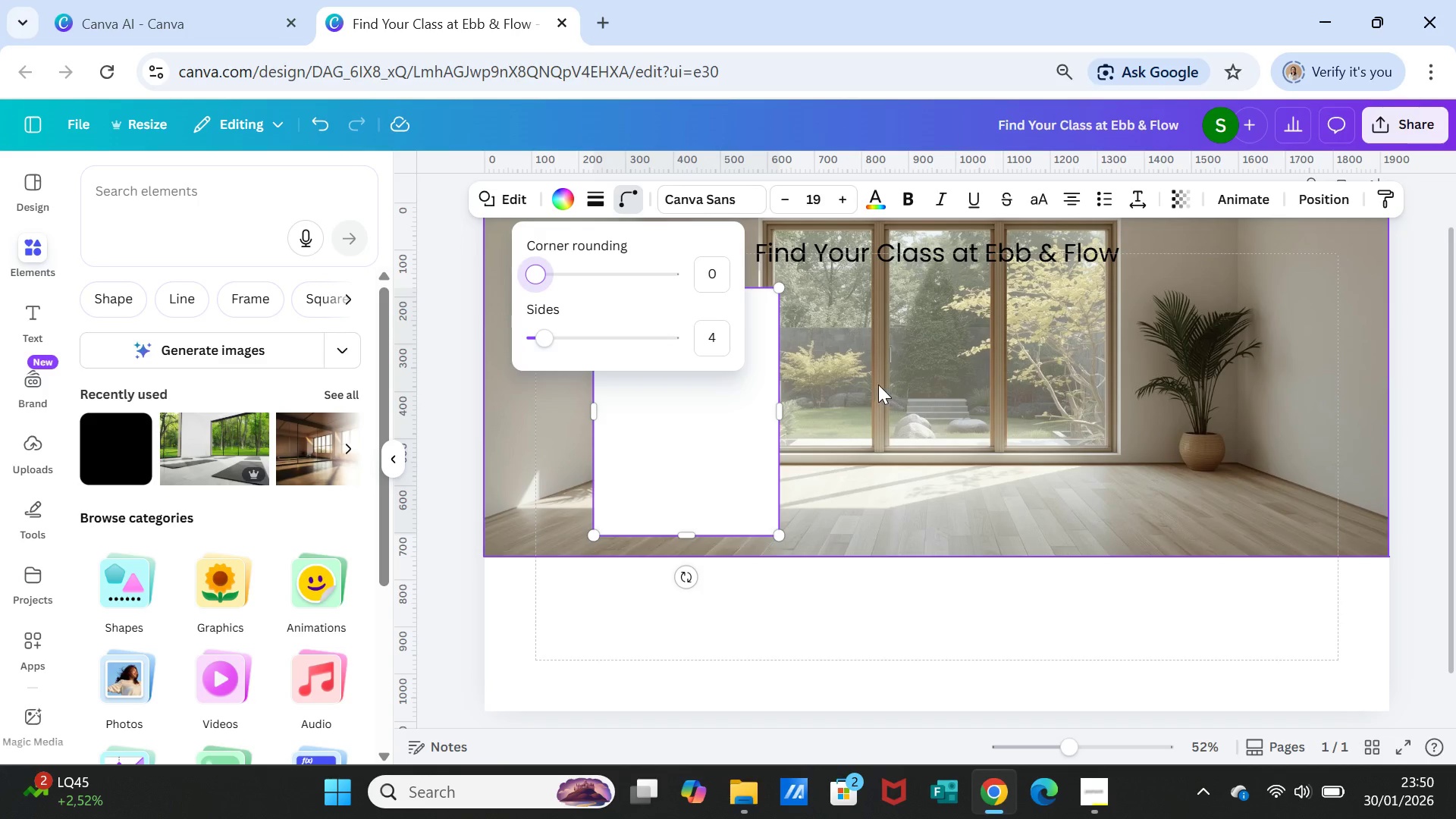 
left_click([890, 389])
 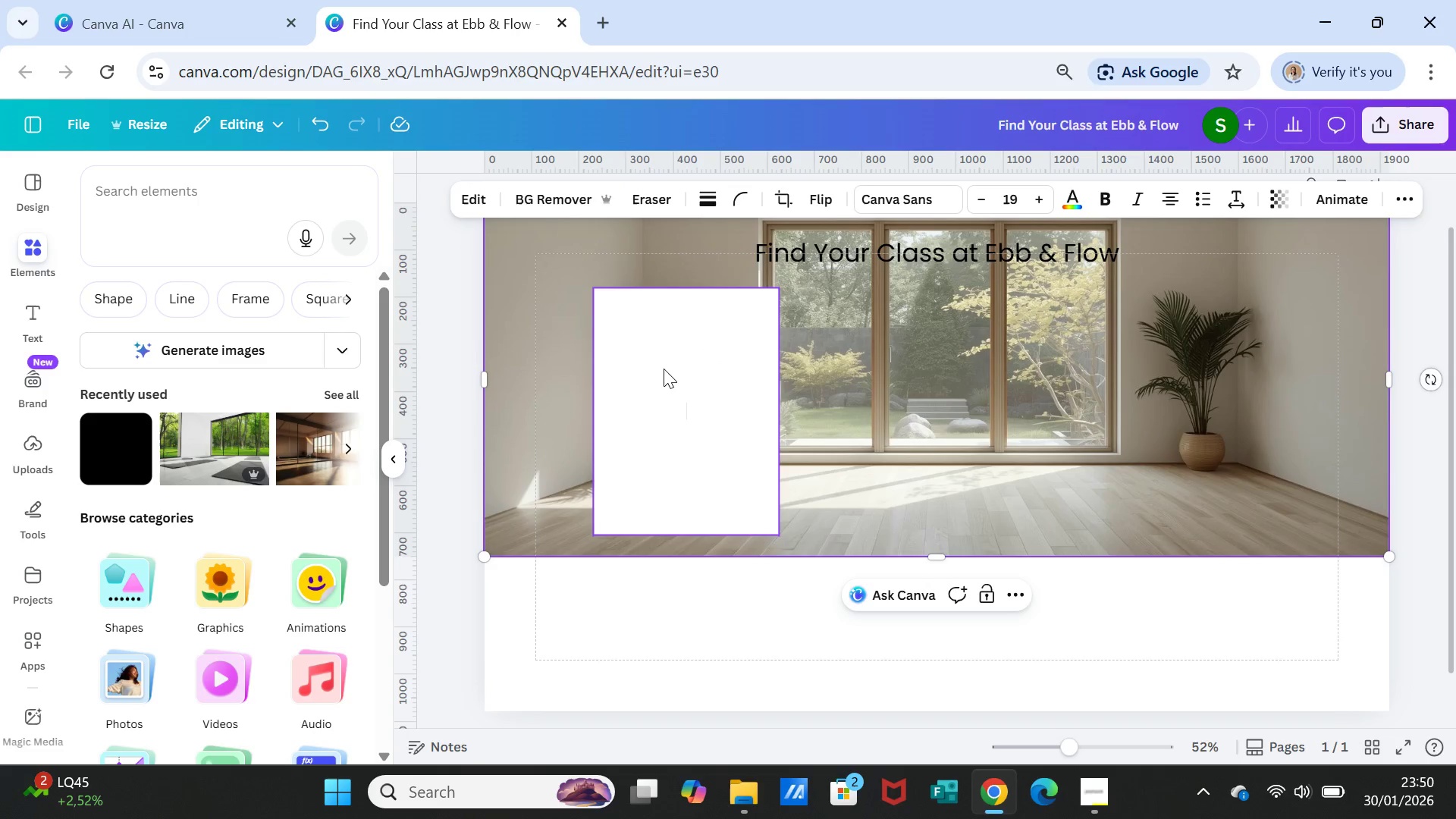 
left_click([664, 369])
 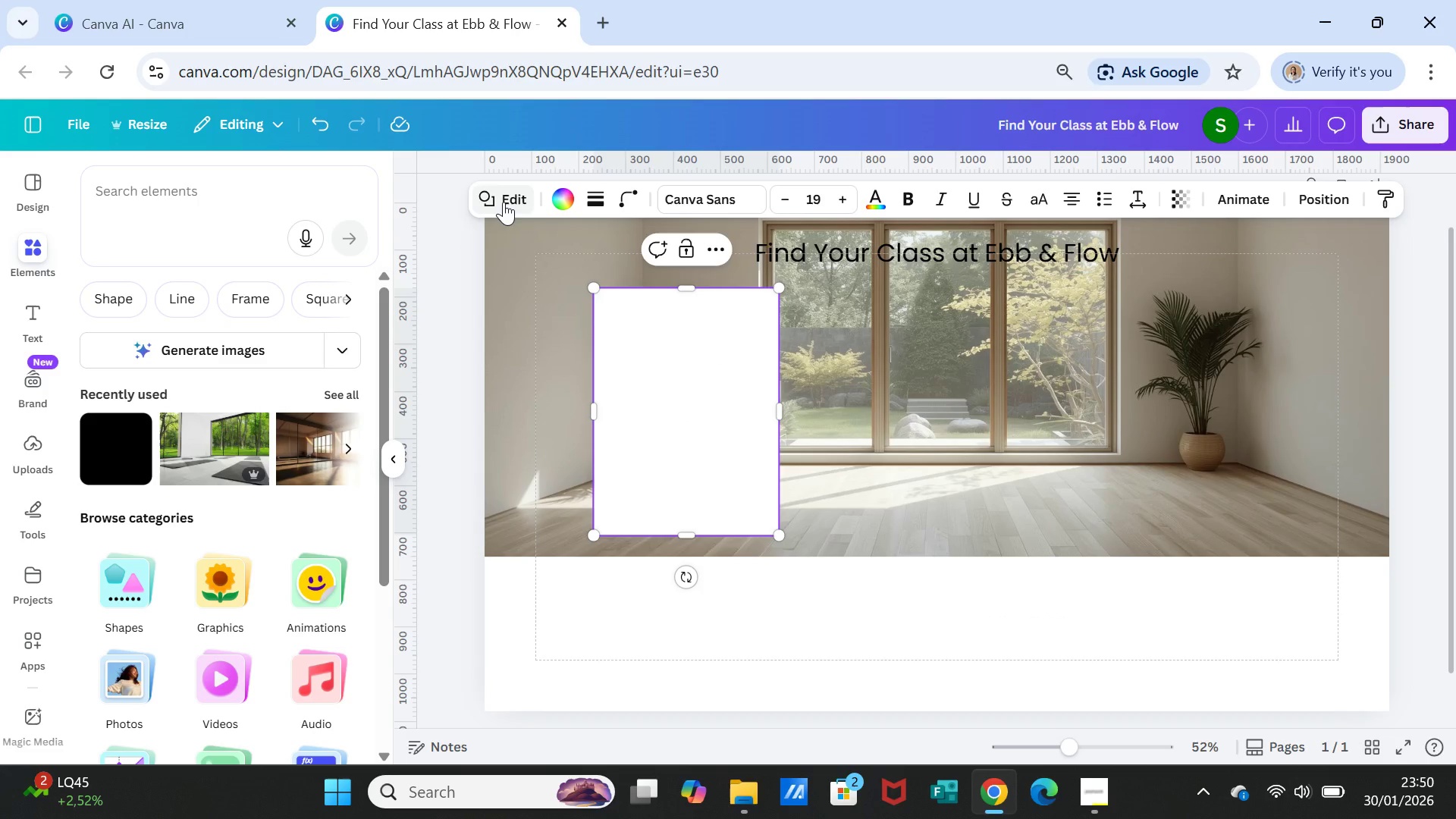 
left_click([504, 202])
 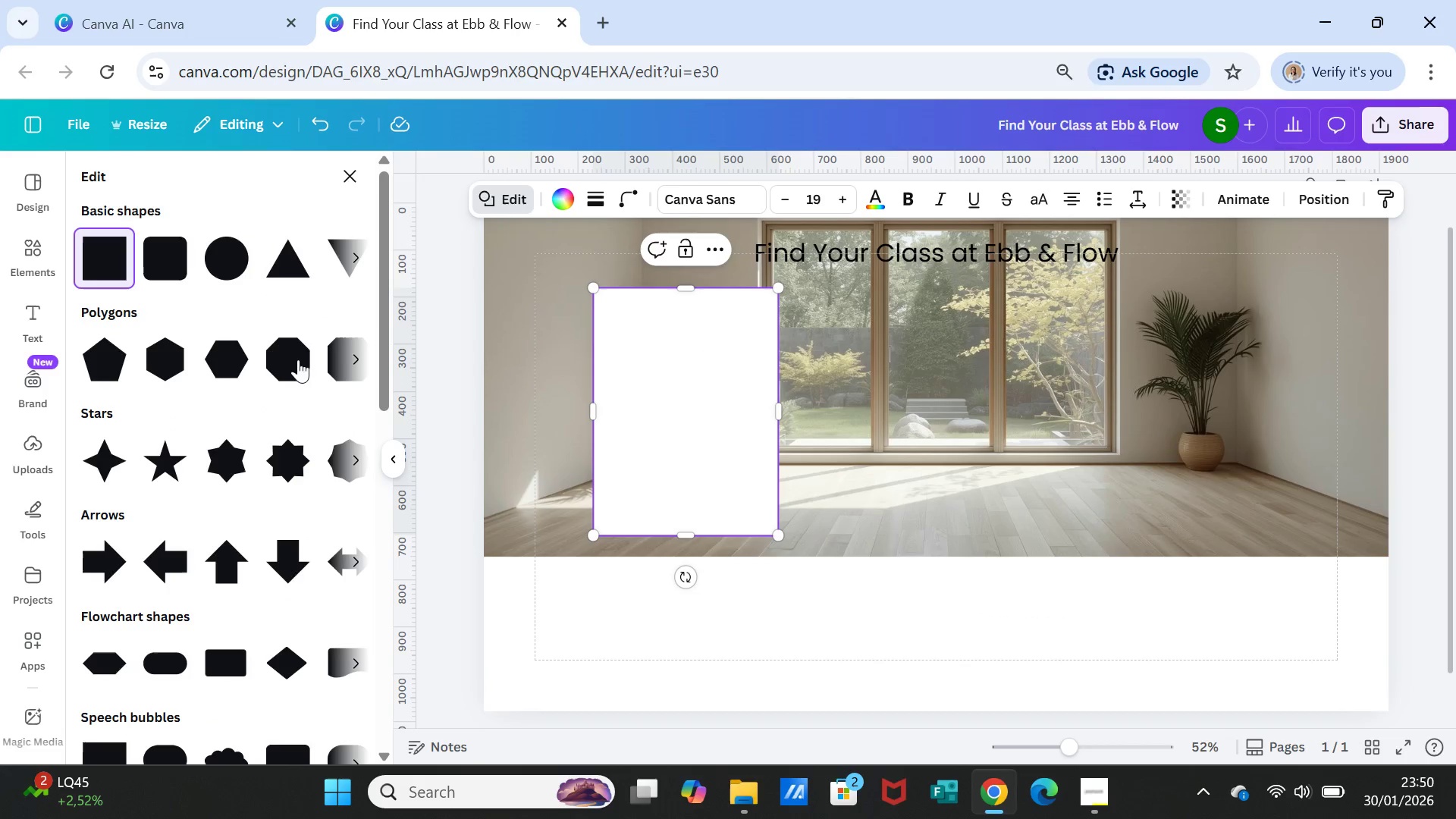 
scroll: coordinate [328, 476], scroll_direction: up, amount: 2.0
 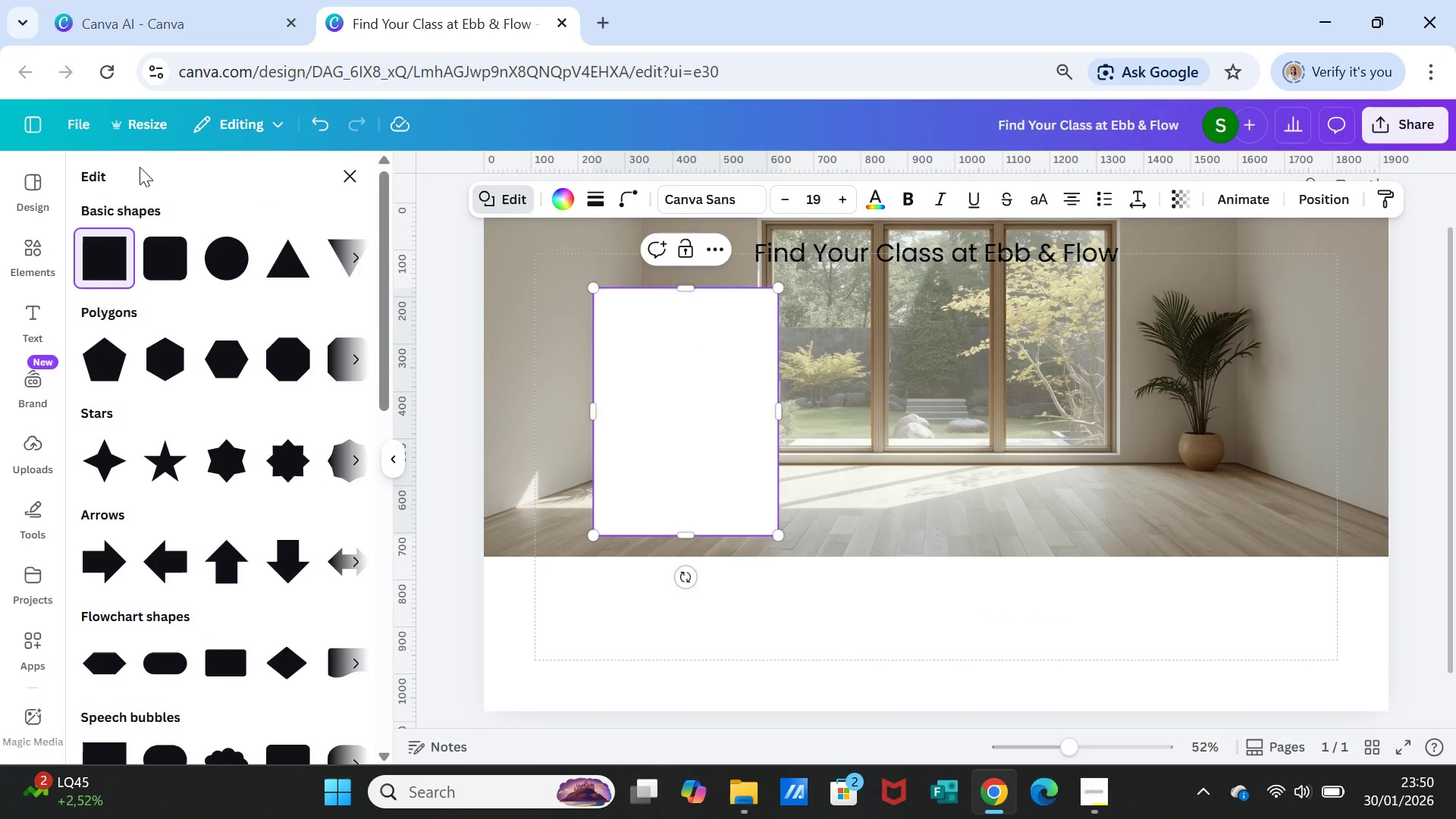 
left_click([92, 169])
 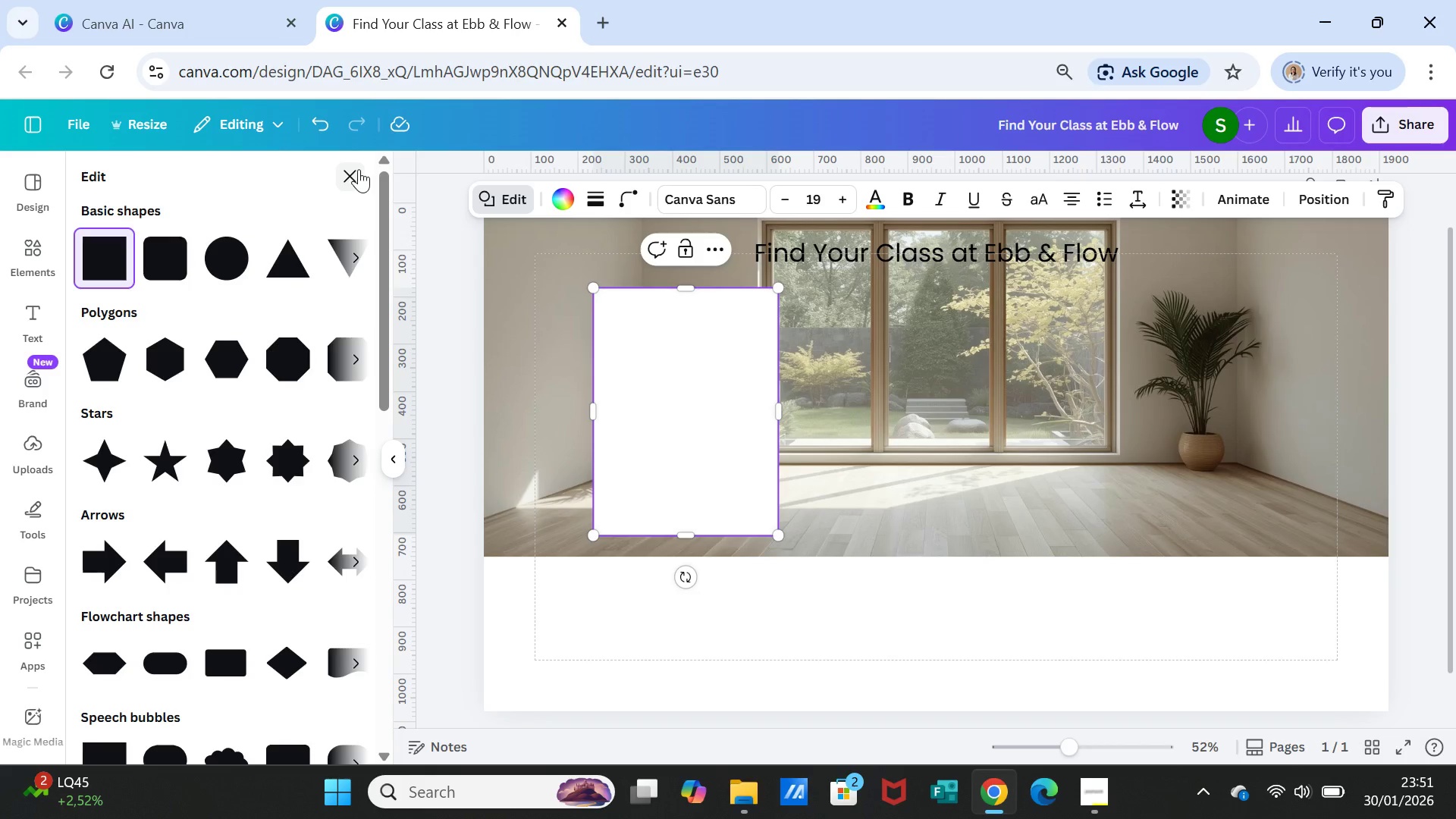 
left_click([359, 167])
 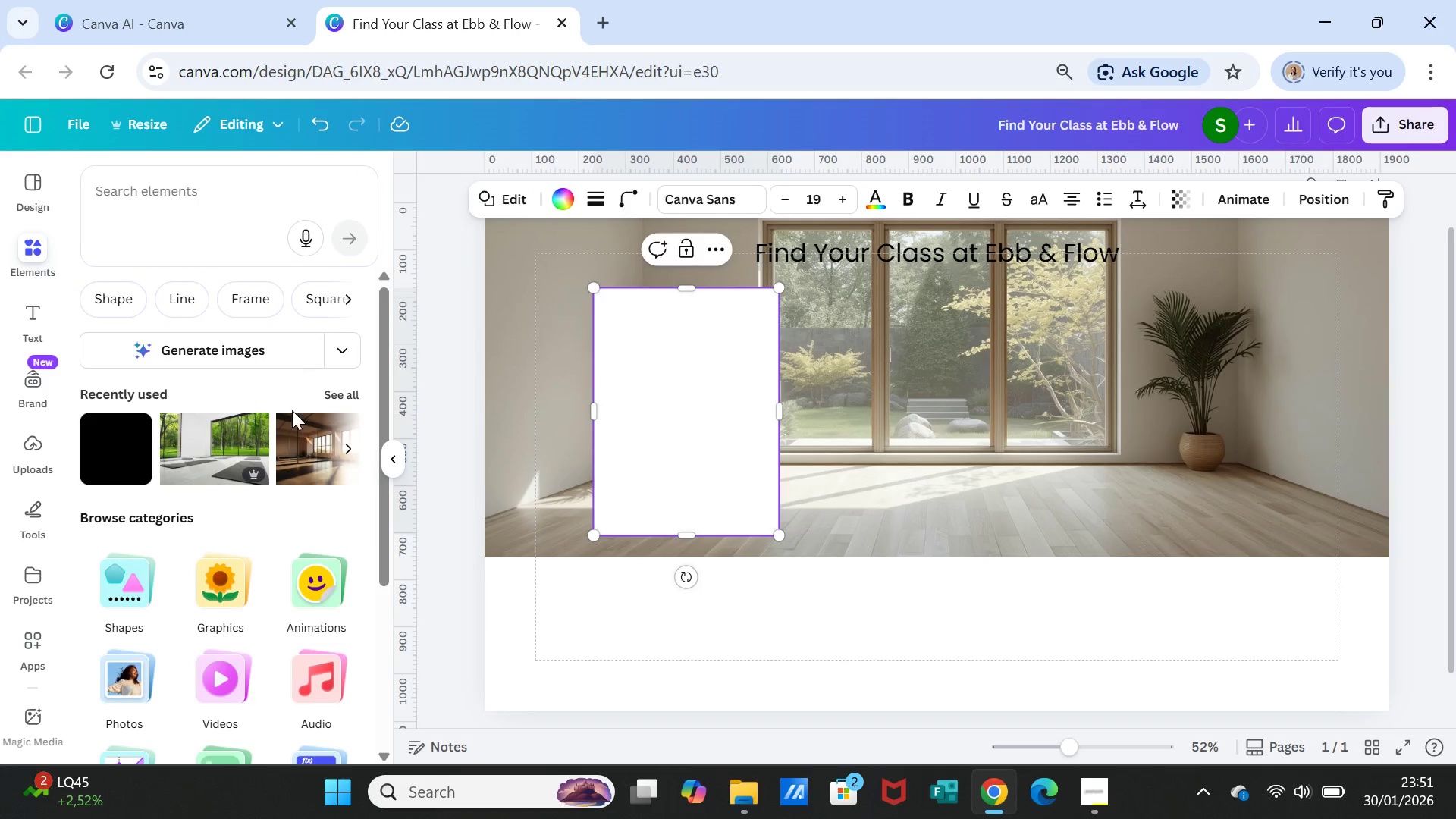 
scroll: coordinate [284, 533], scroll_direction: up, amount: 1.0
 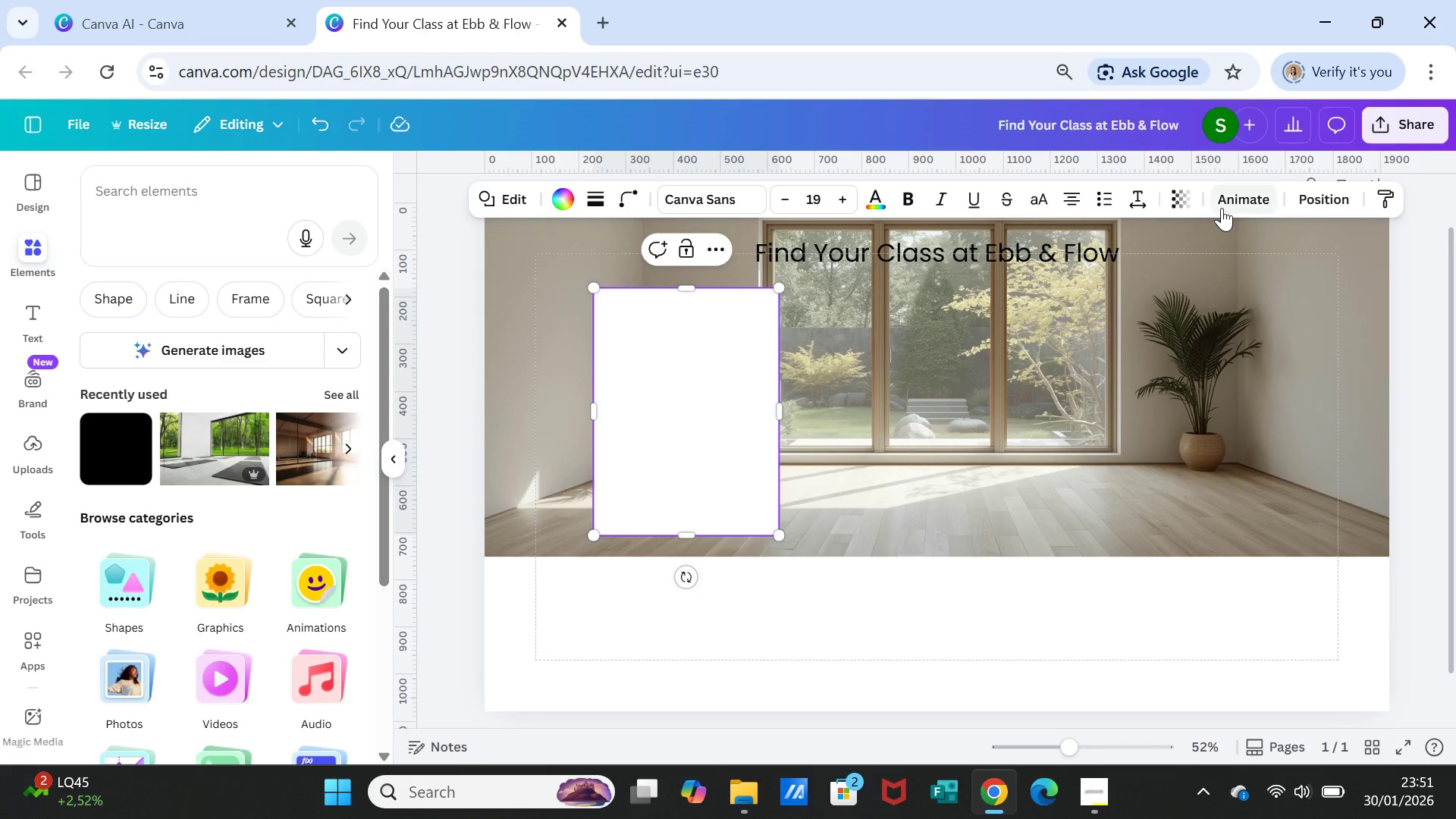 
wait(5.4)
 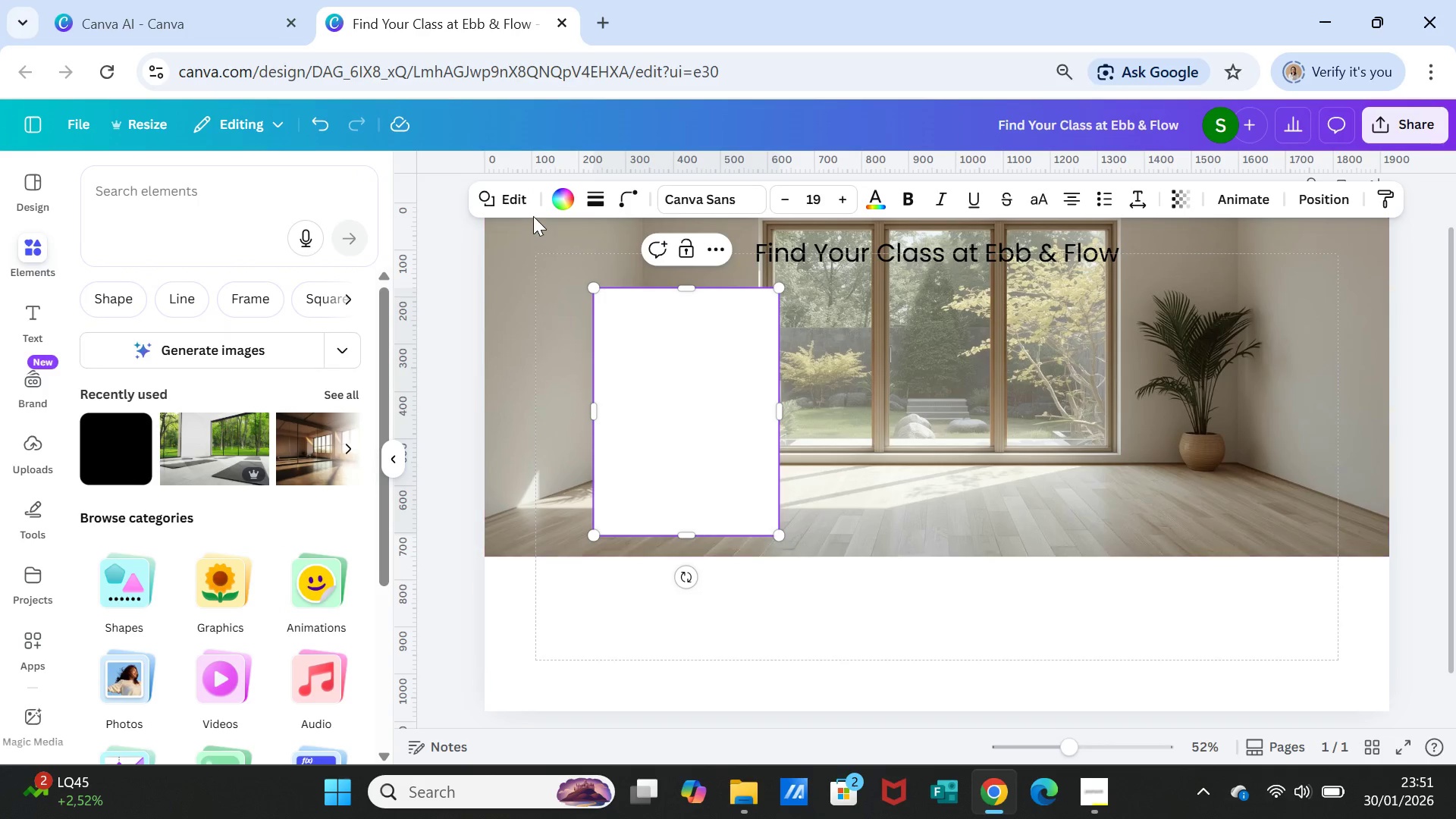 
left_click([1229, 196])
 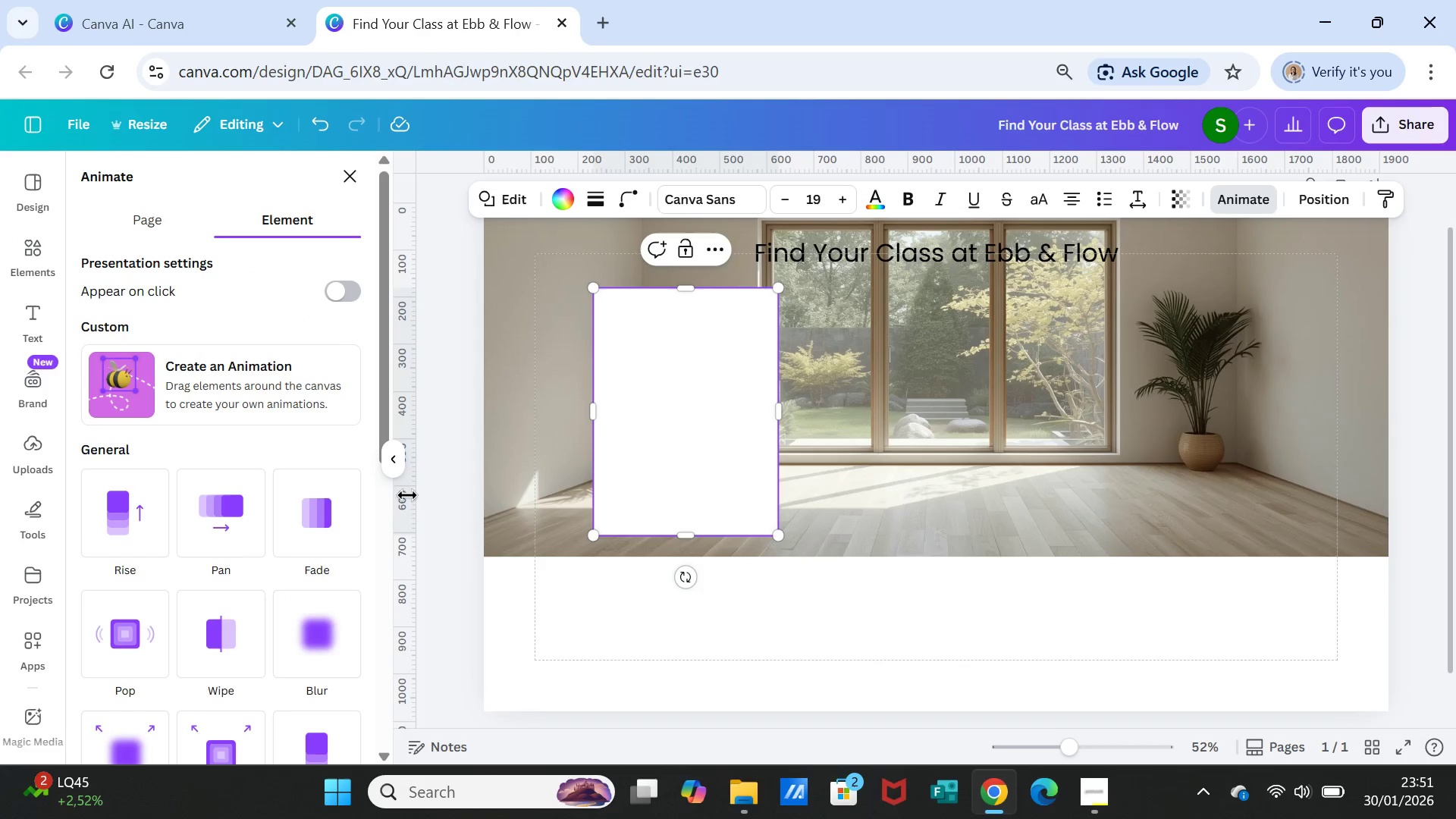 
scroll: coordinate [294, 654], scroll_direction: down, amount: 7.0
 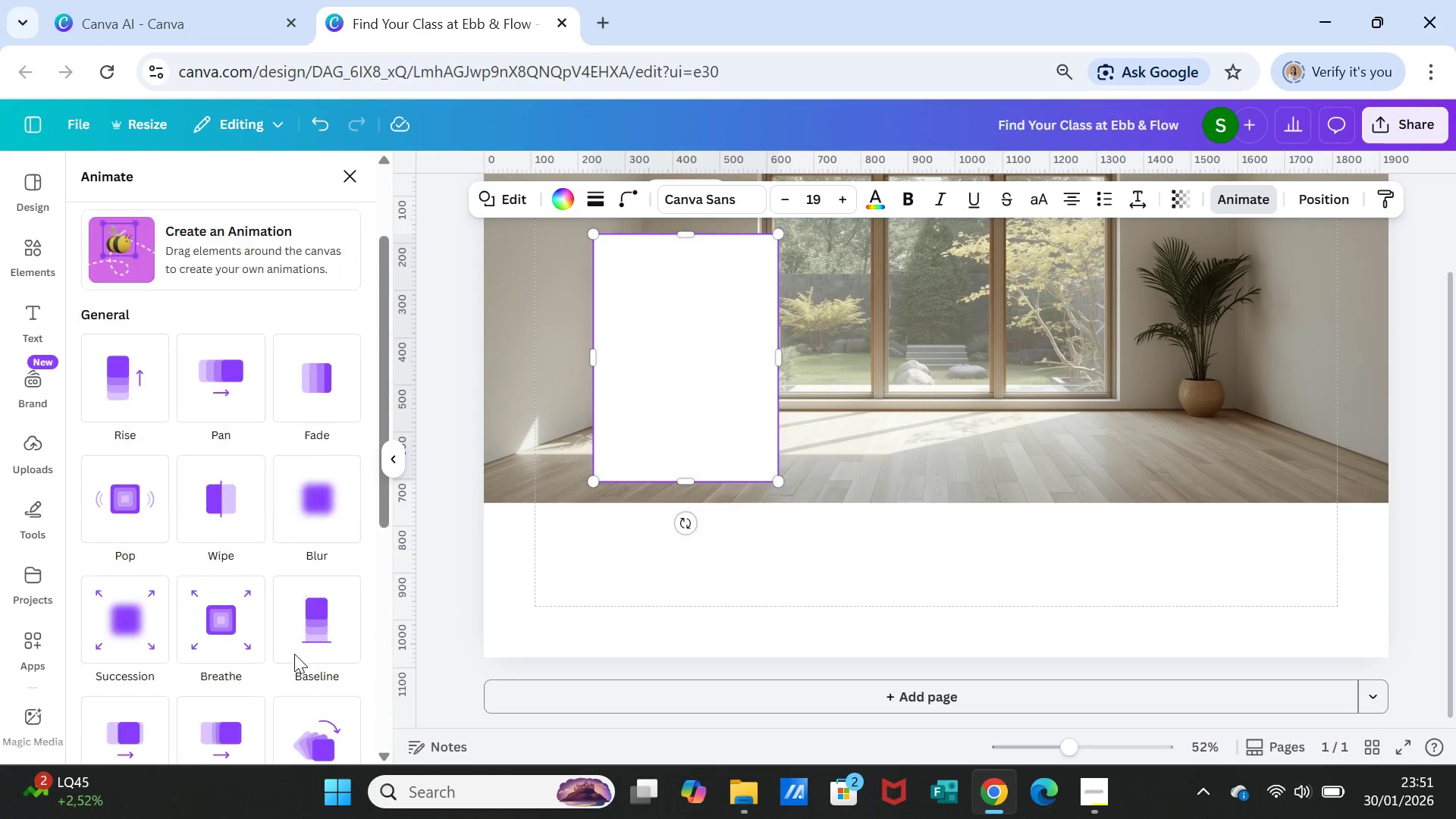 
scroll: coordinate [294, 654], scroll_direction: up, amount: 12.0
 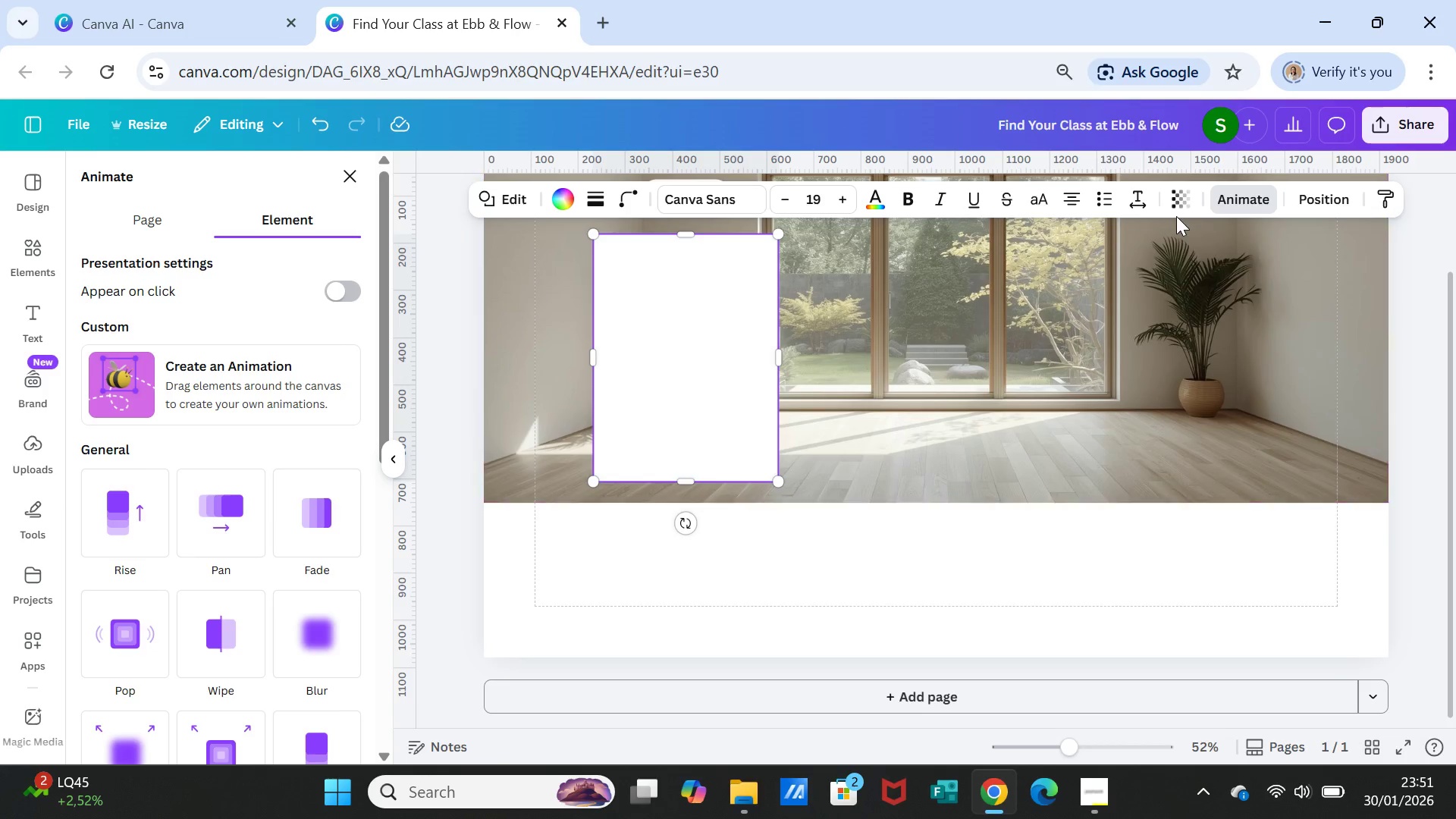 
left_click([1212, 296])
 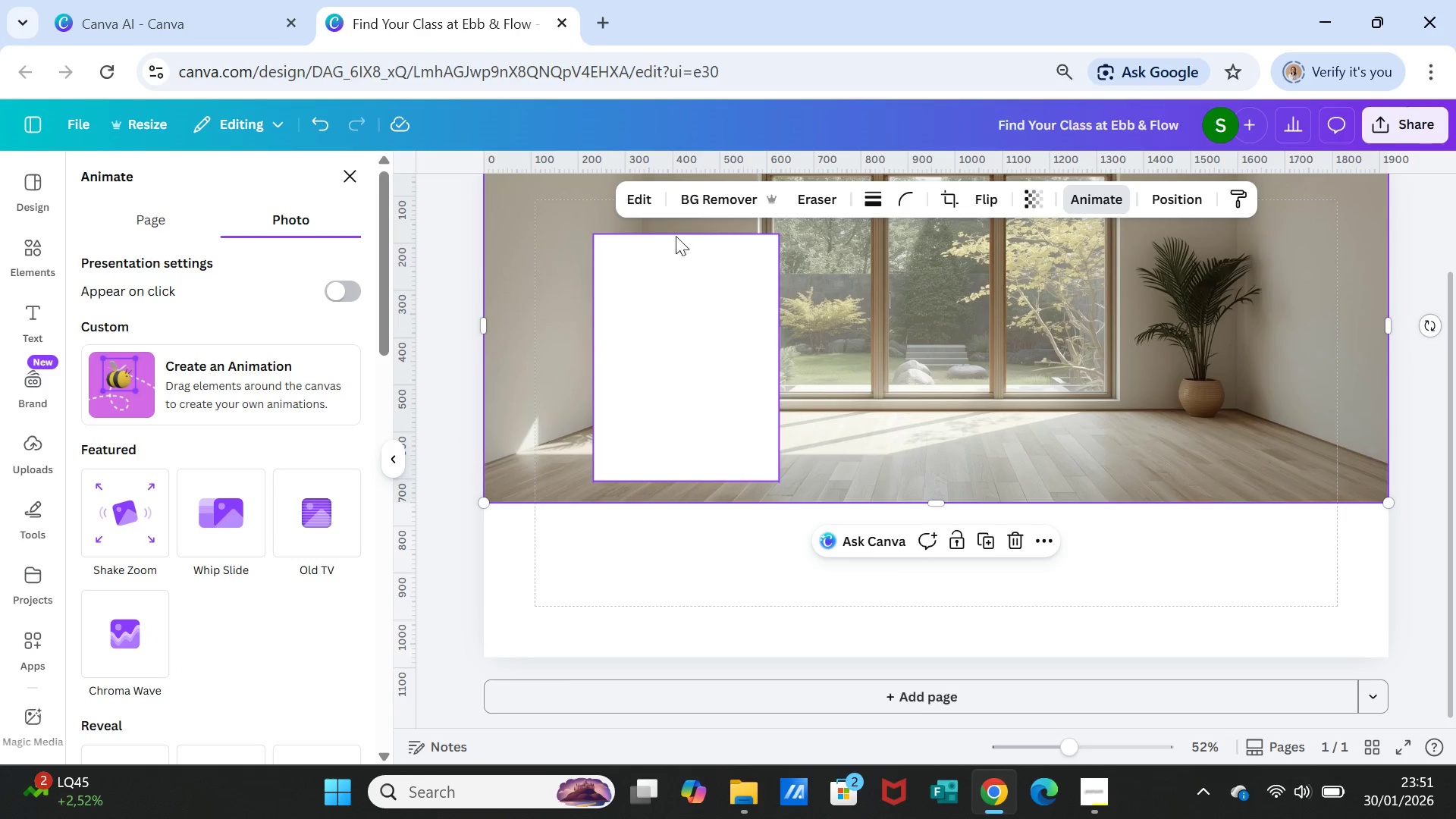 
wait(6.52)
 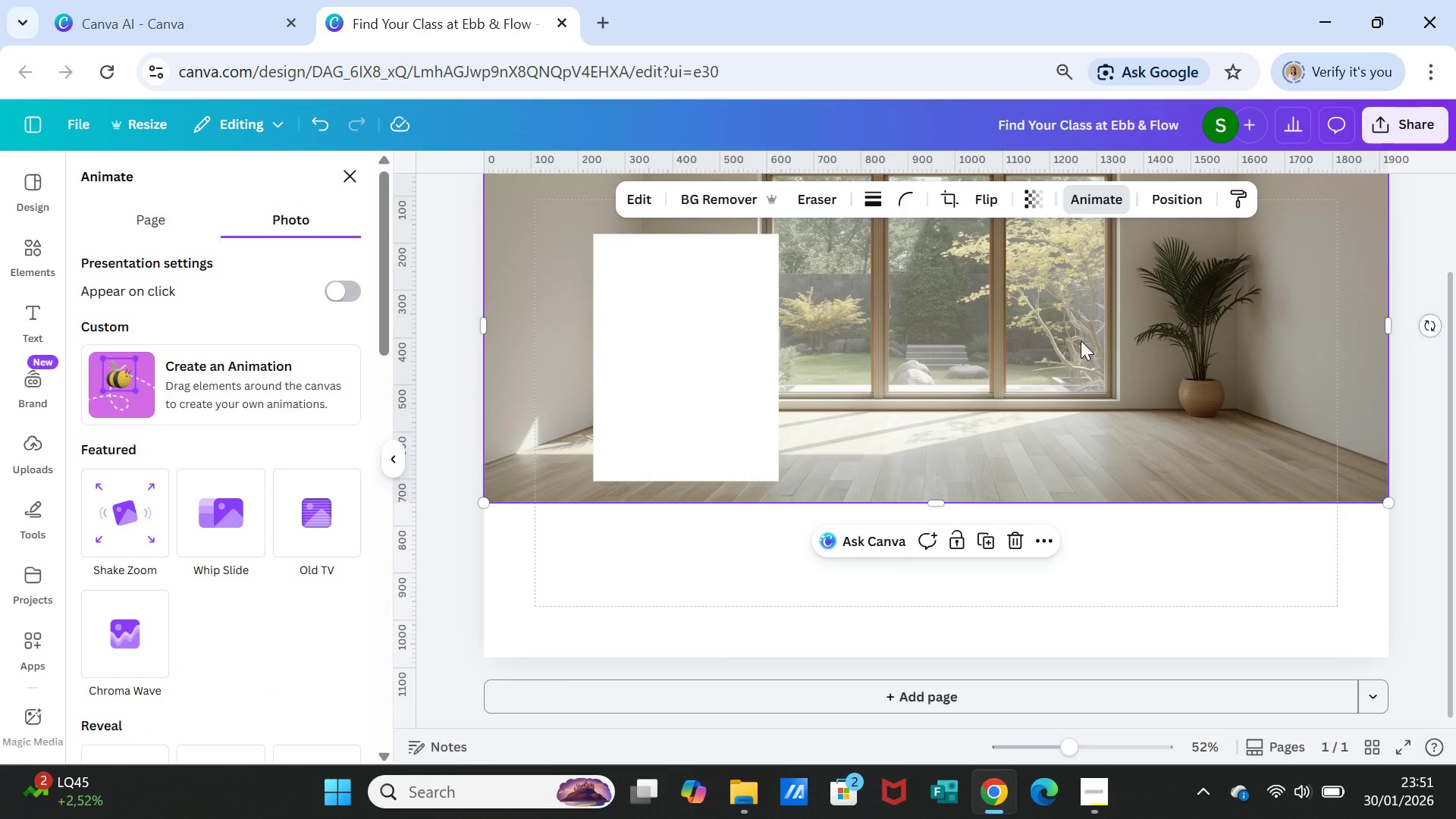 
left_click([690, 196])
 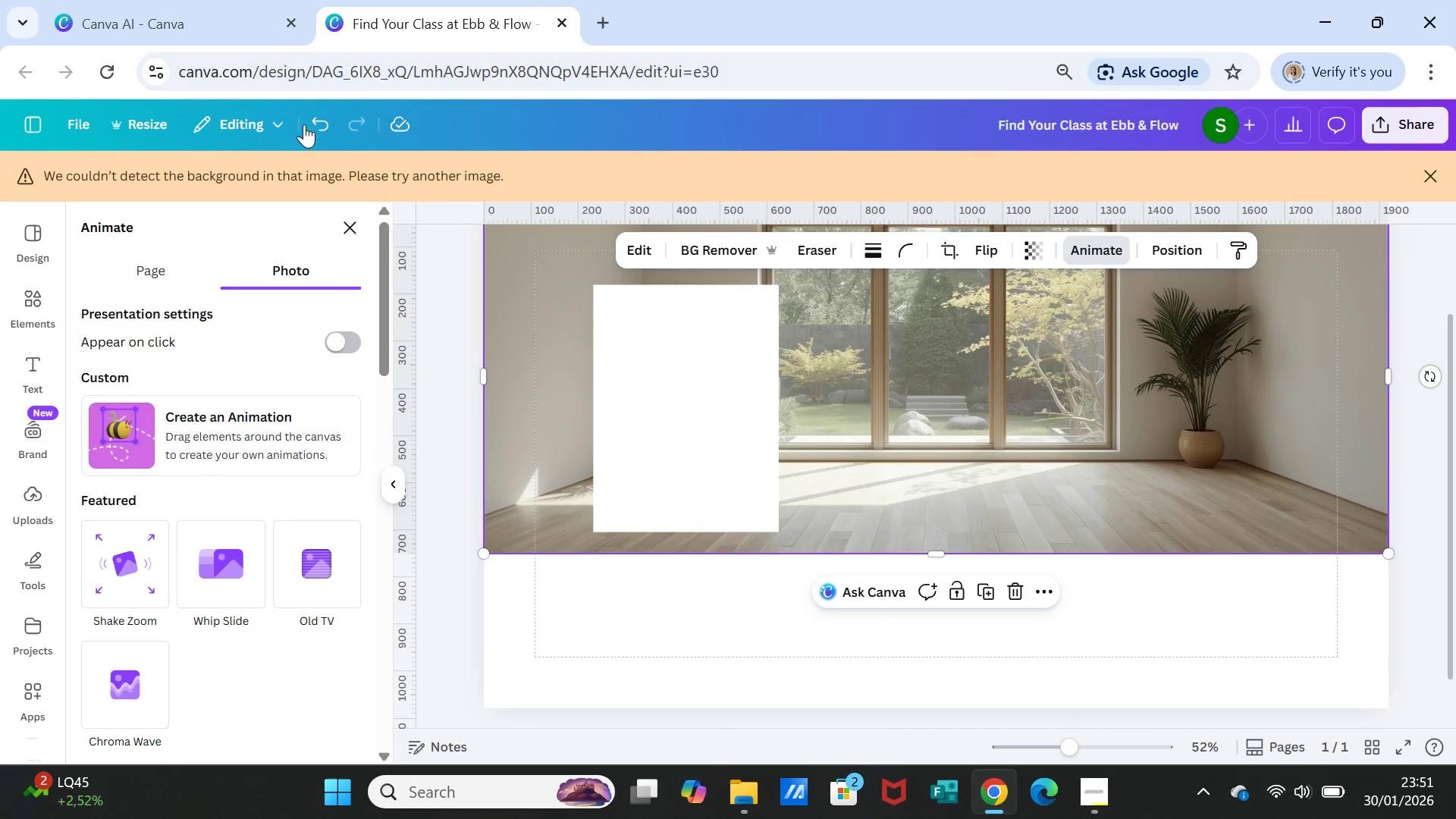 
left_click([320, 127])
 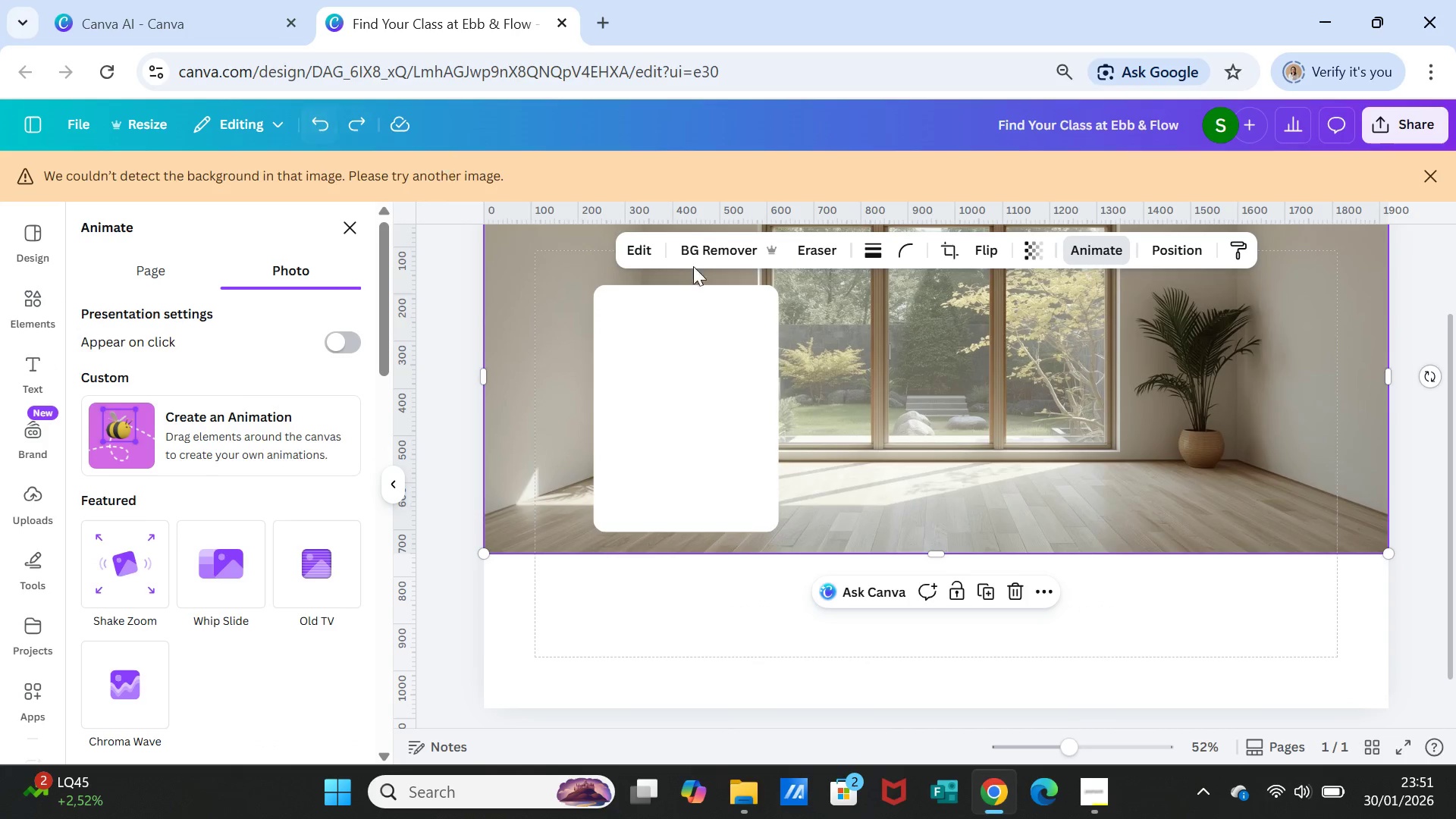 
left_click([842, 393])
 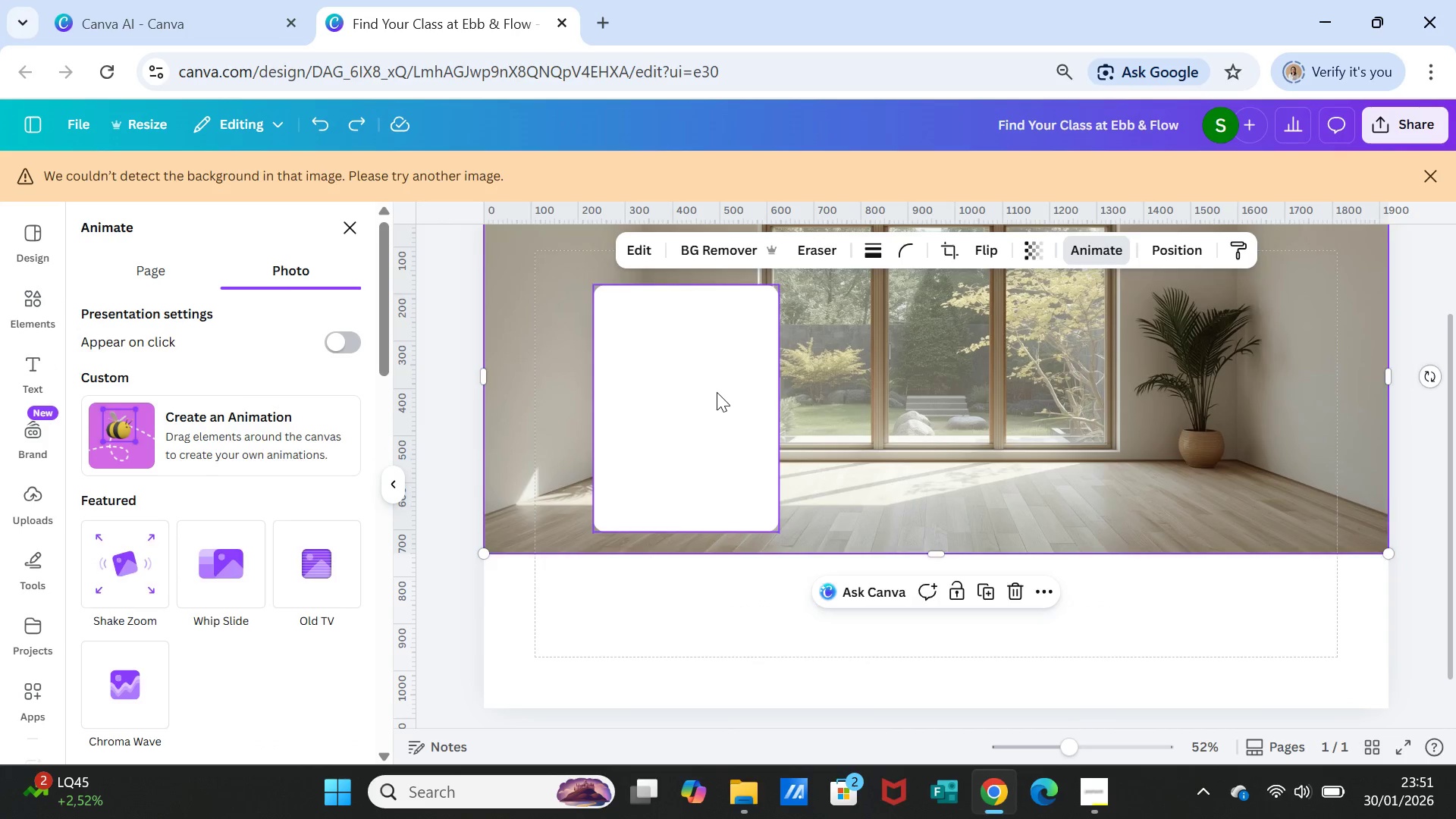 
left_click([717, 392])
 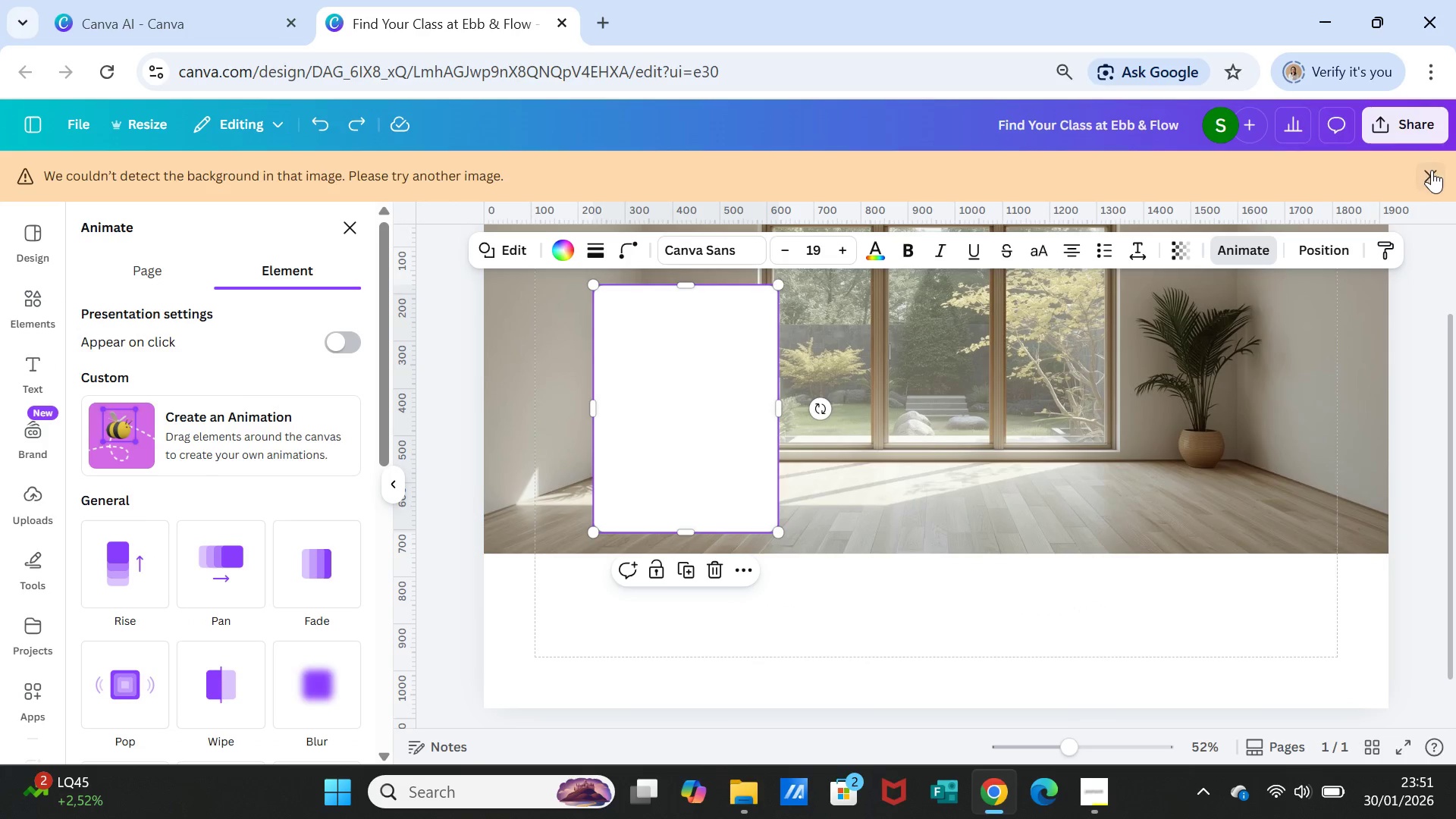 
left_click([1432, 171])
 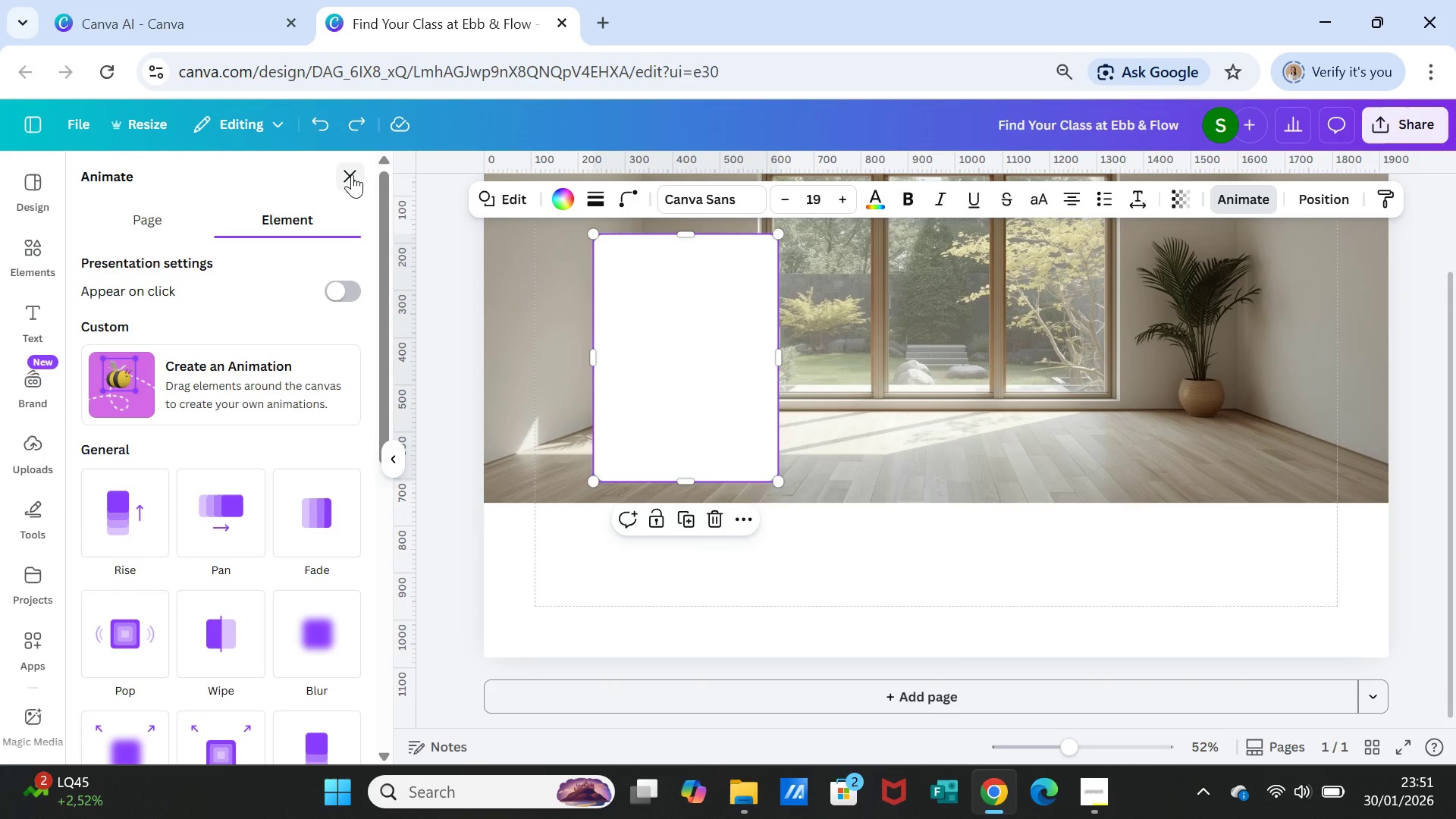 
left_click([352, 174])
 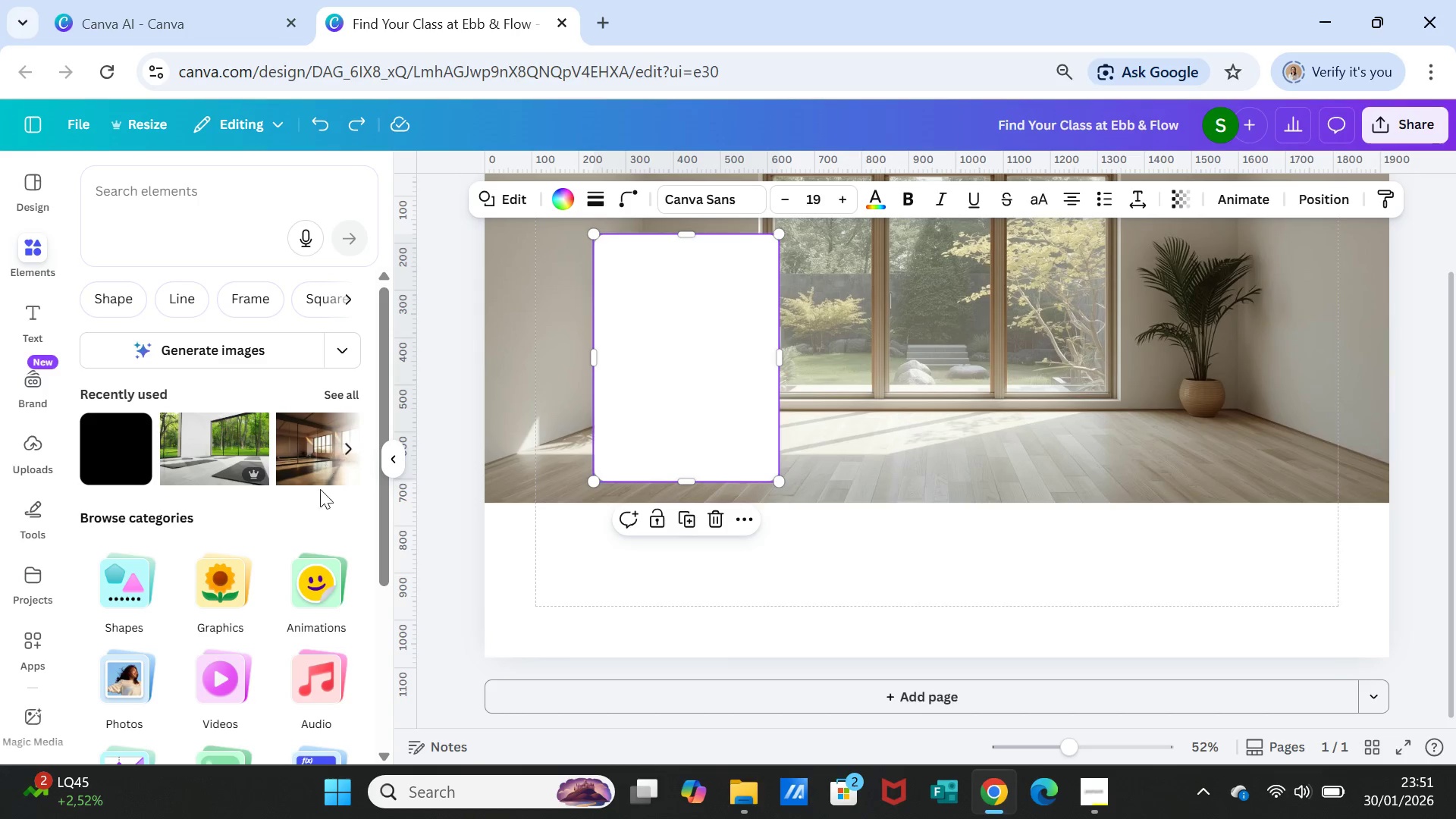 
scroll: coordinate [306, 582], scroll_direction: down, amount: 3.0
 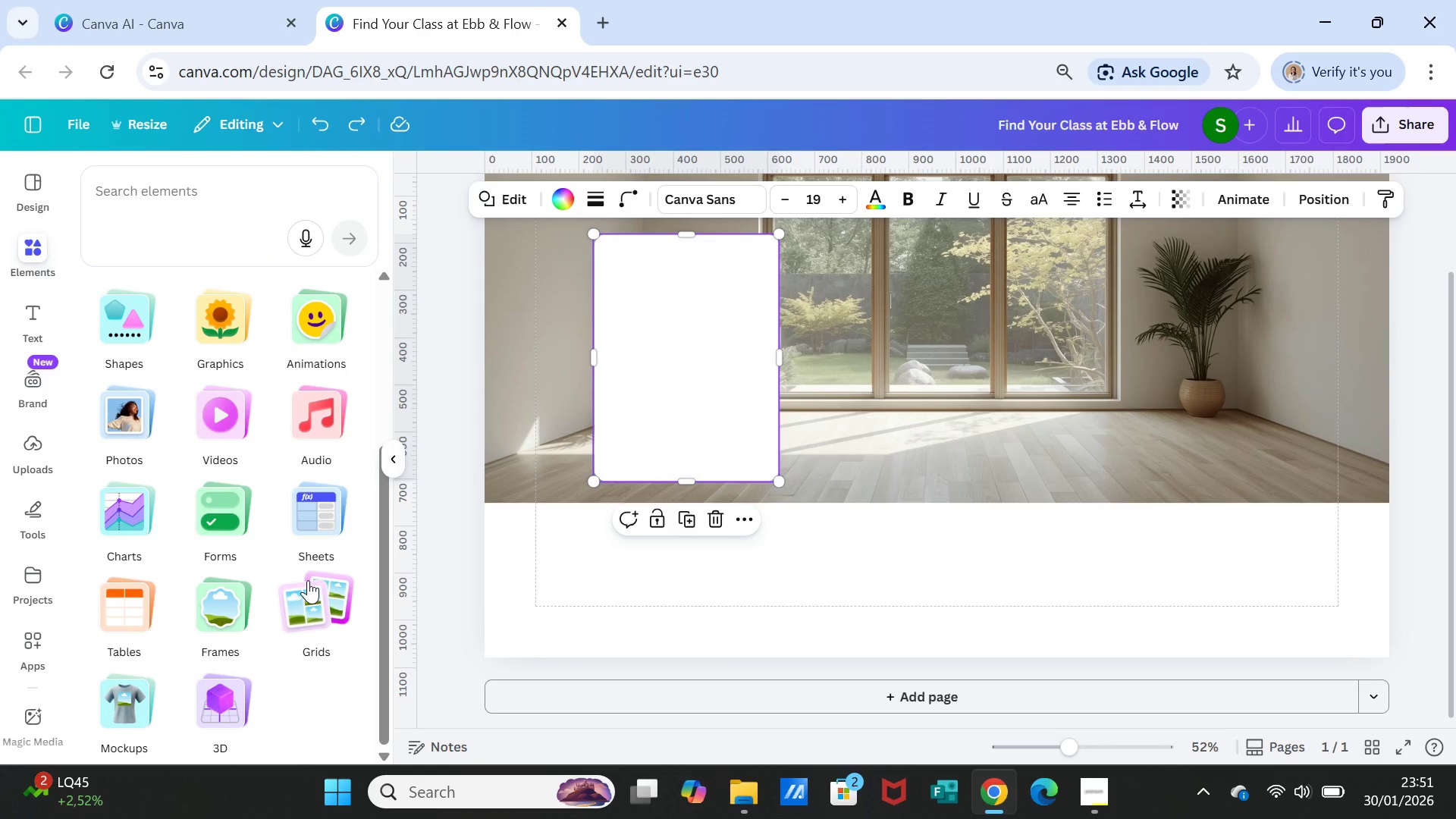 
scroll: coordinate [410, 453], scroll_direction: up, amount: 2.0
 